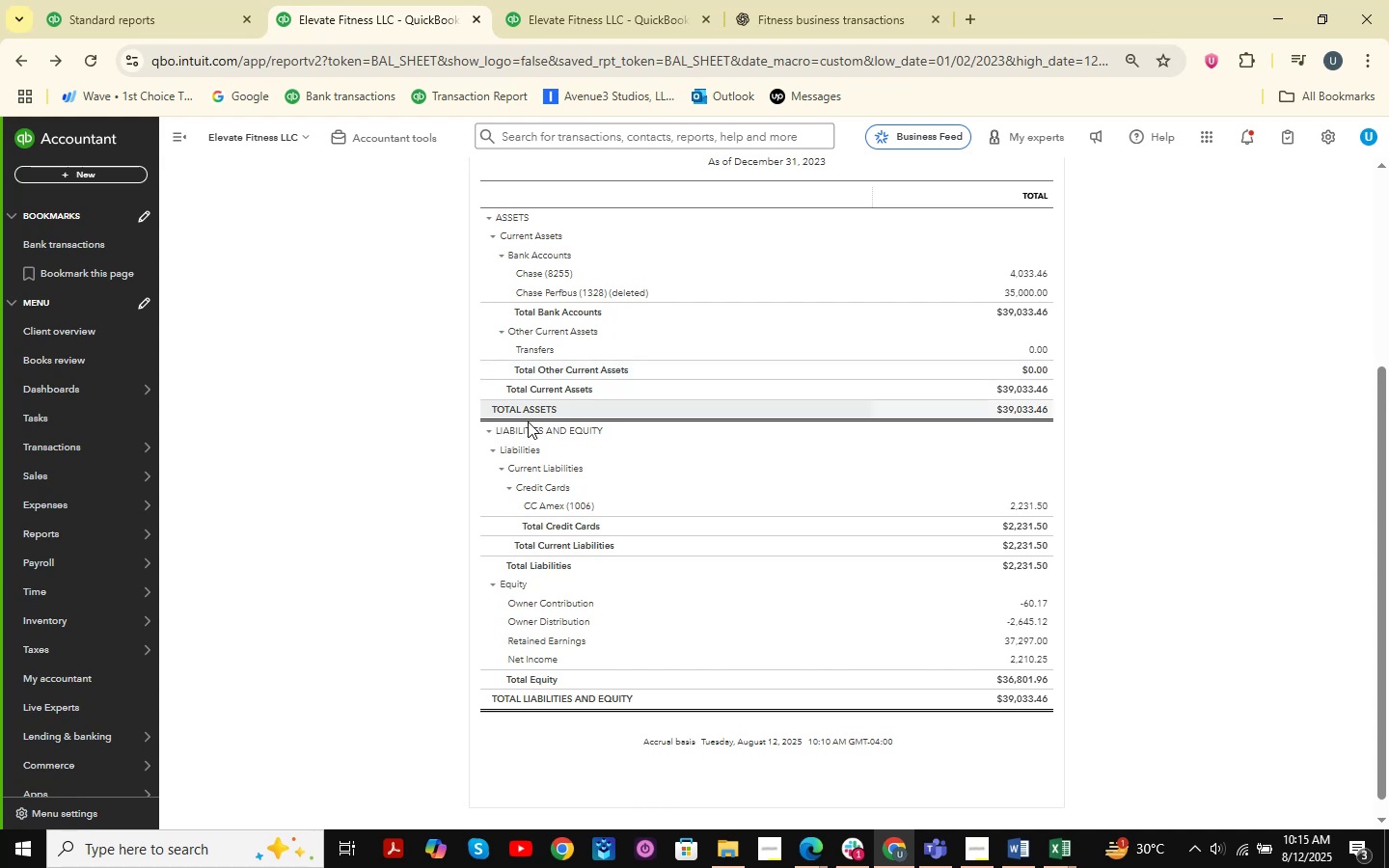 
scroll: coordinate [592, 510], scroll_direction: up, amount: 3.0
 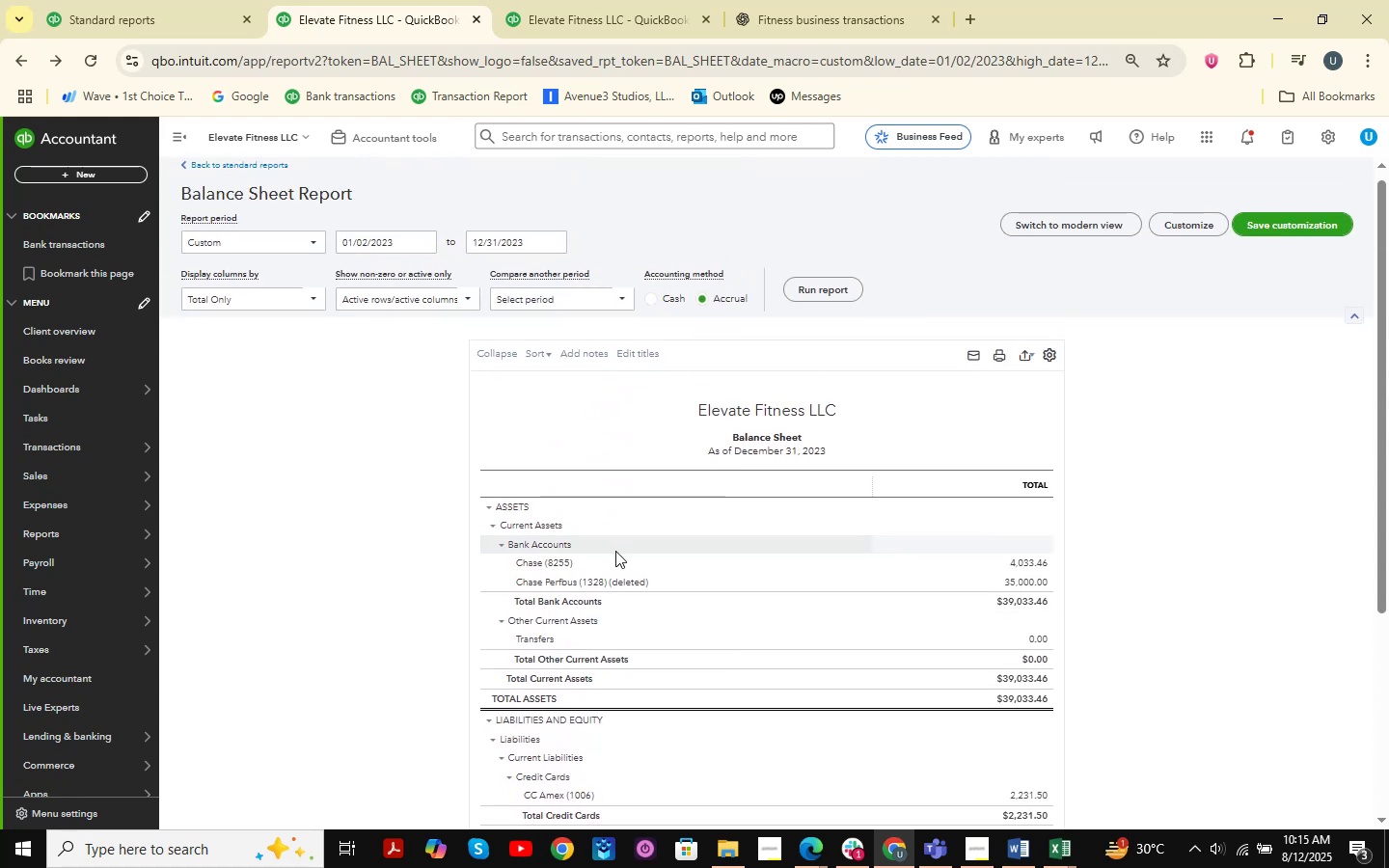 
scroll: coordinate [615, 551], scroll_direction: down, amount: 3.0
 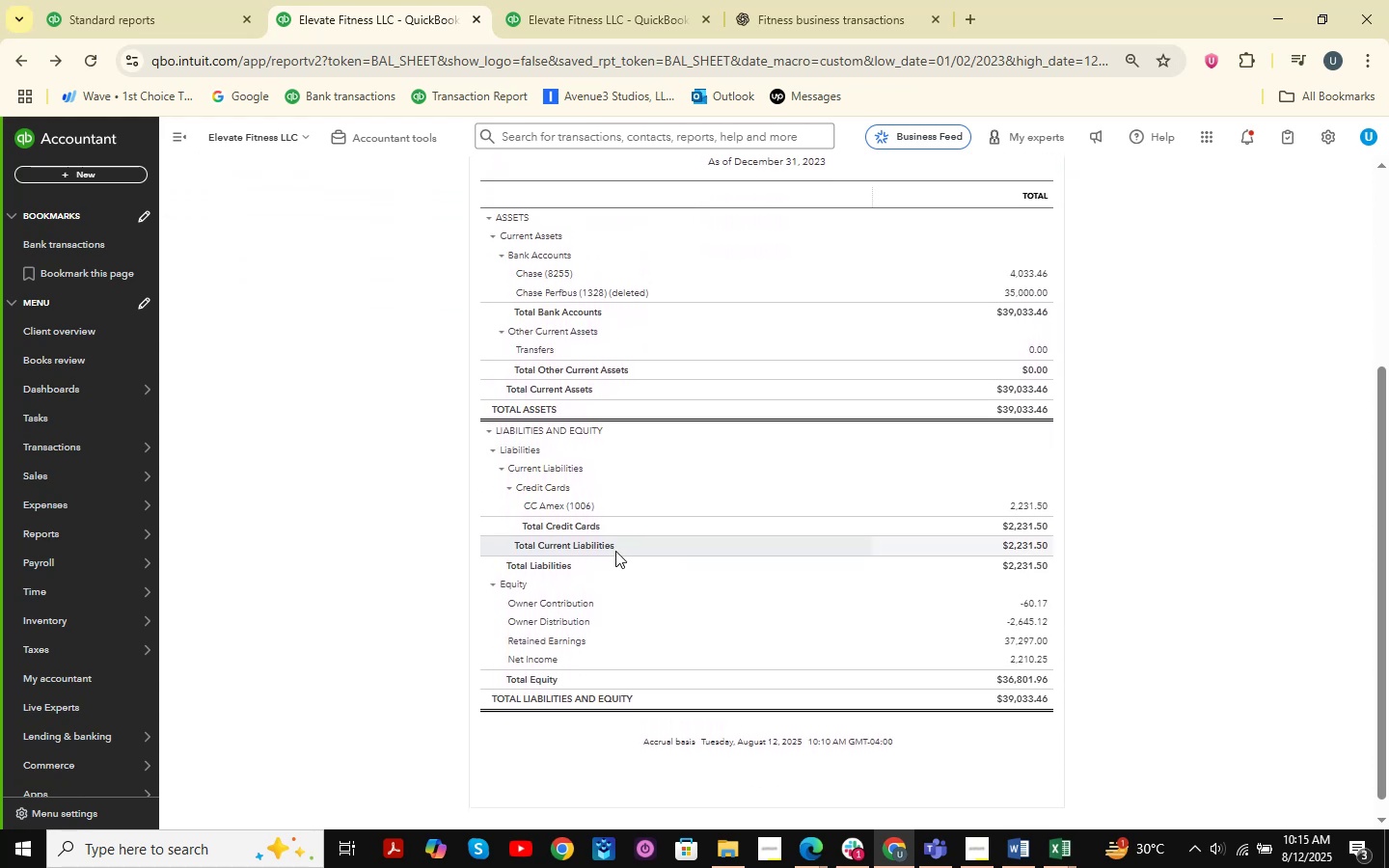 
left_click([558, 0])
 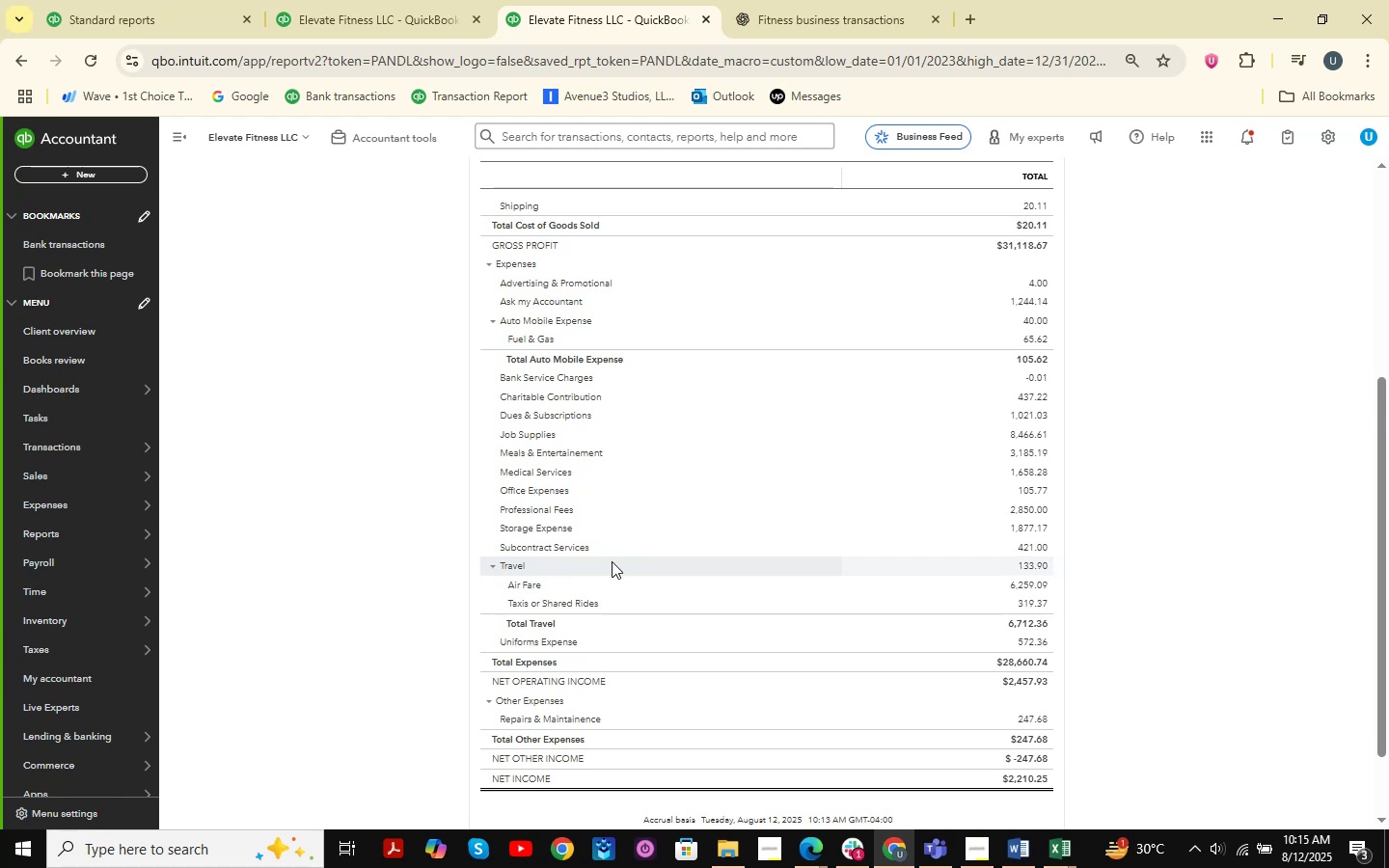 
wait(6.28)
 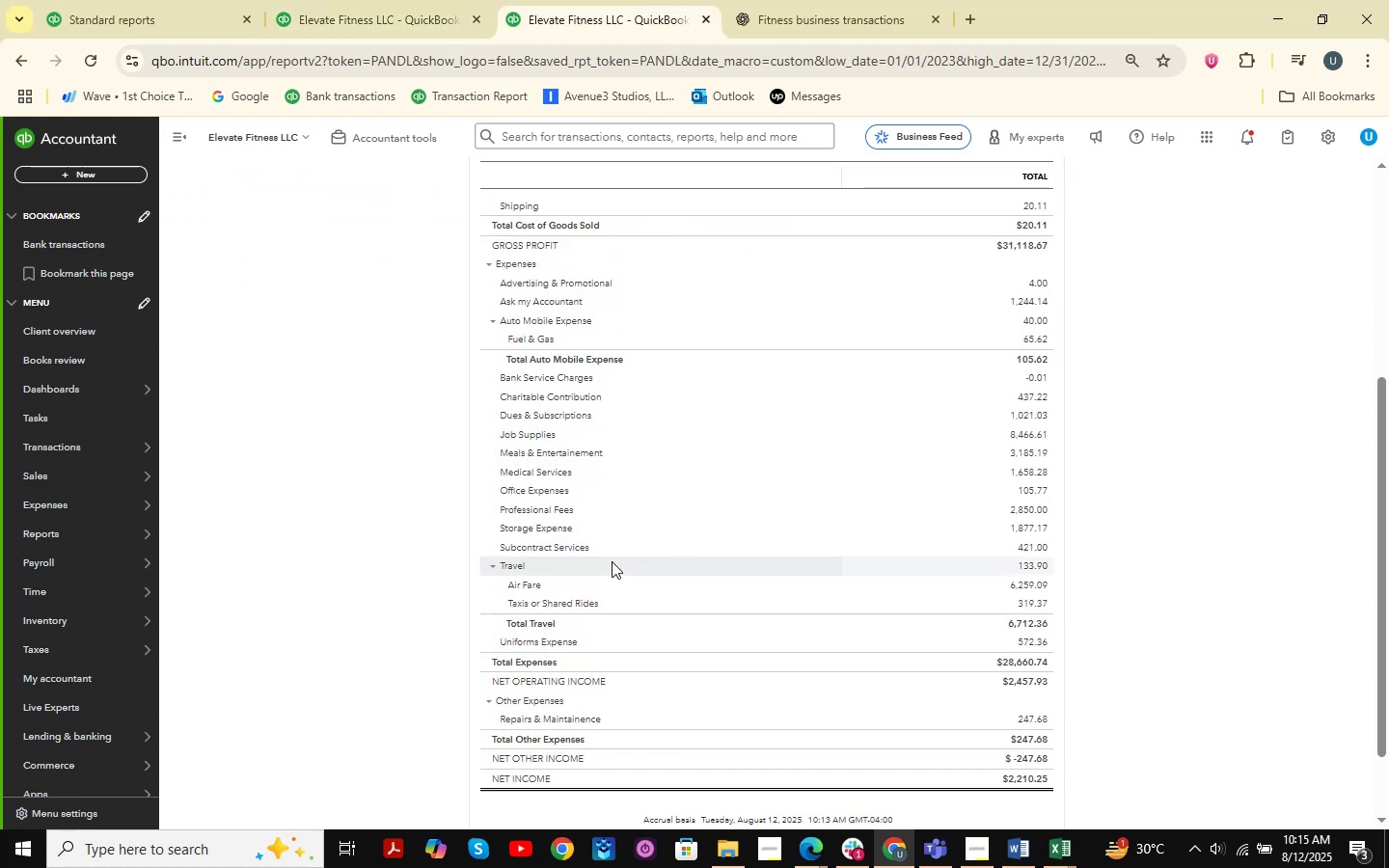 
scroll: coordinate [612, 561], scroll_direction: up, amount: 1.0
 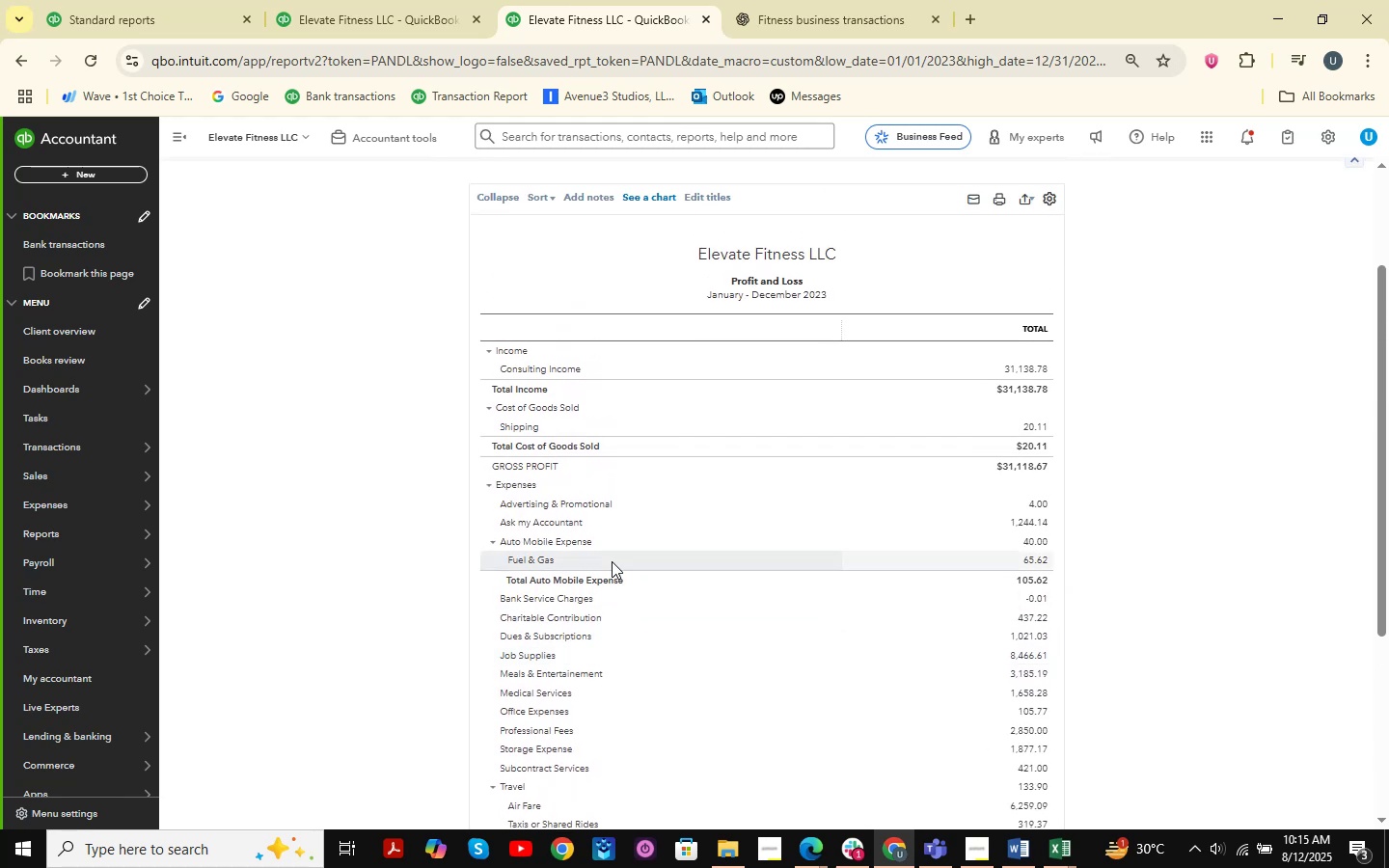 
wait(8.63)
 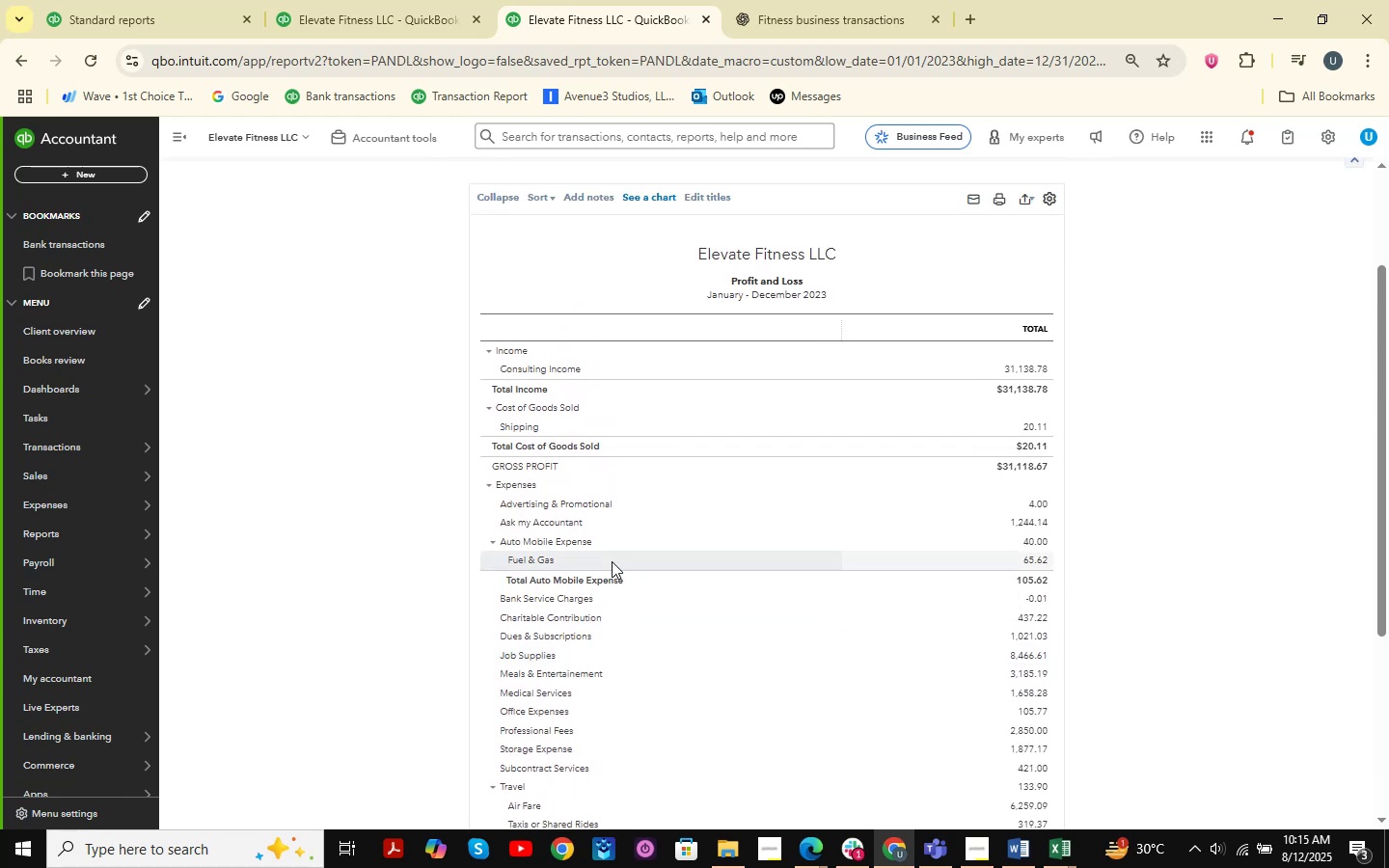 
scroll: coordinate [491, 789], scroll_direction: down, amount: 2.0
 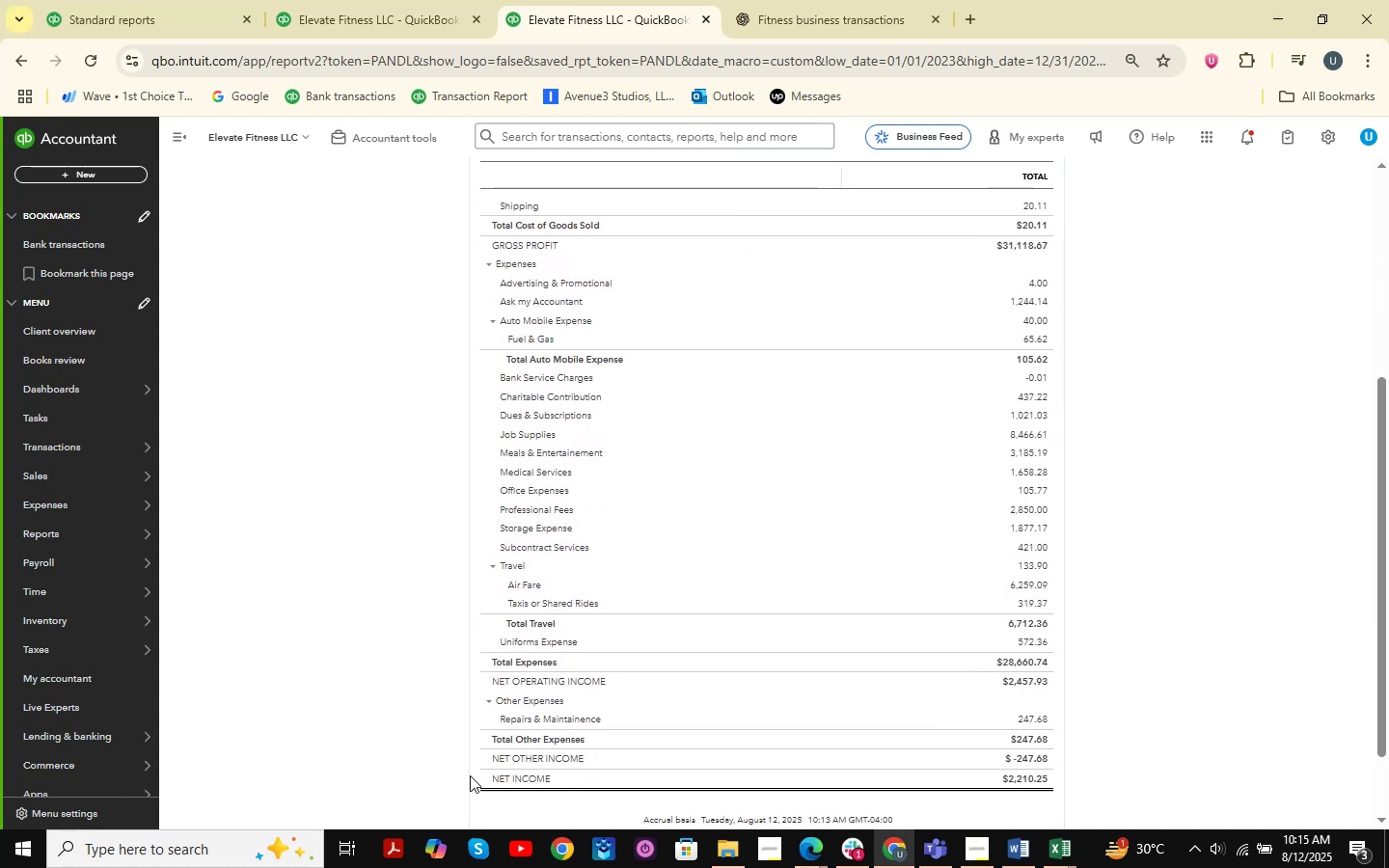 
scroll: coordinate [477, 739], scroll_direction: up, amount: 2.0
 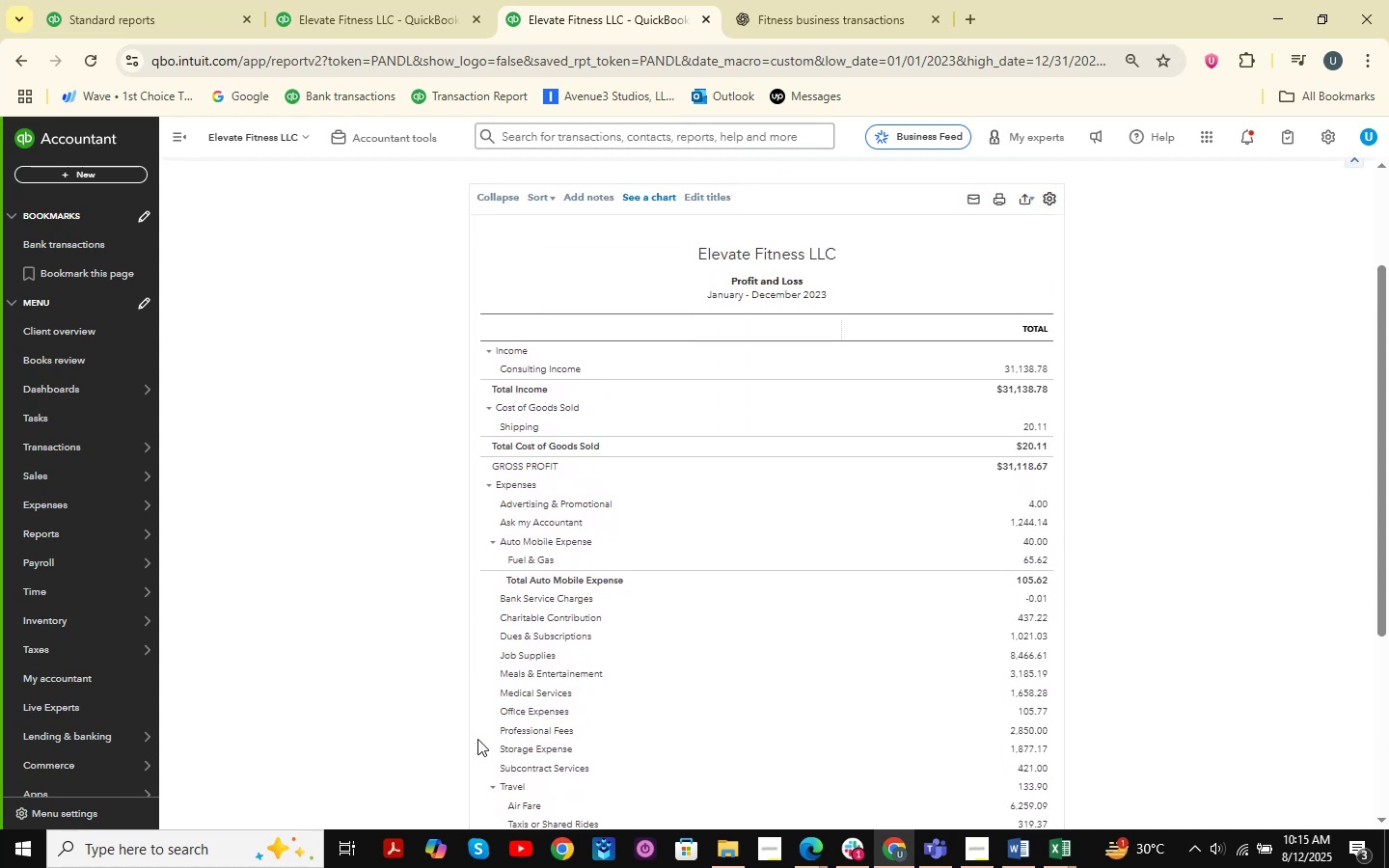 
scroll: coordinate [569, 663], scroll_direction: down, amount: 5.0
 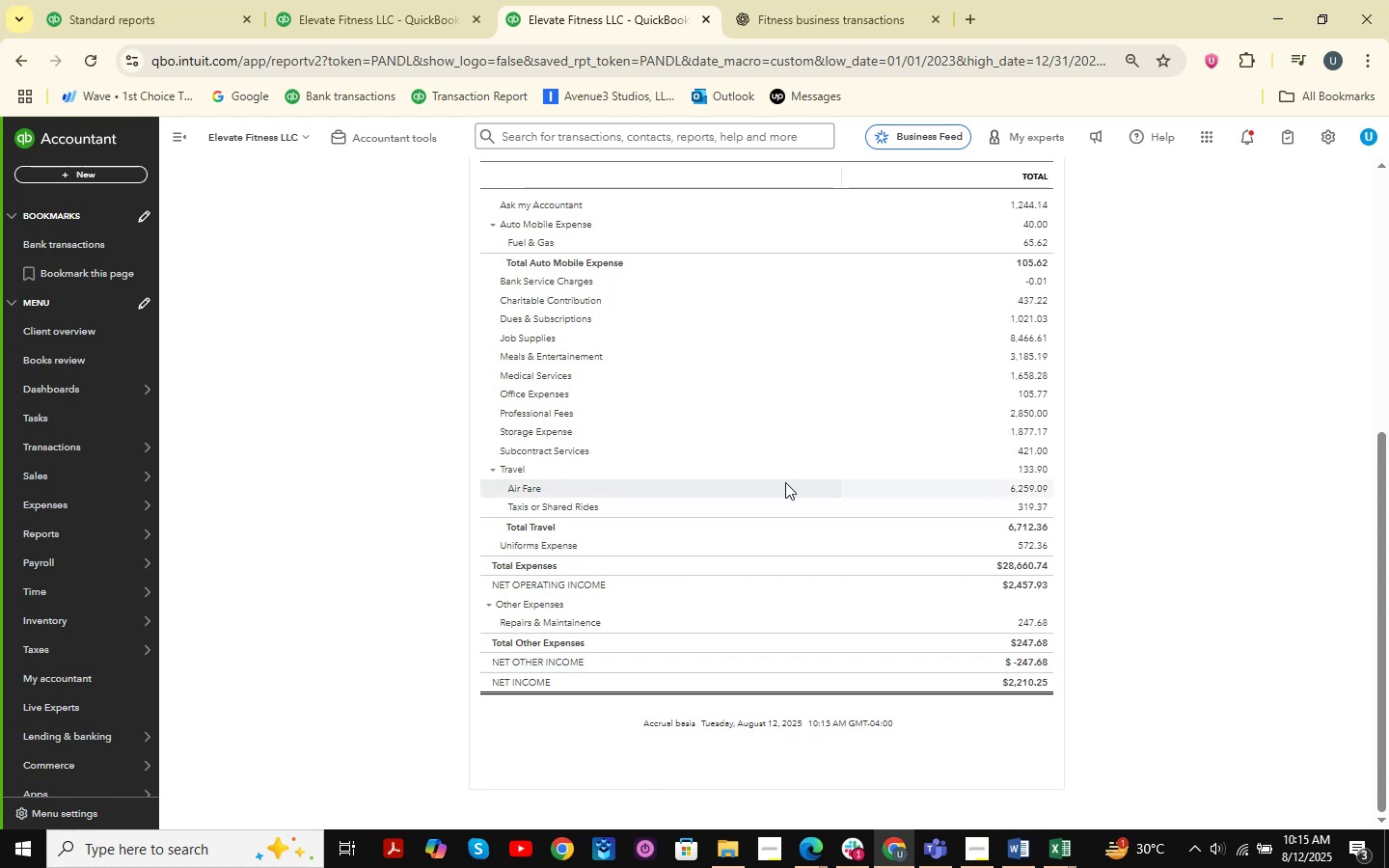 
wait(15.34)
 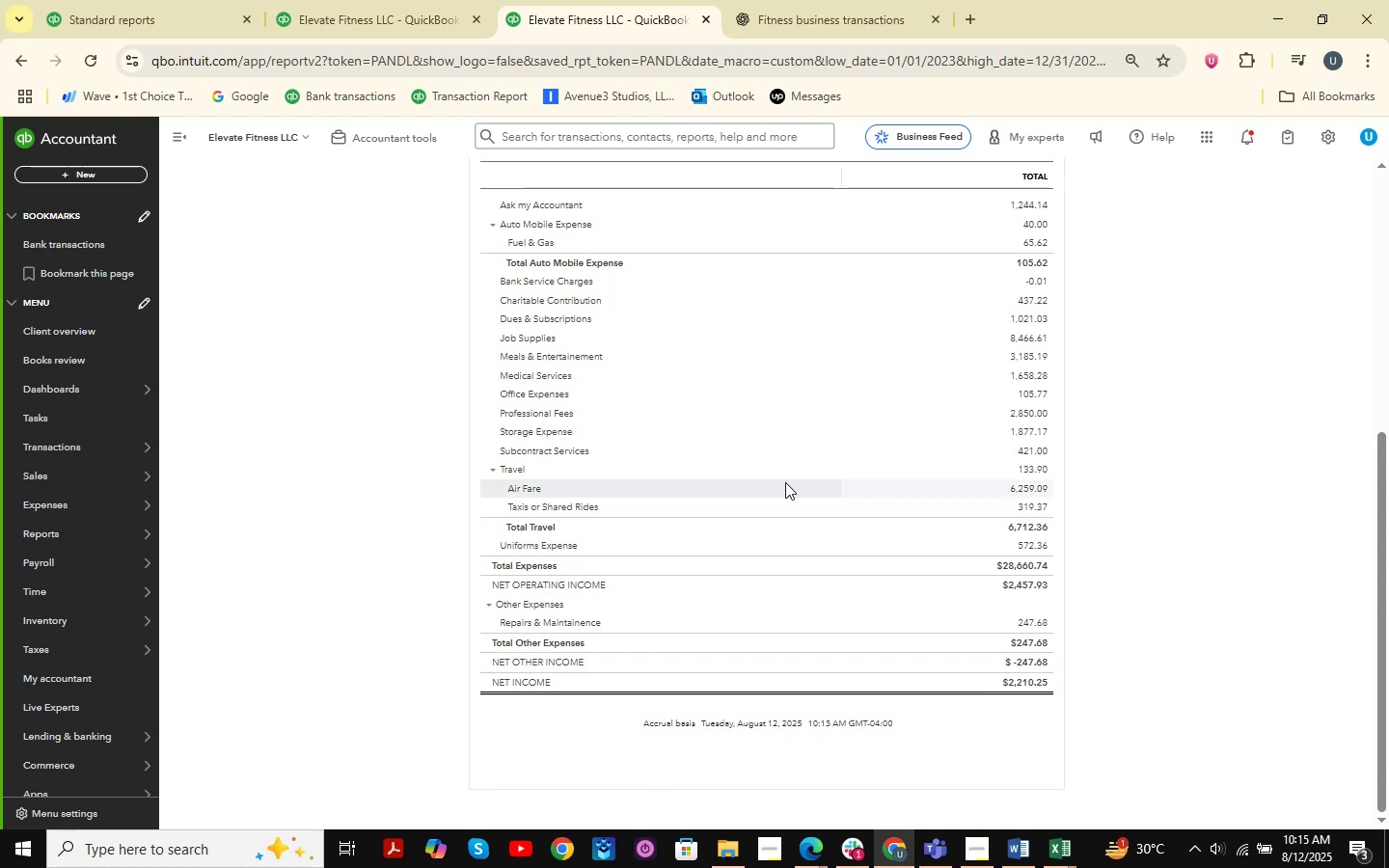 
scroll: coordinate [718, 585], scroll_direction: up, amount: 2.0
 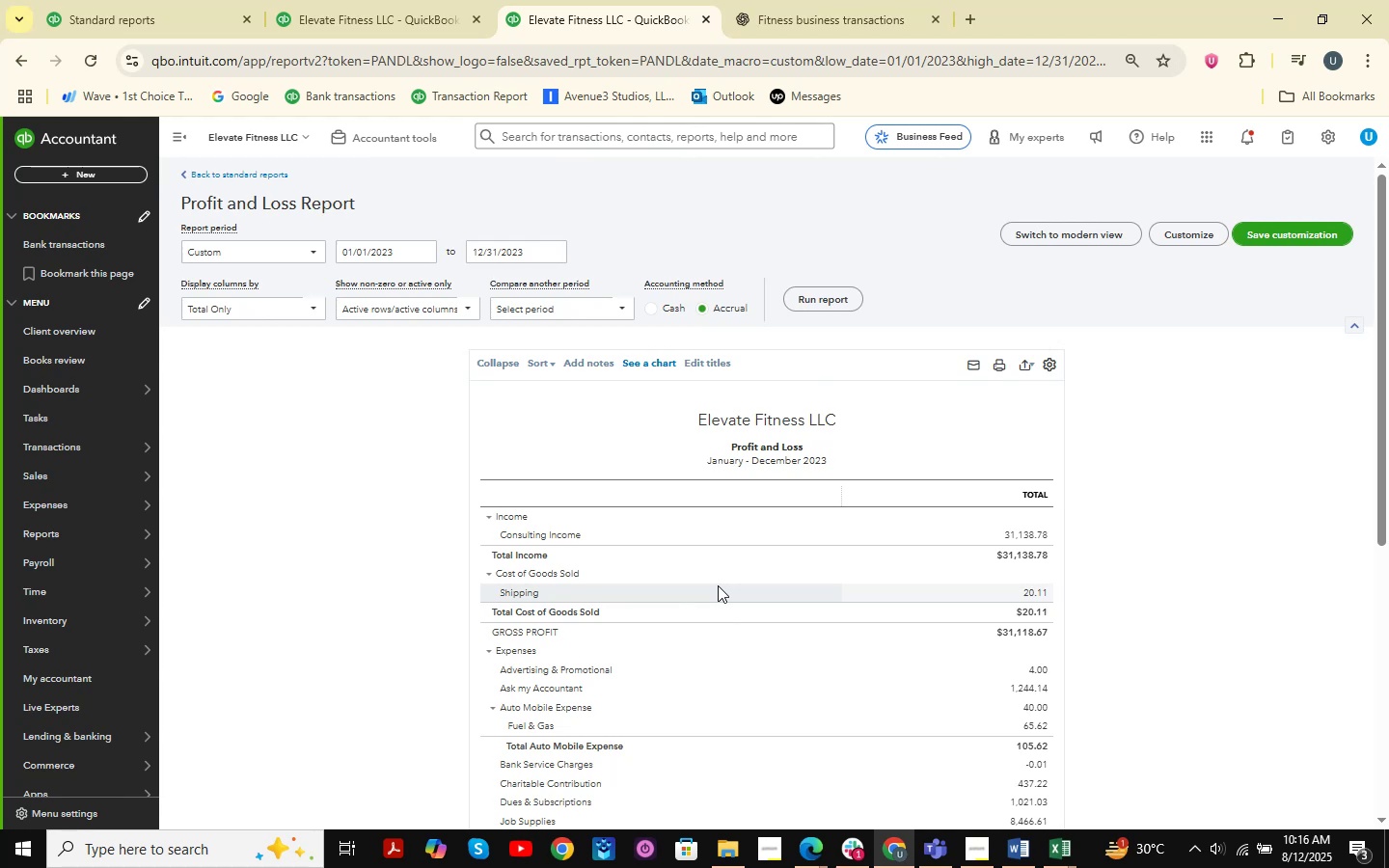 
wait(5.8)
 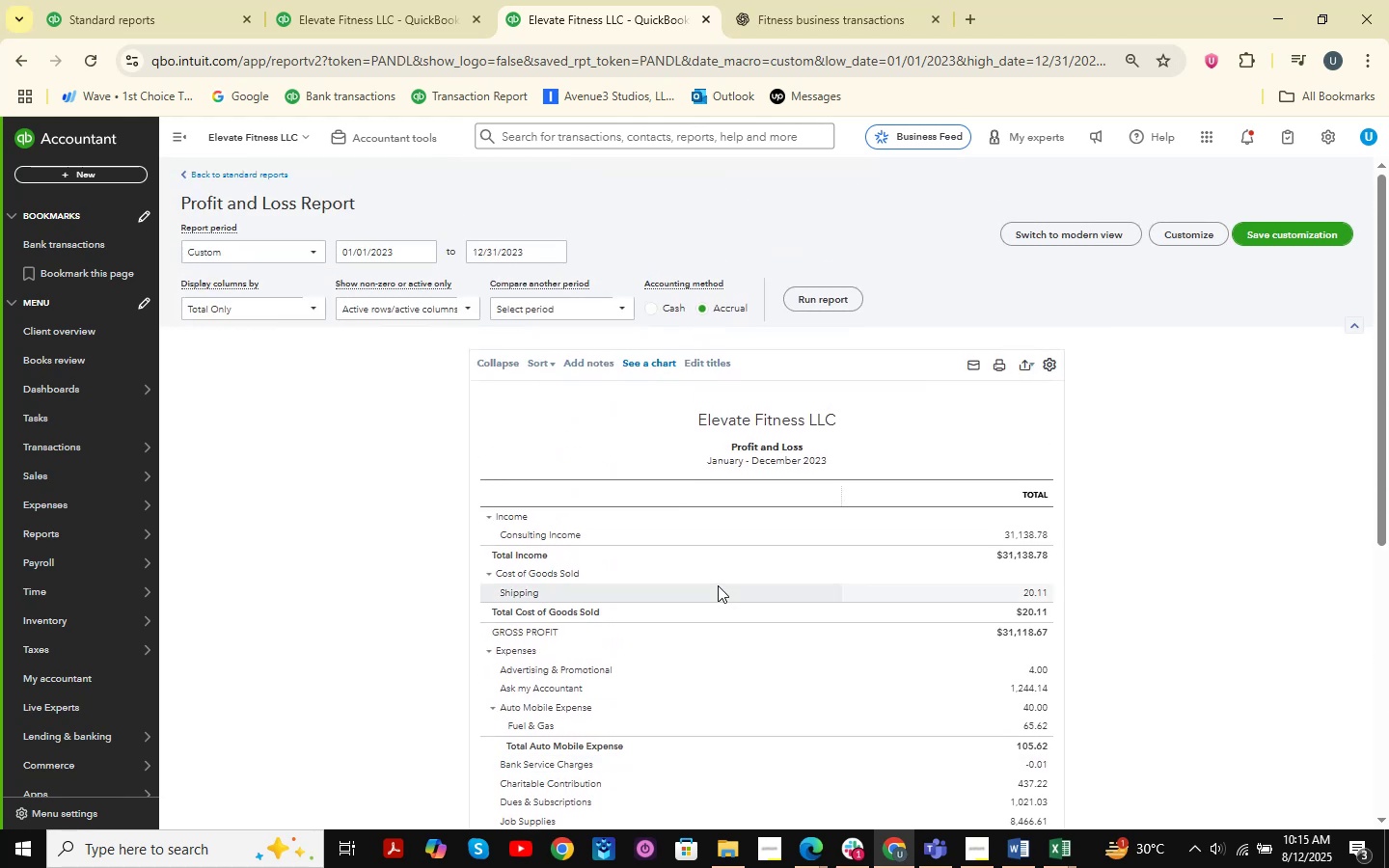 
scroll: coordinate [718, 585], scroll_direction: down, amount: 6.0
 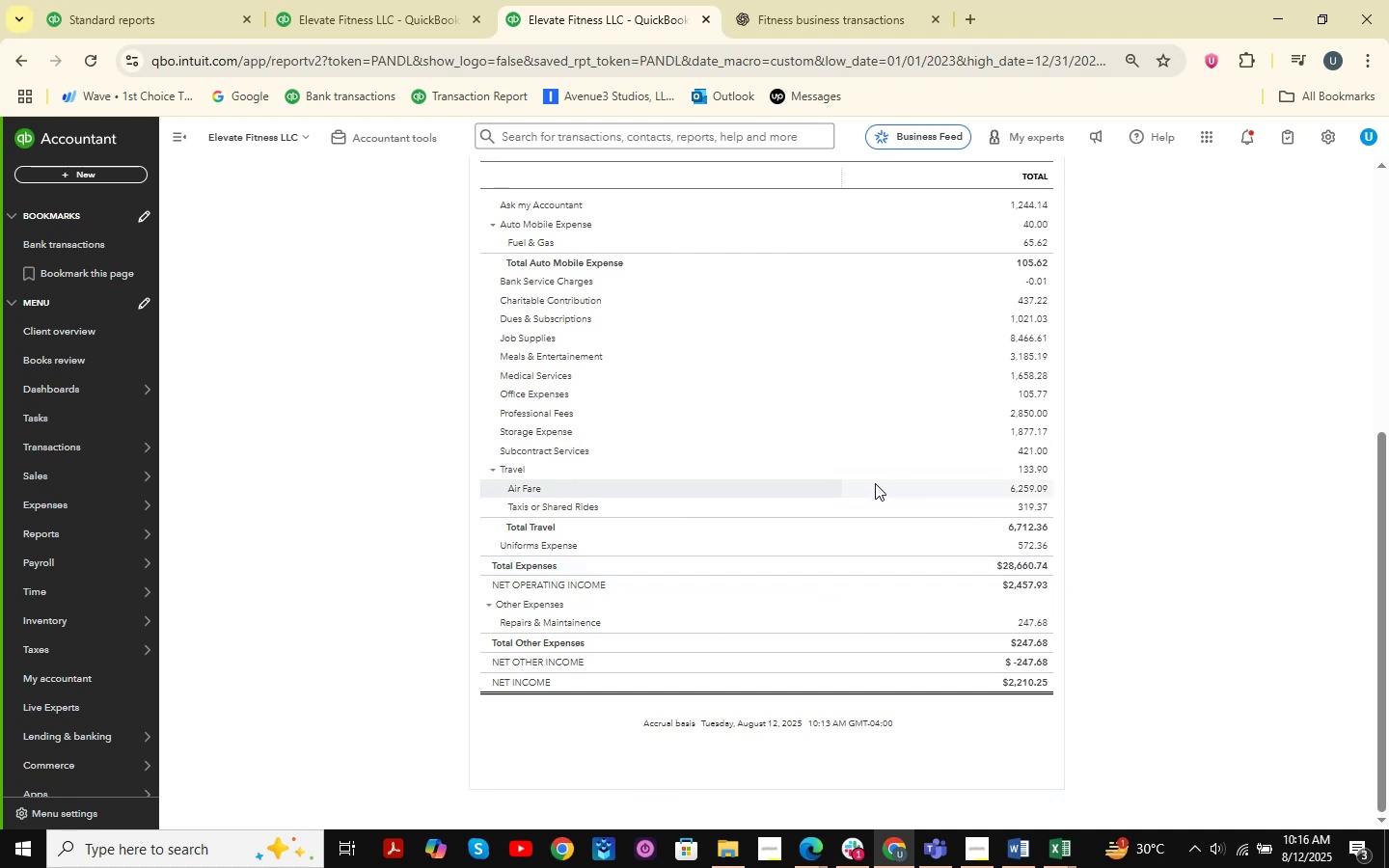 
wait(13.16)
 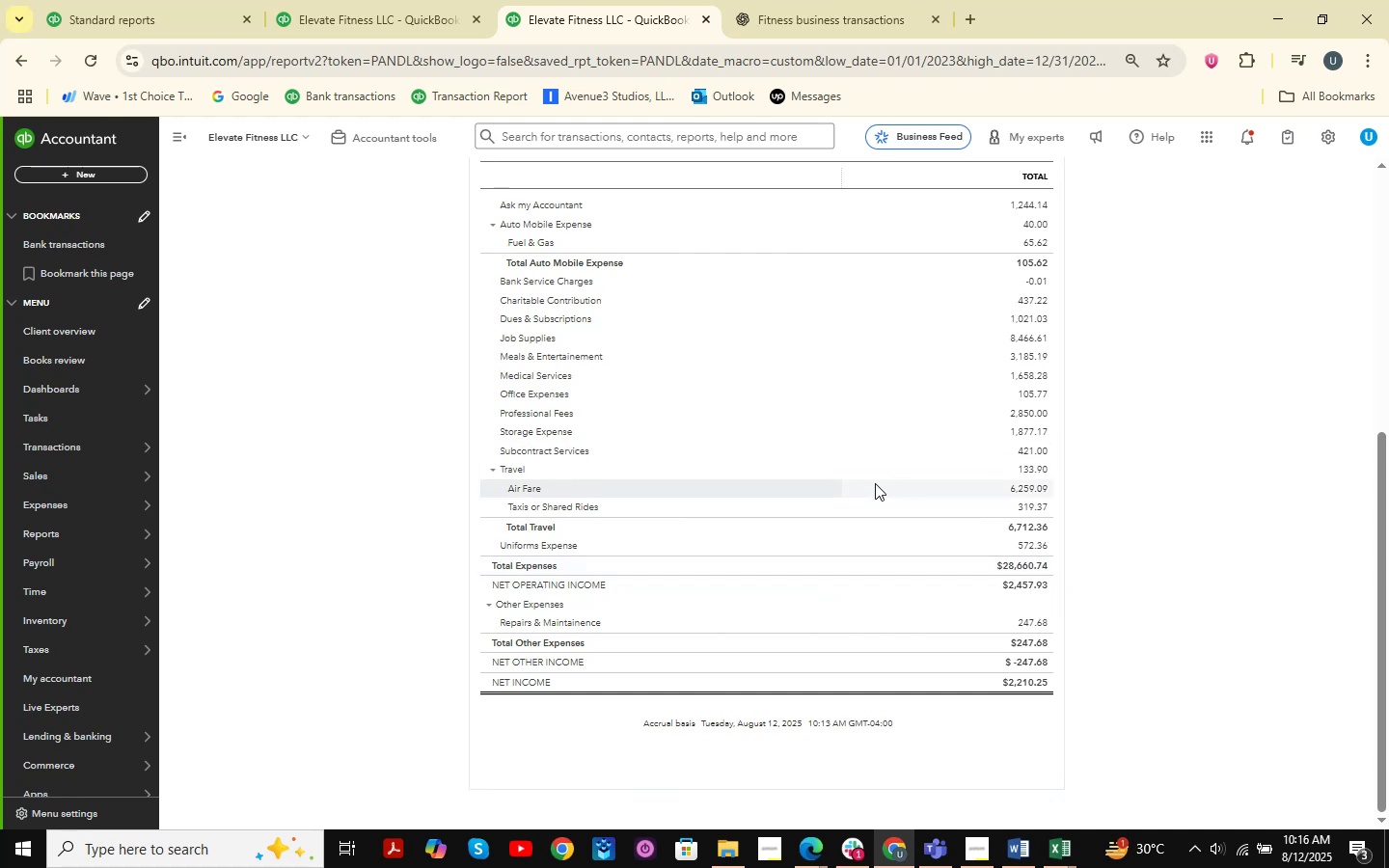 
left_click([294, 0])
 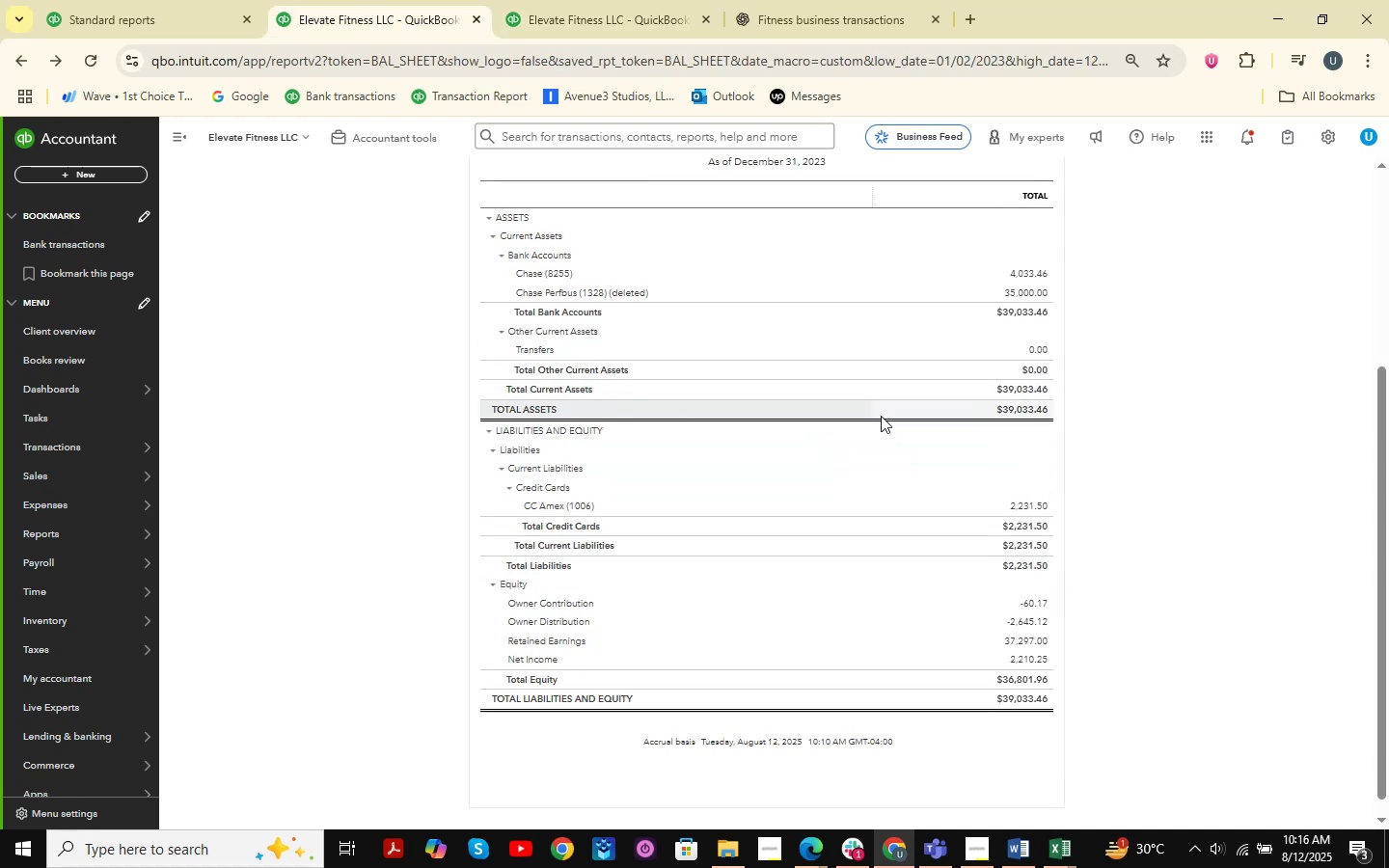 
scroll: coordinate [808, 489], scroll_direction: up, amount: 4.0
 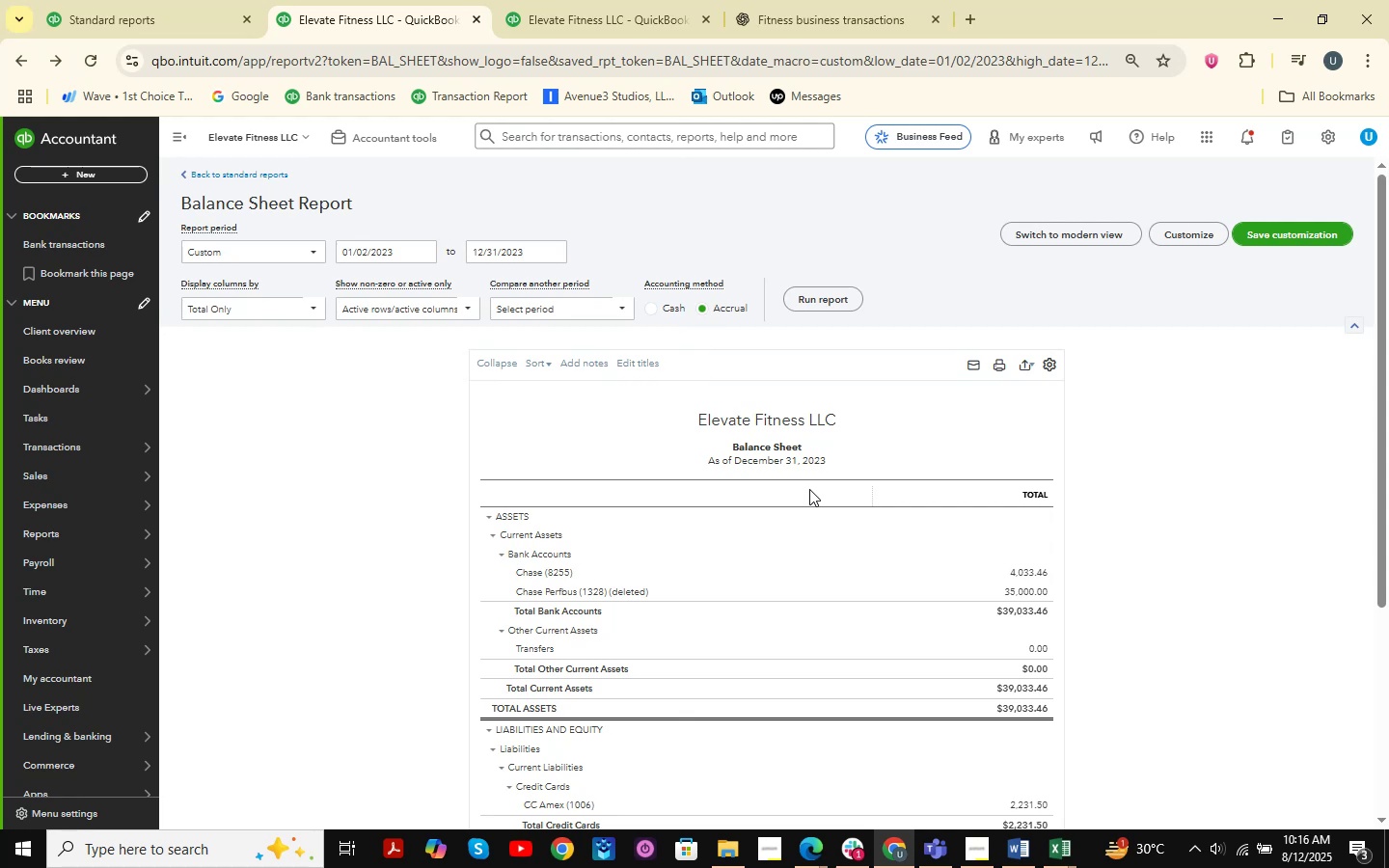 
left_click([210, 0])
 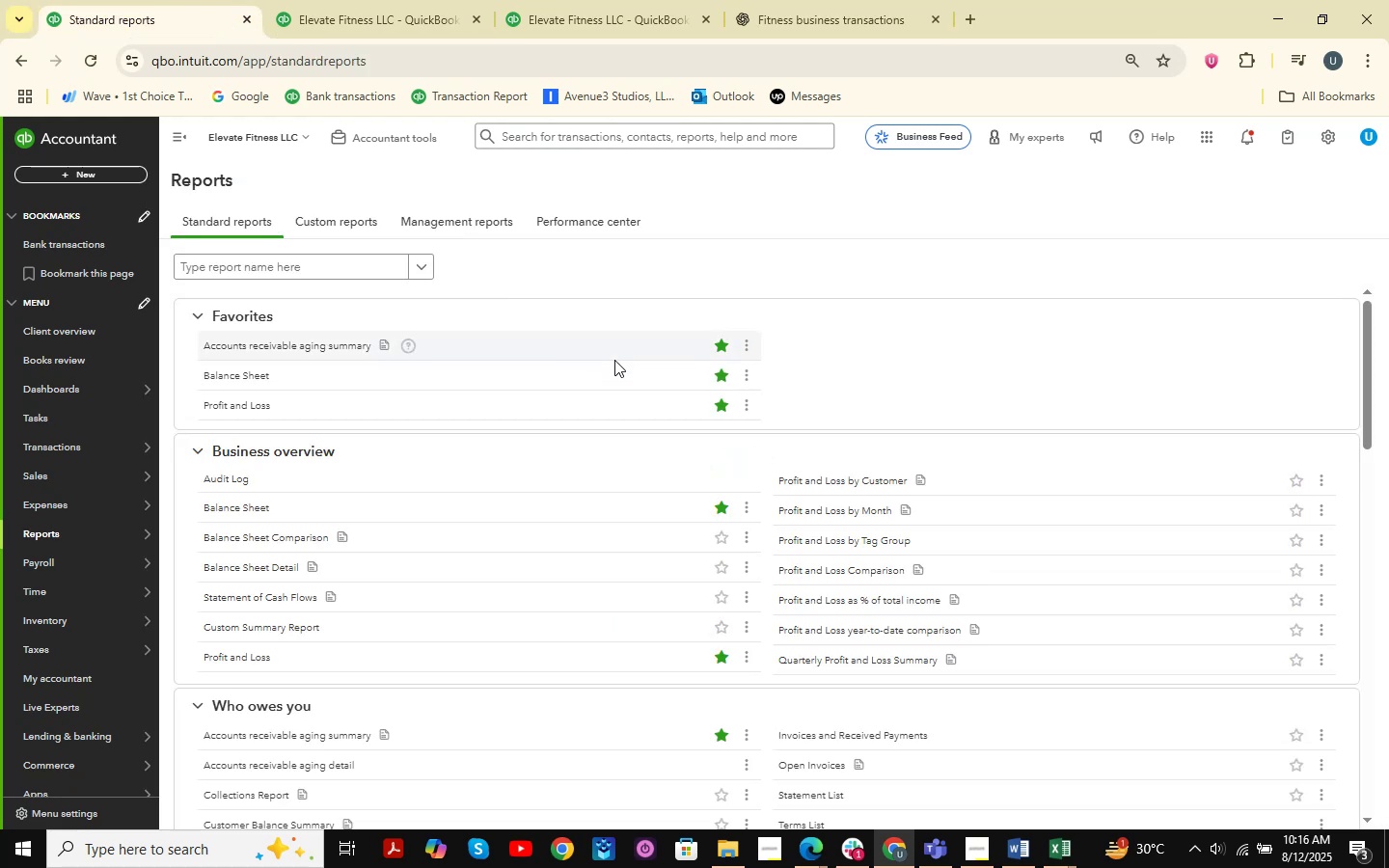 
scroll: coordinate [614, 360], scroll_direction: down, amount: 5.0
 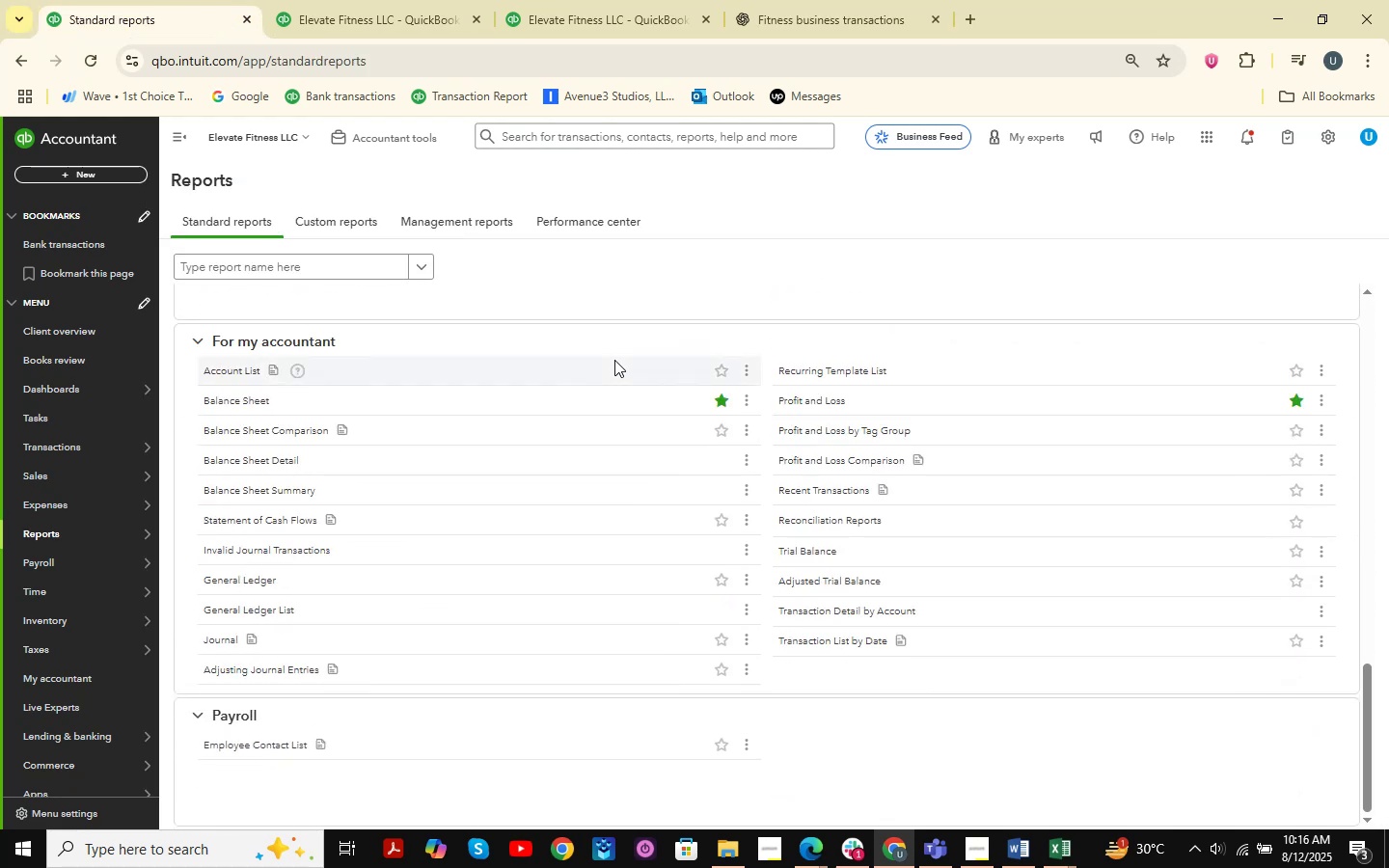 
scroll: coordinate [614, 360], scroll_direction: up, amount: 20.0
 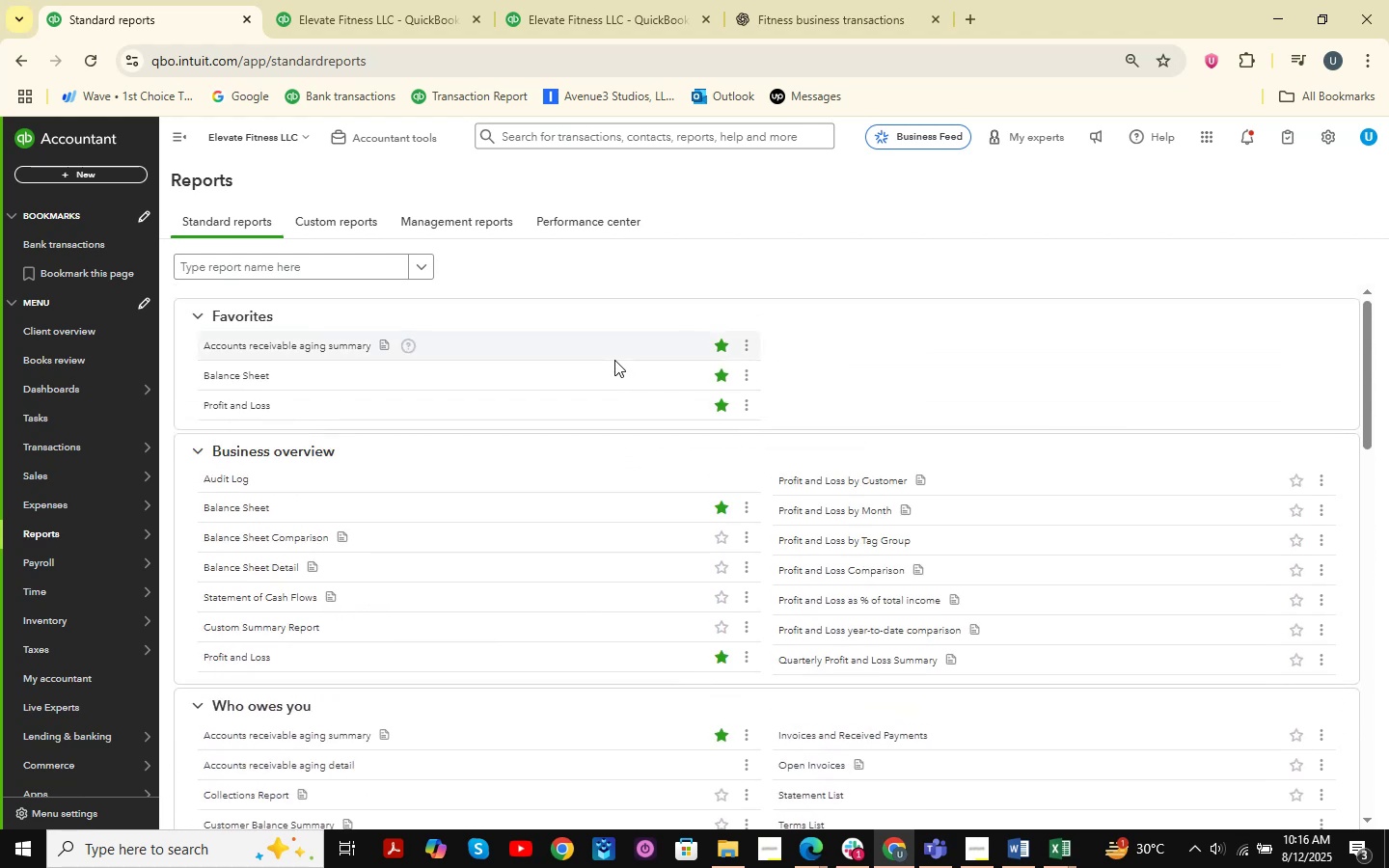 
wait(8.74)
 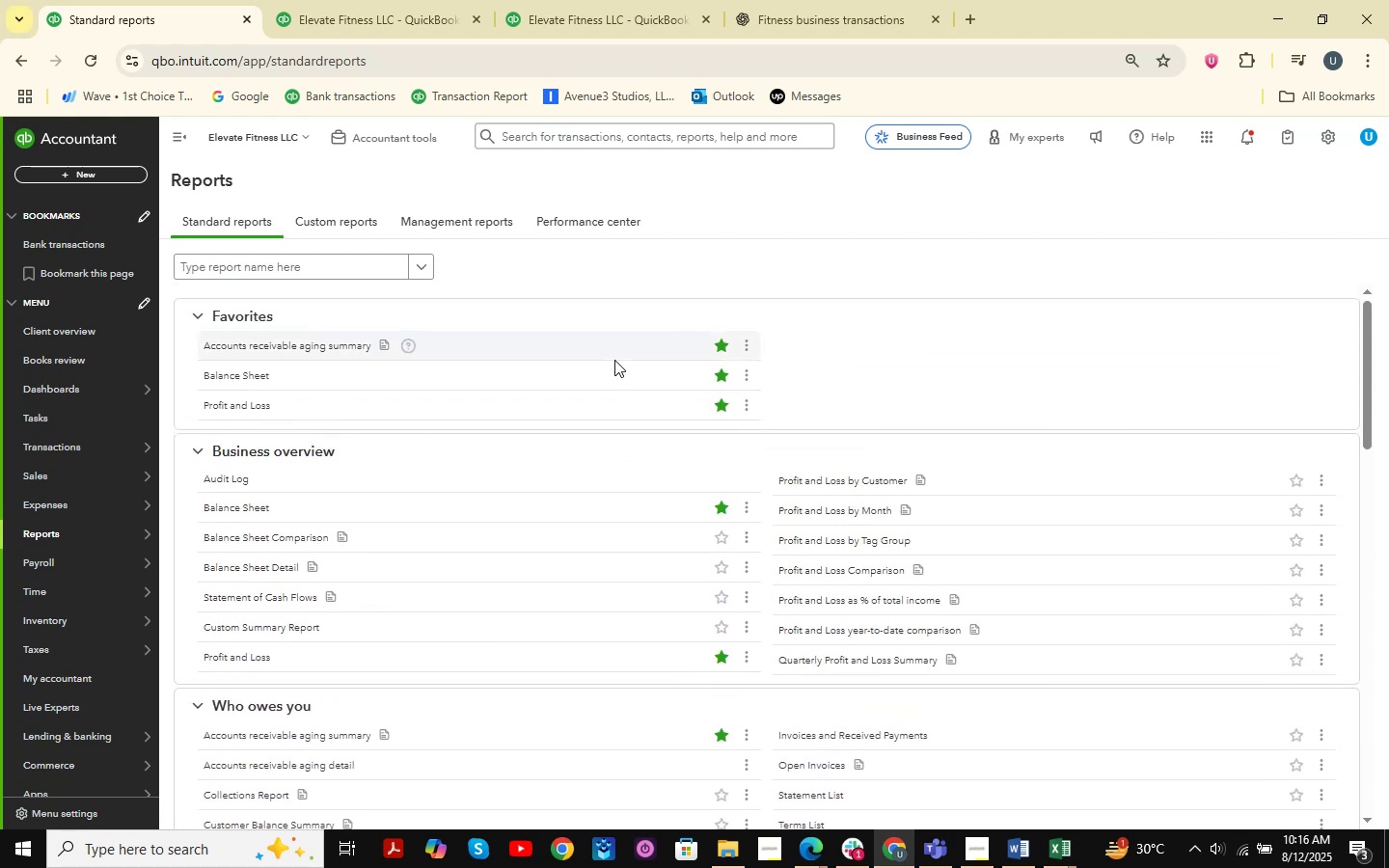 
scroll: coordinate [494, 450], scroll_direction: up, amount: 9.0
 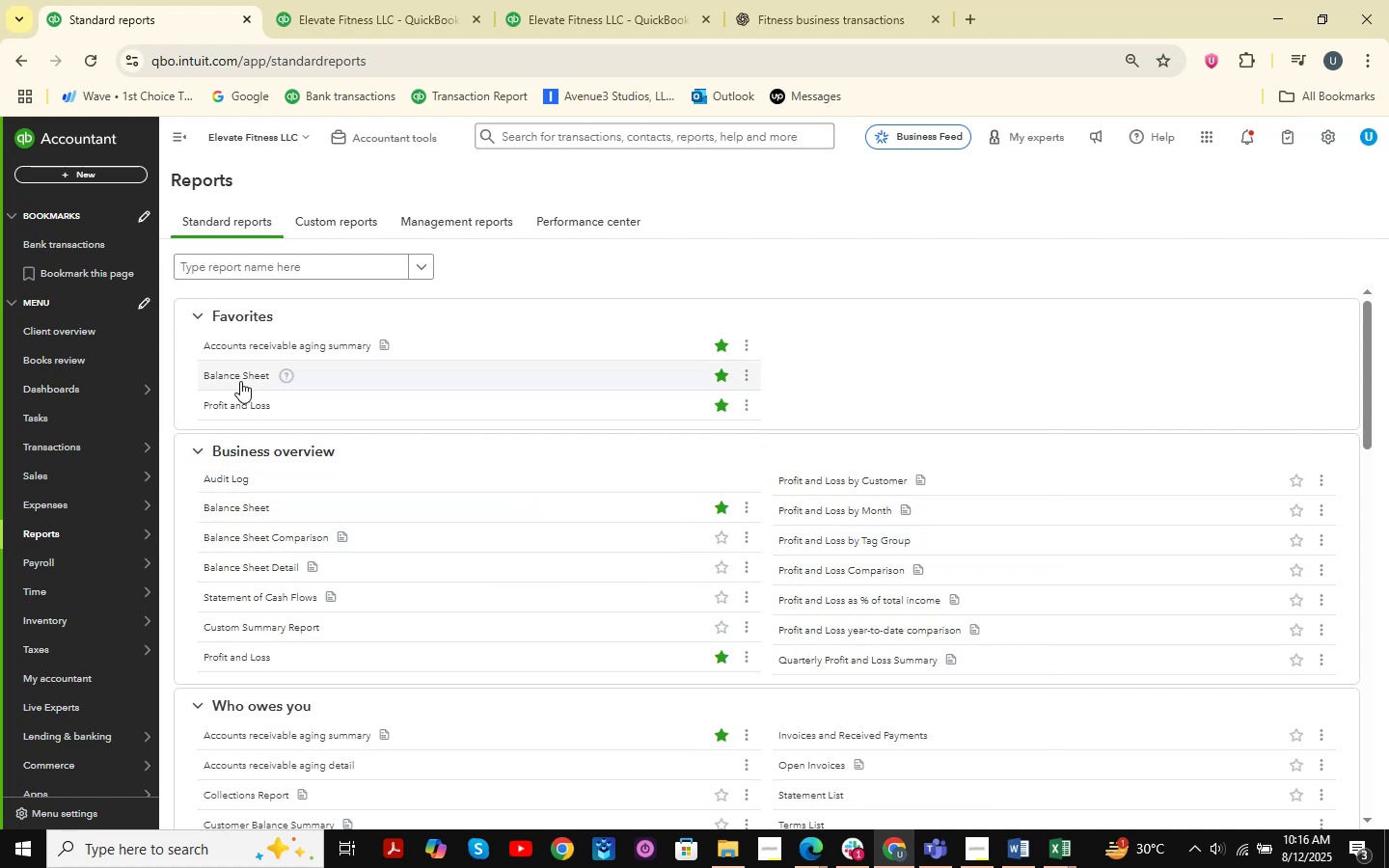 
left_click([240, 379])
 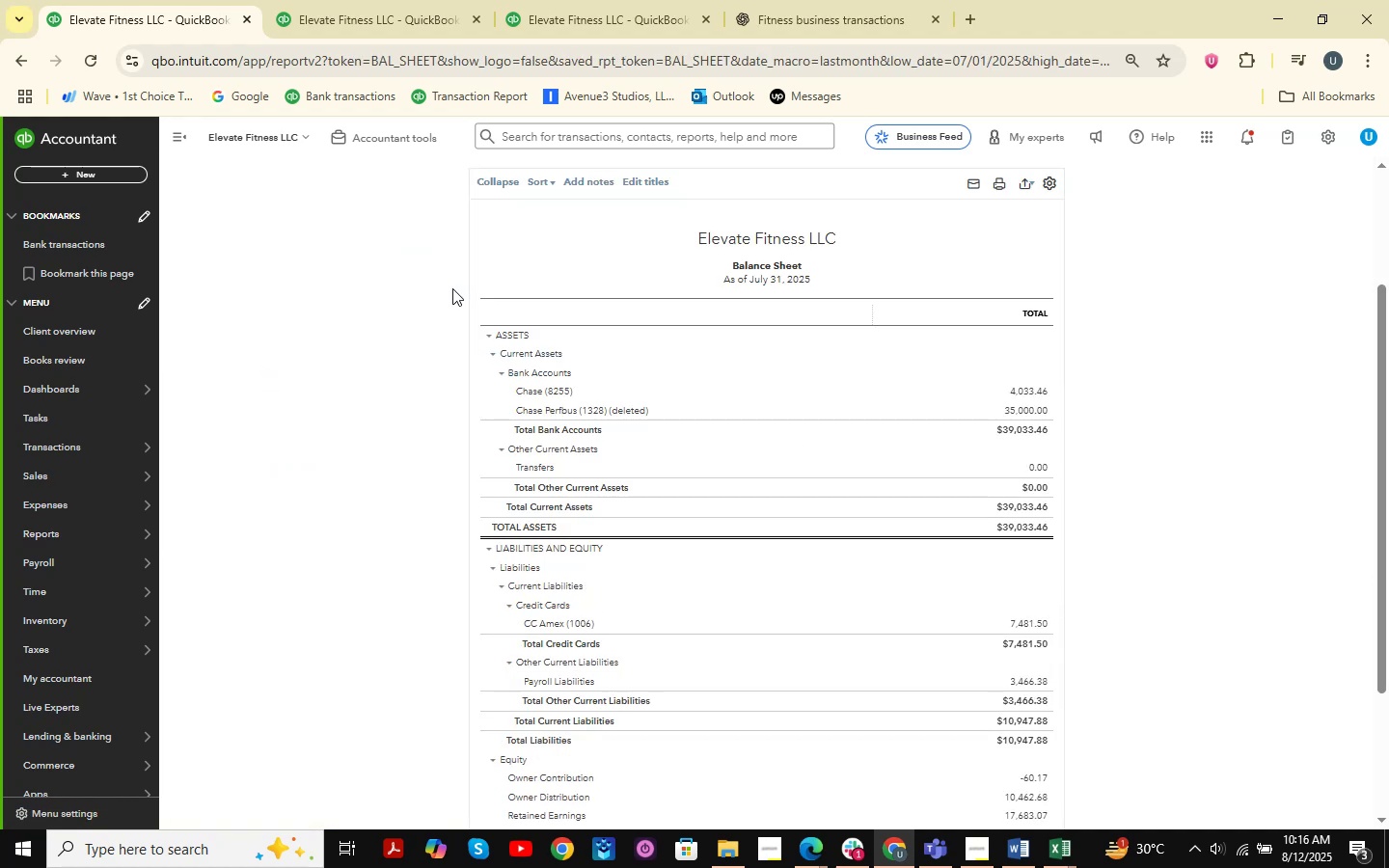 
scroll: coordinate [559, 370], scroll_direction: down, amount: 1.0
 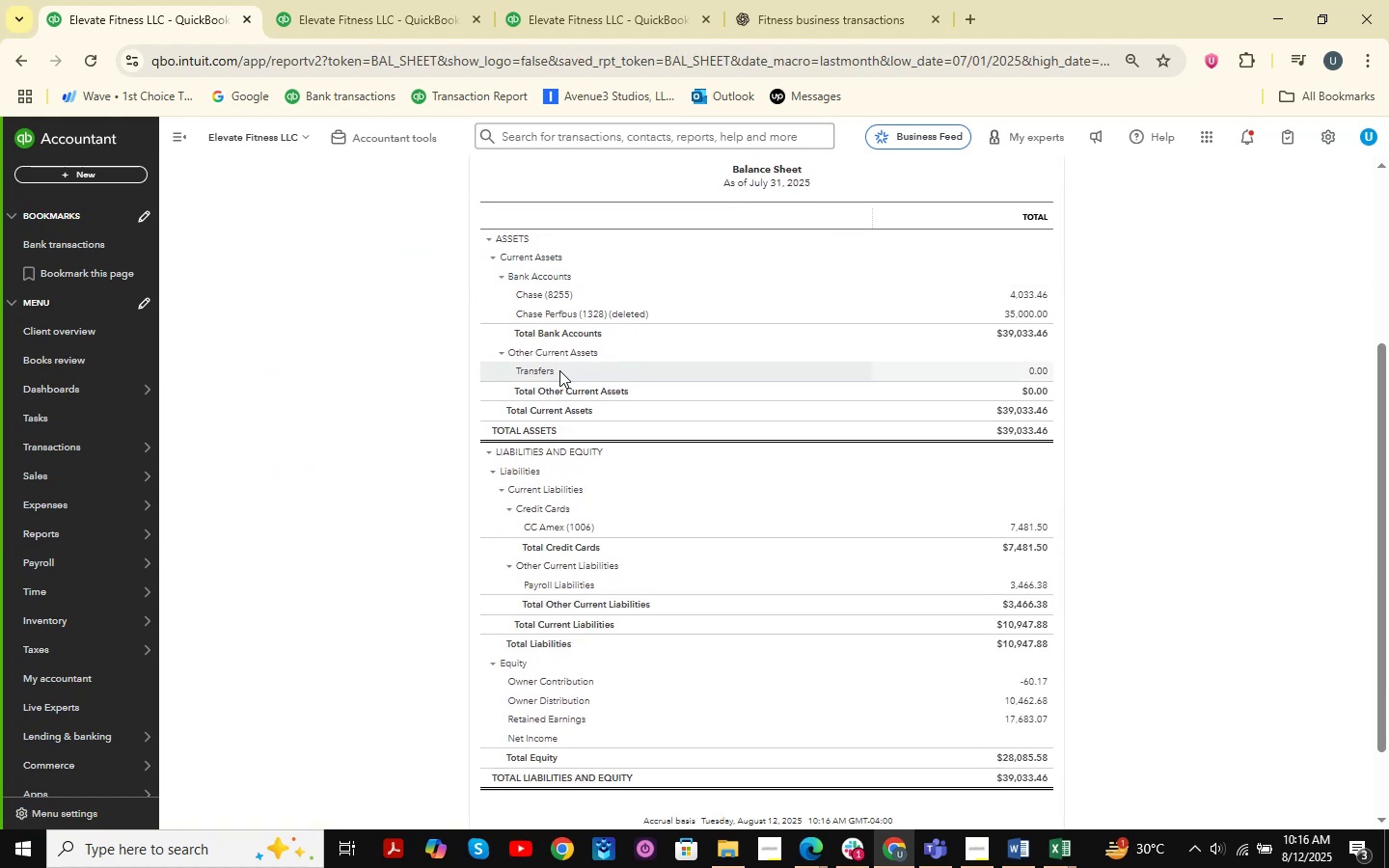 
wait(5.16)
 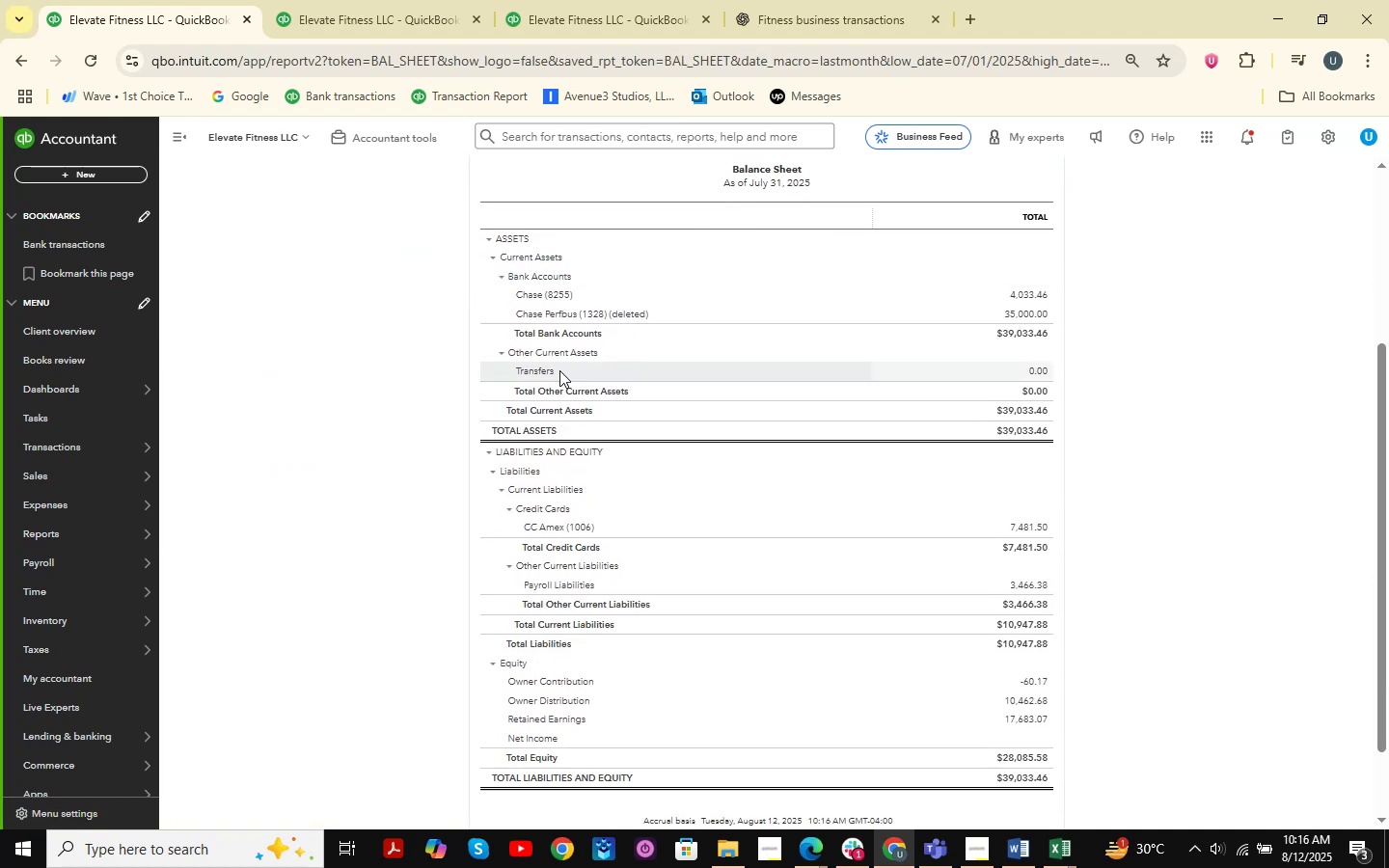 
scroll: coordinate [674, 341], scroll_direction: up, amount: 2.0
 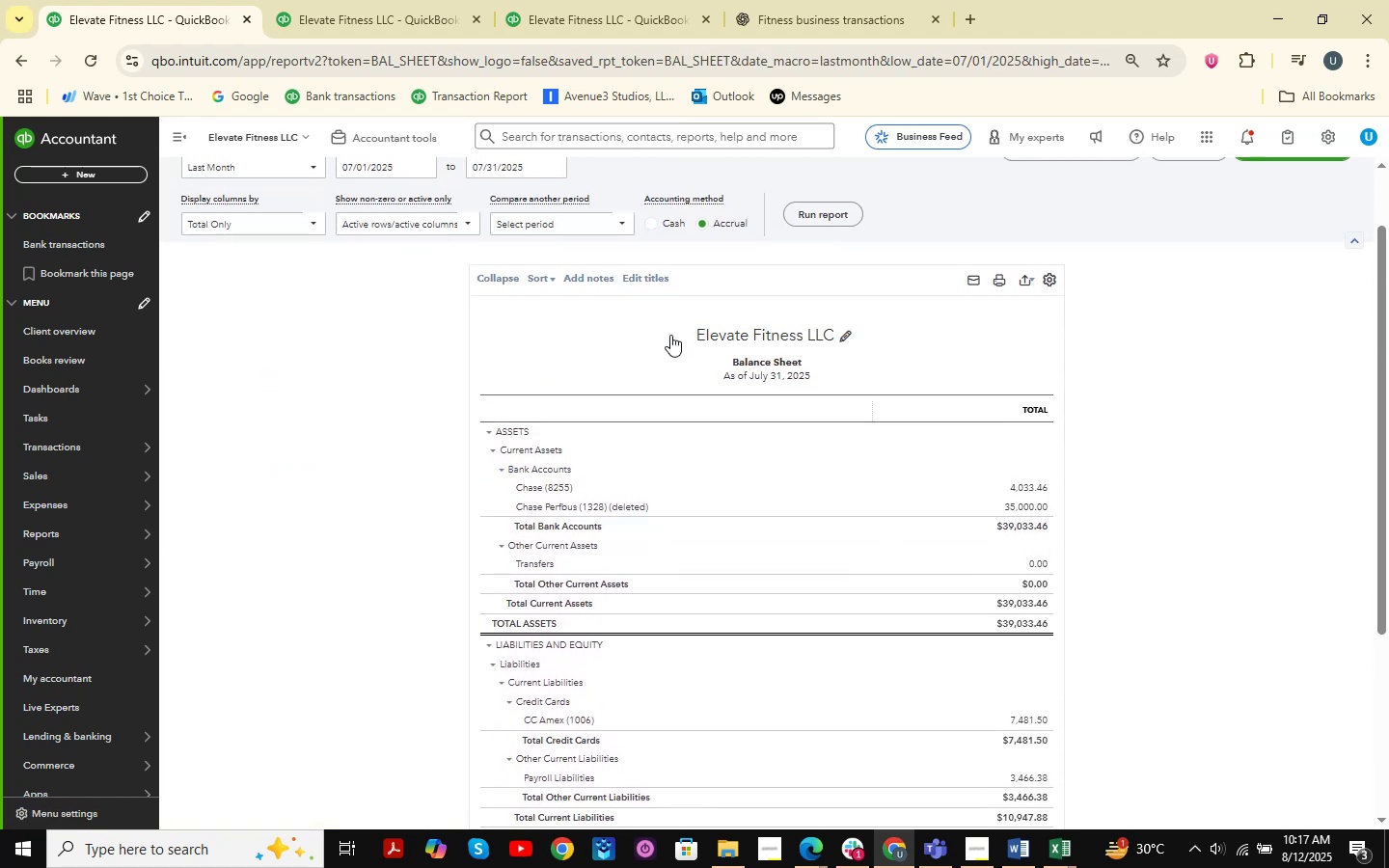 
scroll: coordinate [734, 444], scroll_direction: down, amount: 2.0
 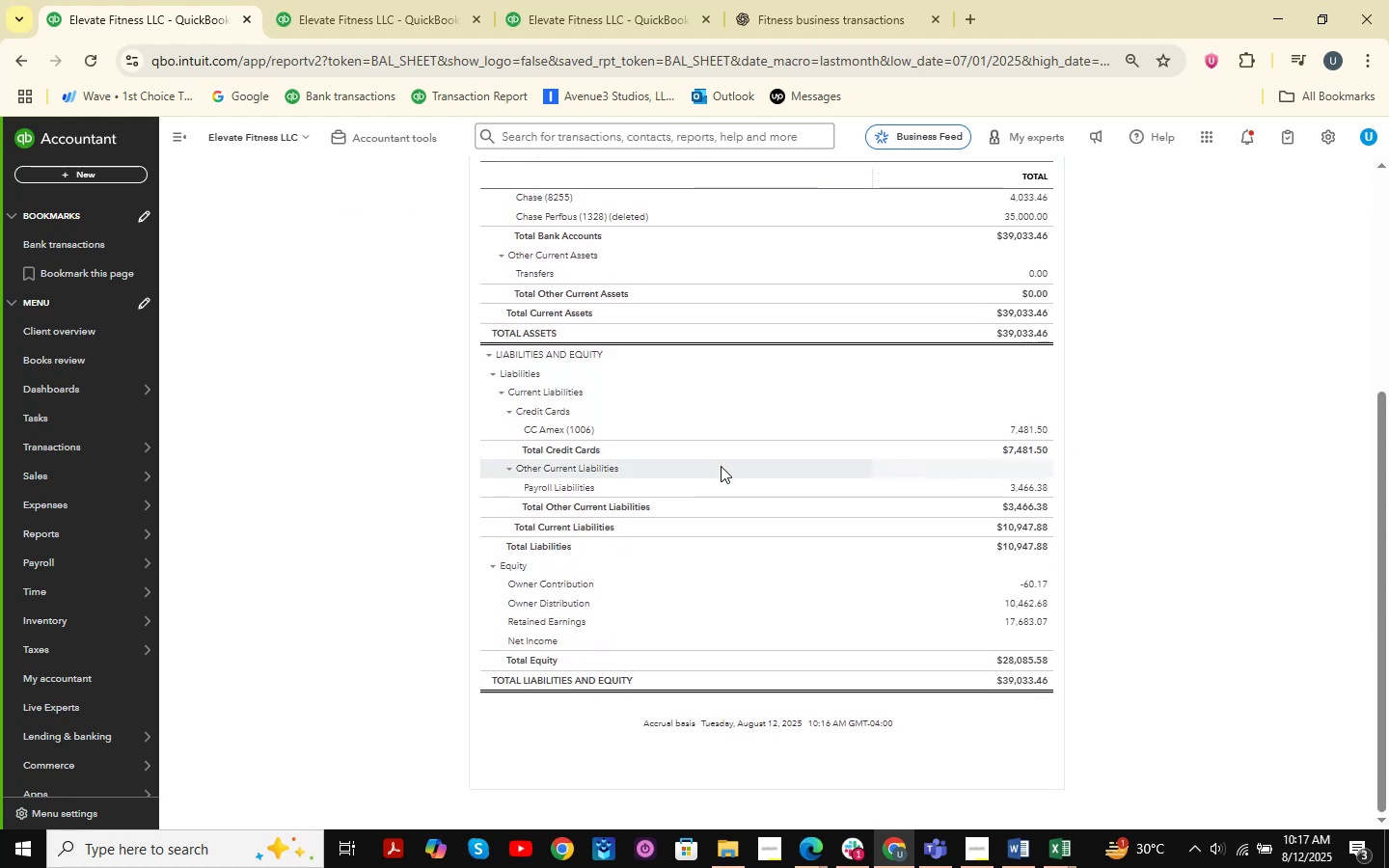 
scroll: coordinate [797, 463], scroll_direction: up, amount: 6.0
 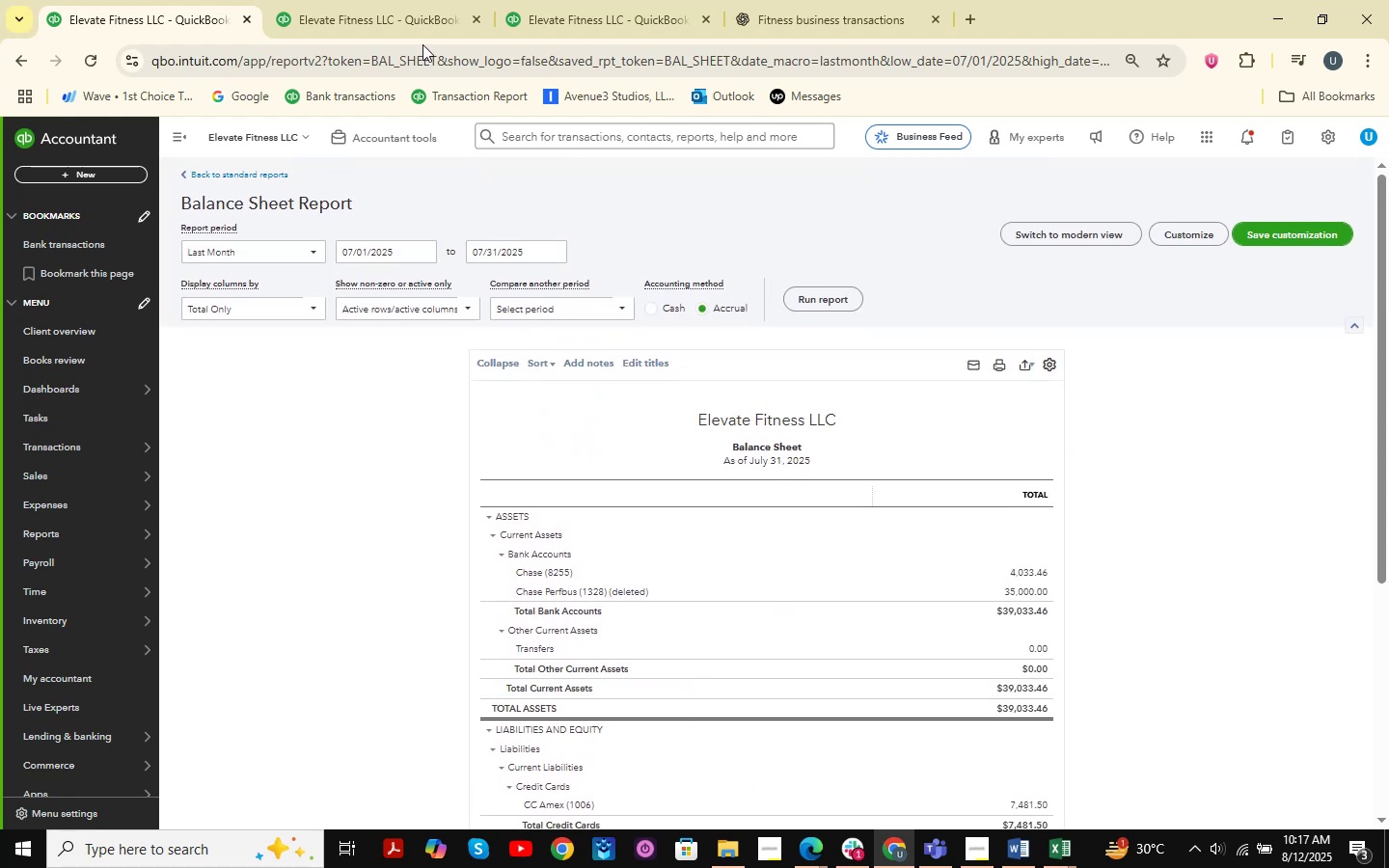 
left_click([392, 0])
 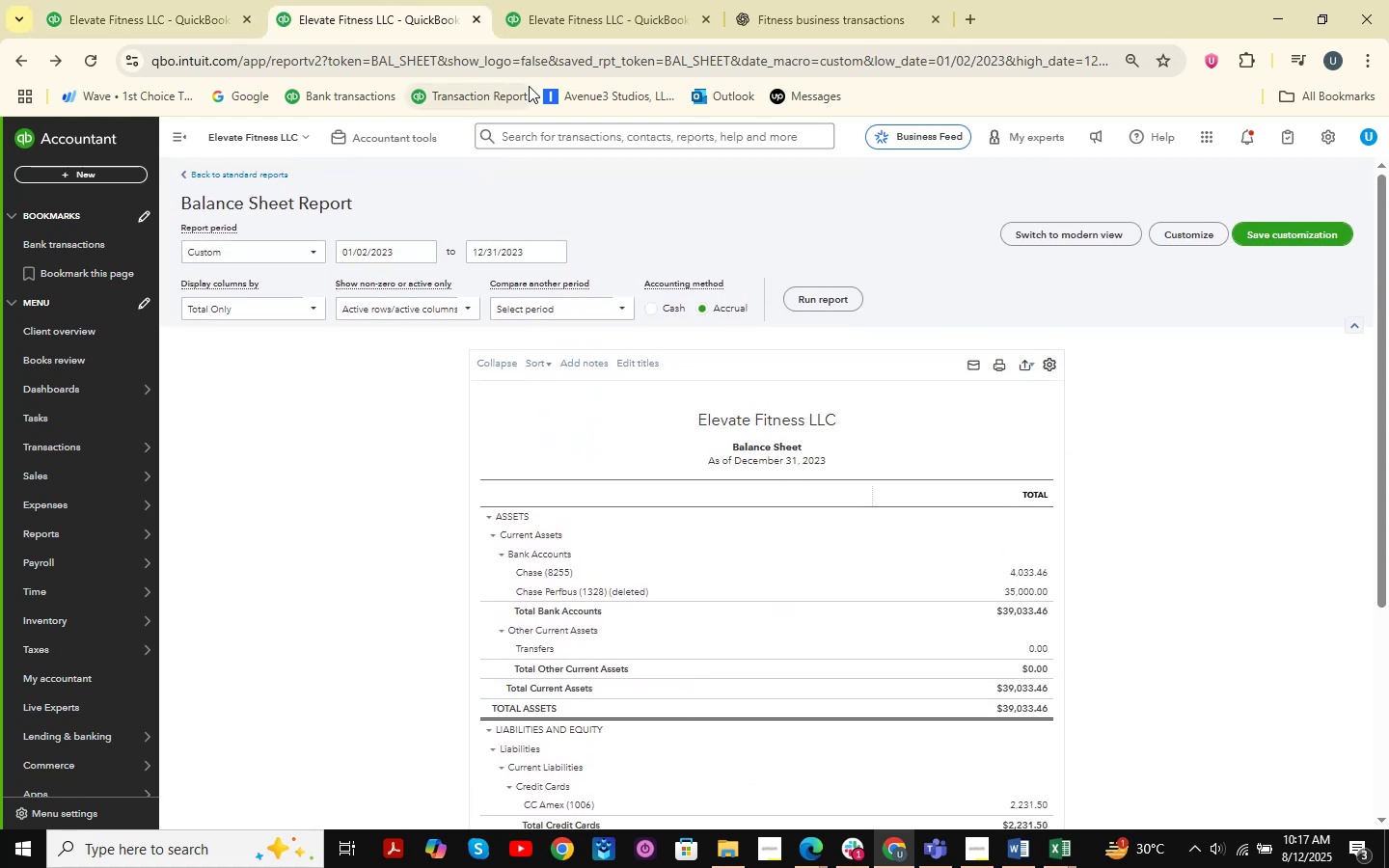 
left_click([589, 6])
 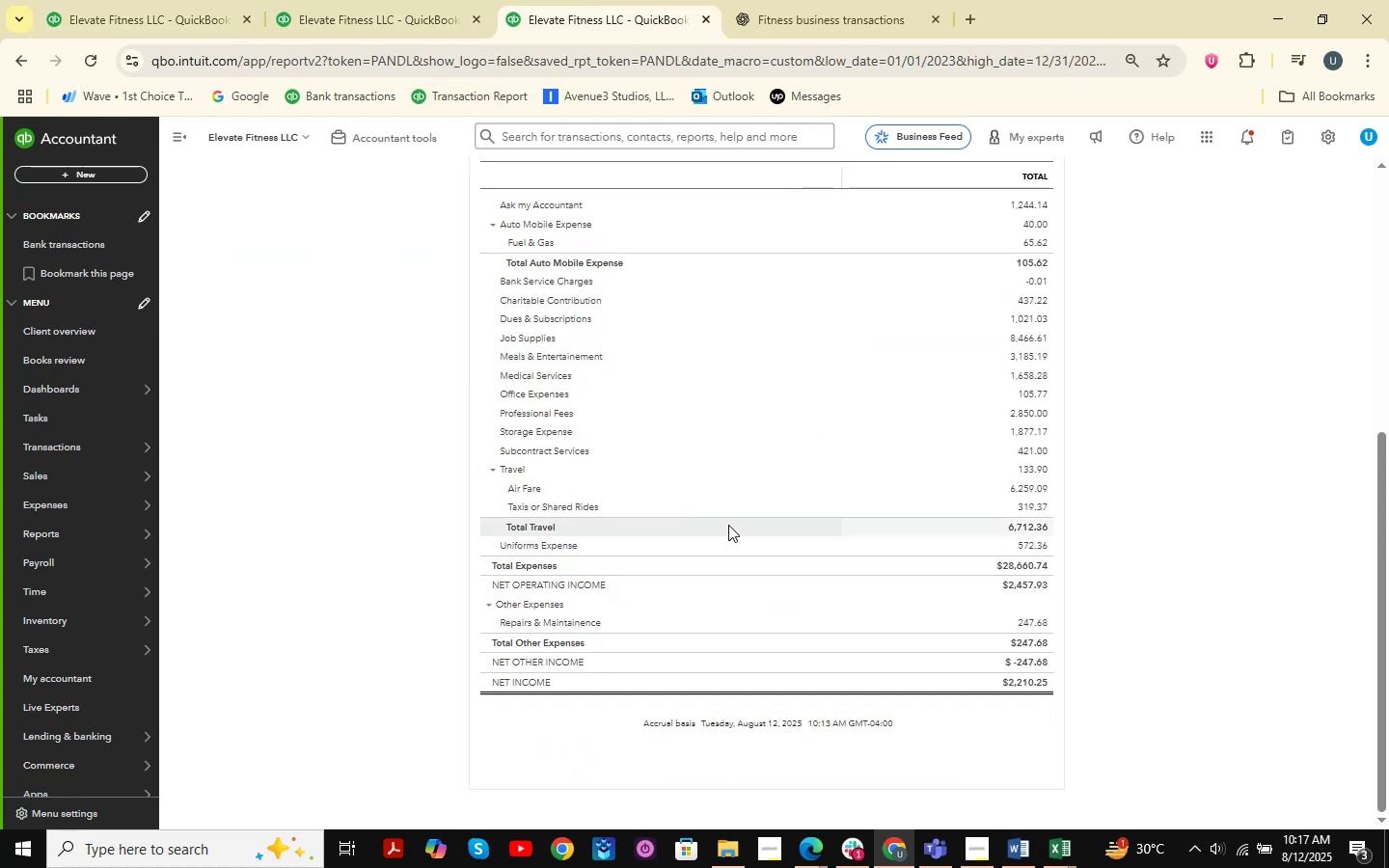 
scroll: coordinate [723, 524], scroll_direction: up, amount: 6.0
 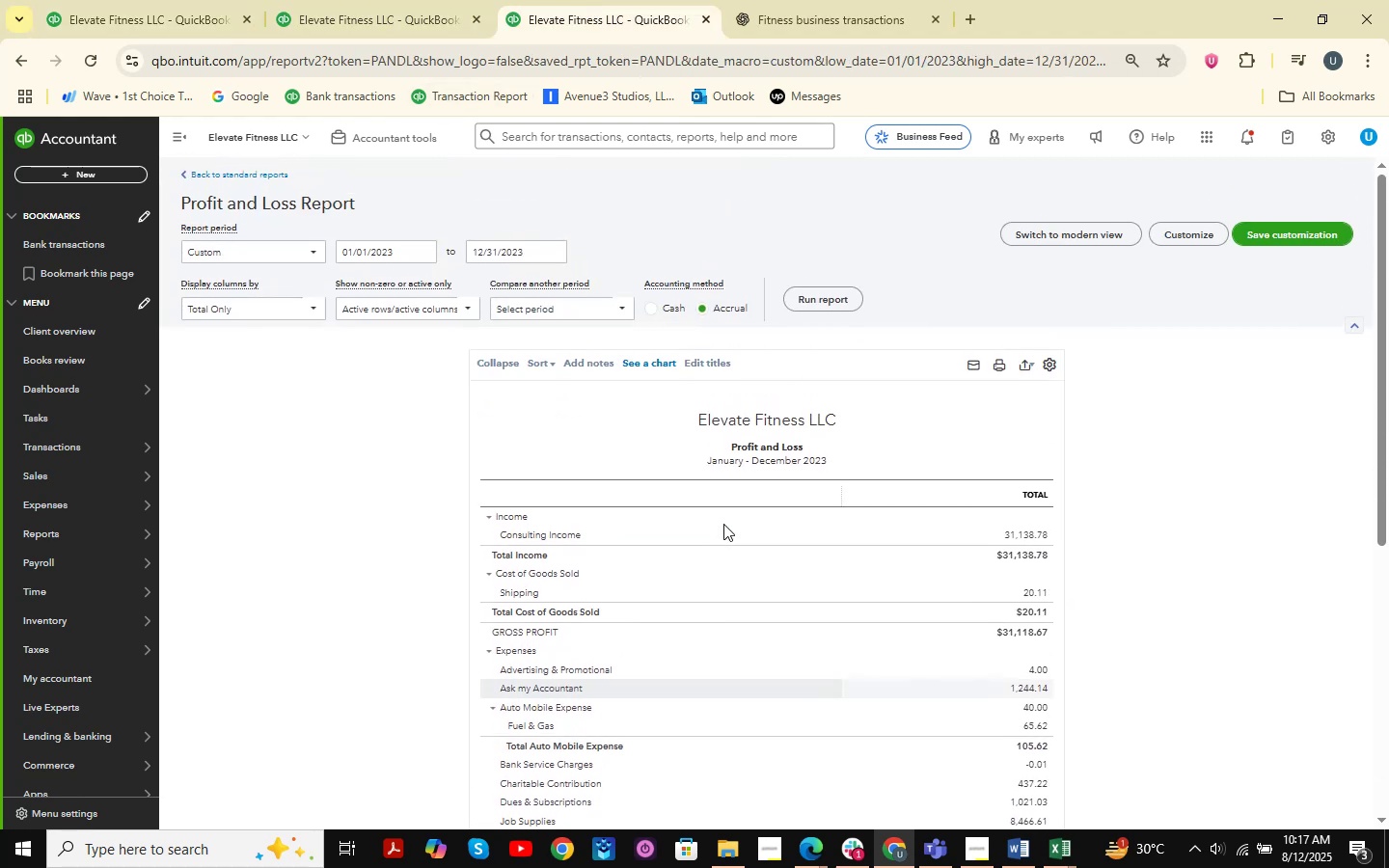 
scroll: coordinate [723, 524], scroll_direction: down, amount: 2.0
 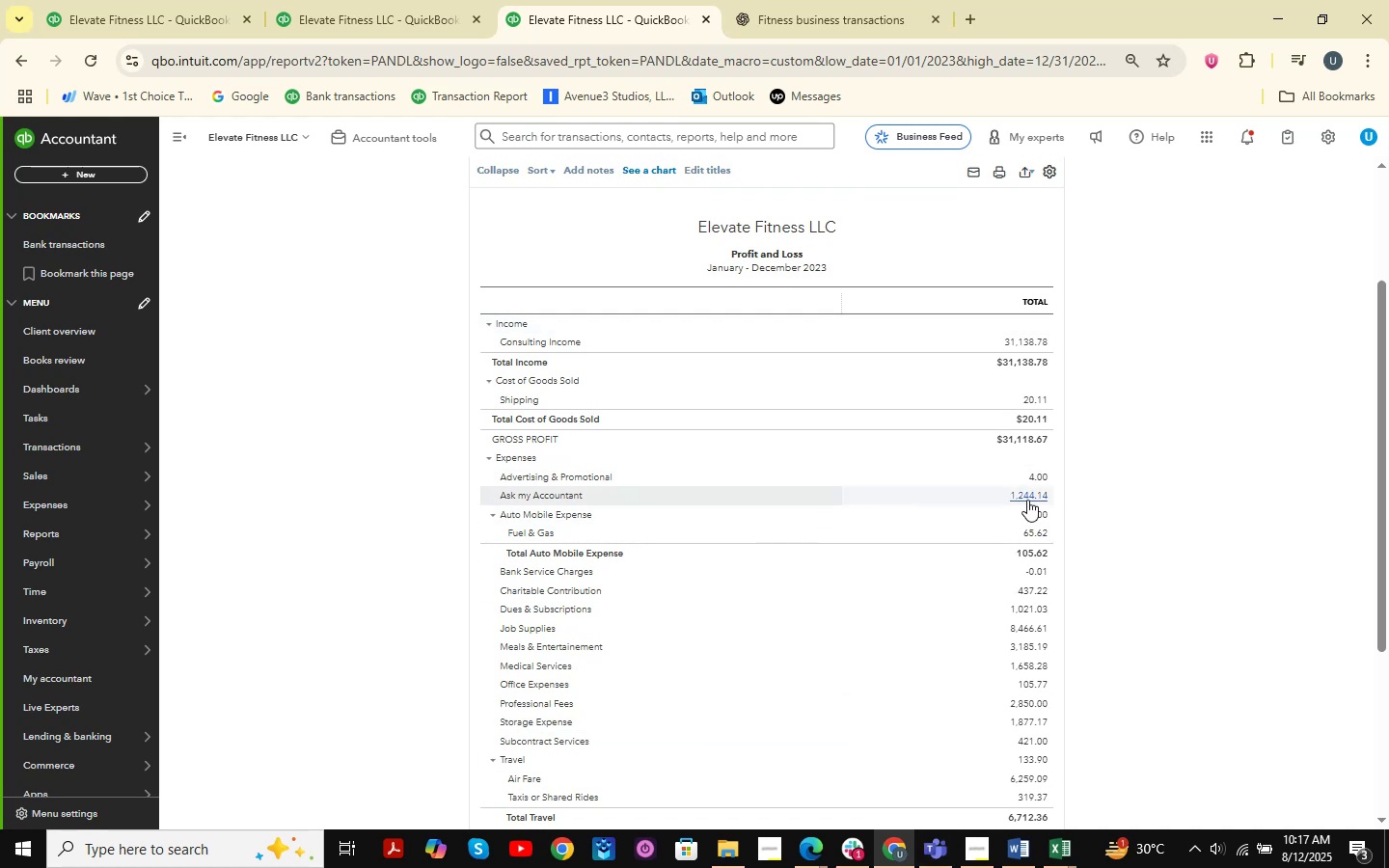 
double_click([635, 0])
 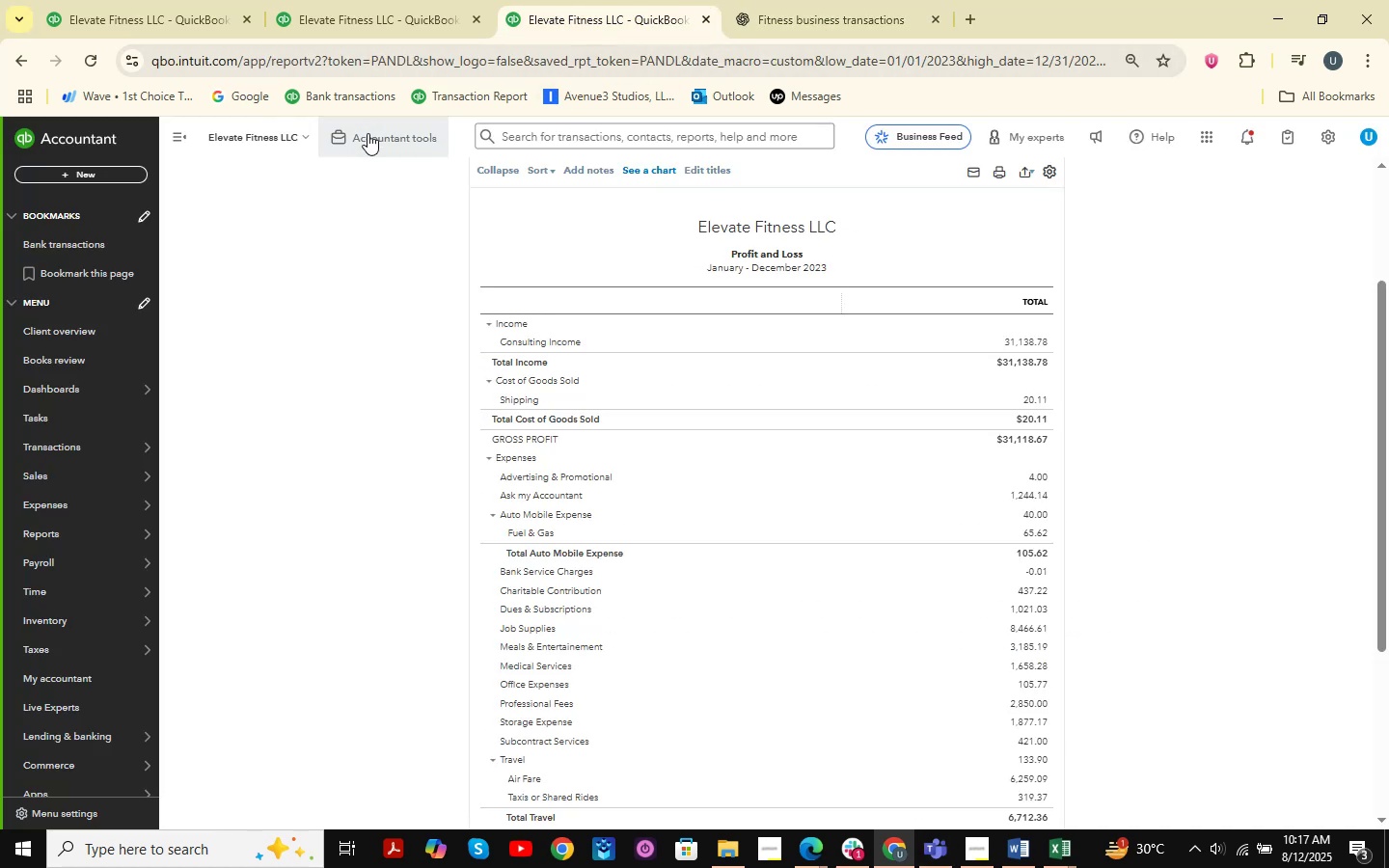 
left_click([368, 133])
 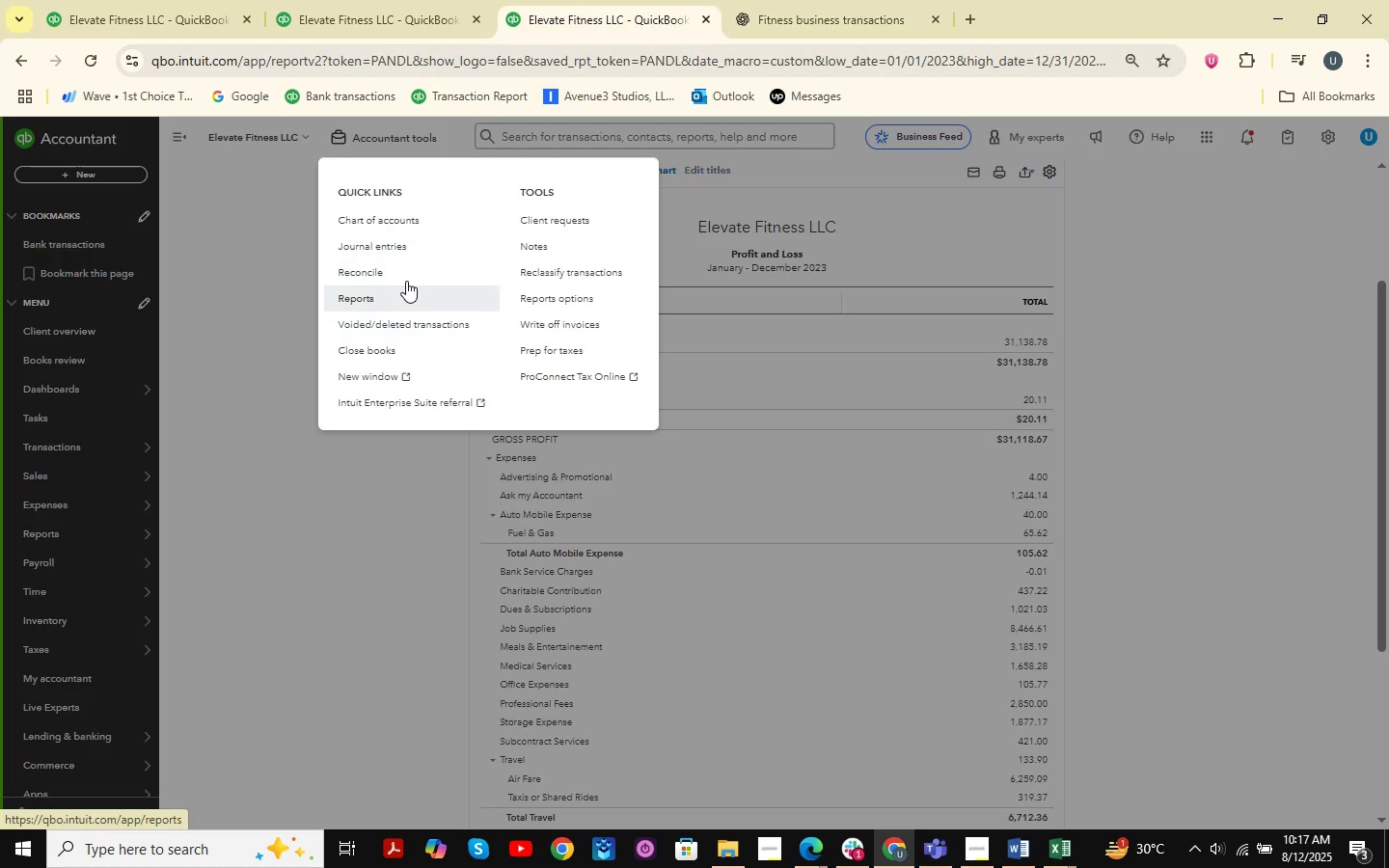 
left_click([595, 273])
 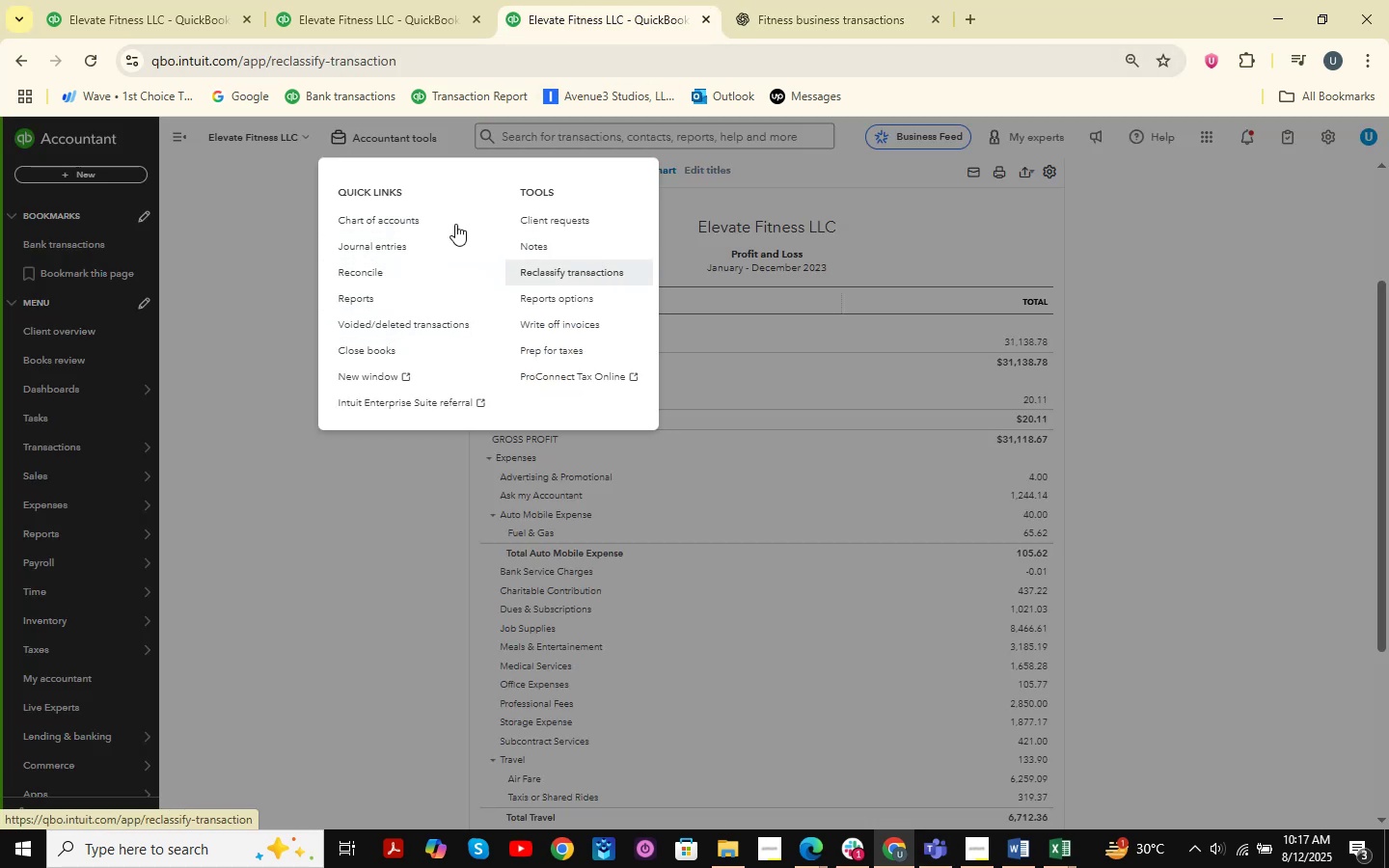 
mouse_move([504, 214])
 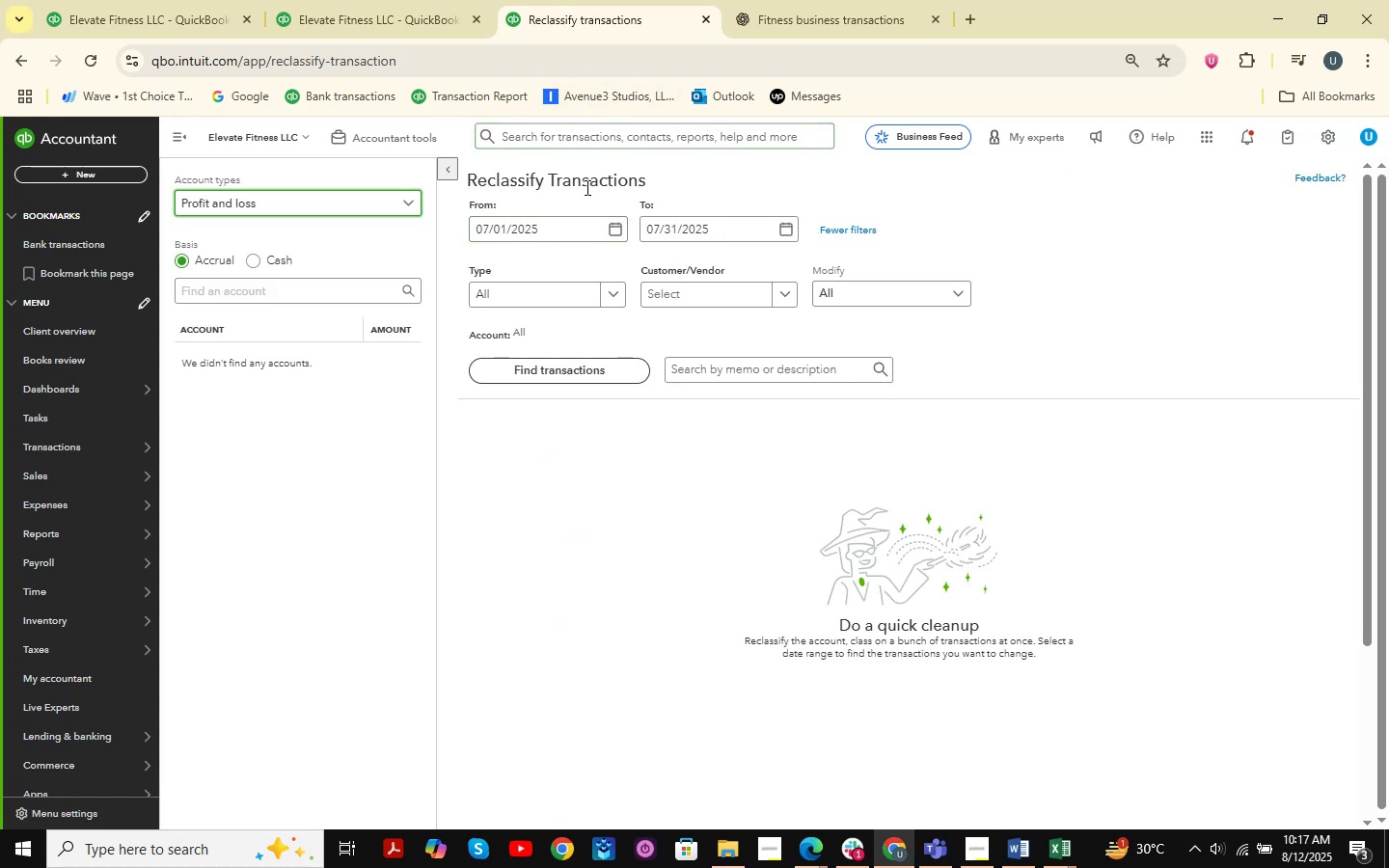 
left_click([613, 237])
 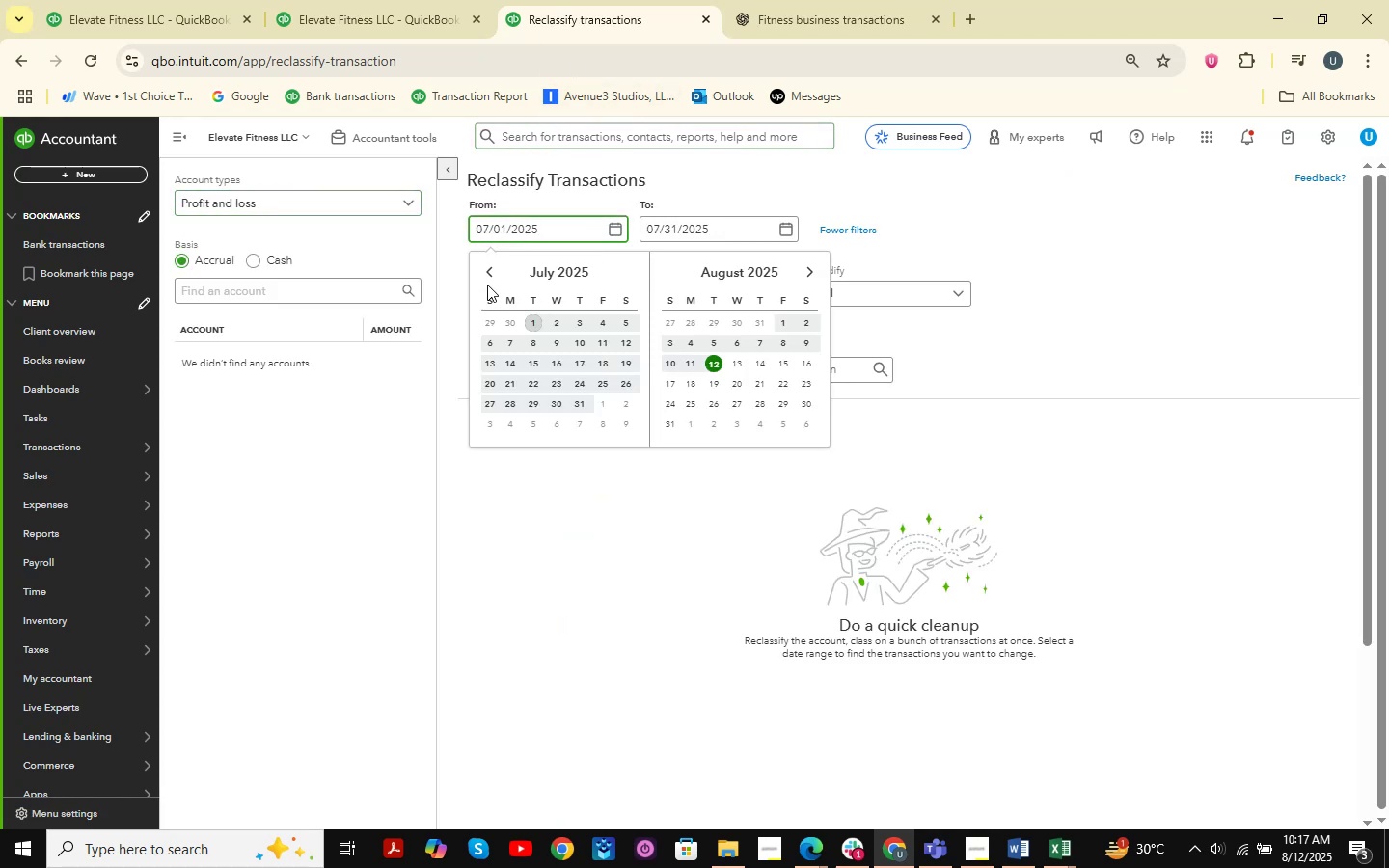 
double_click([487, 273])
 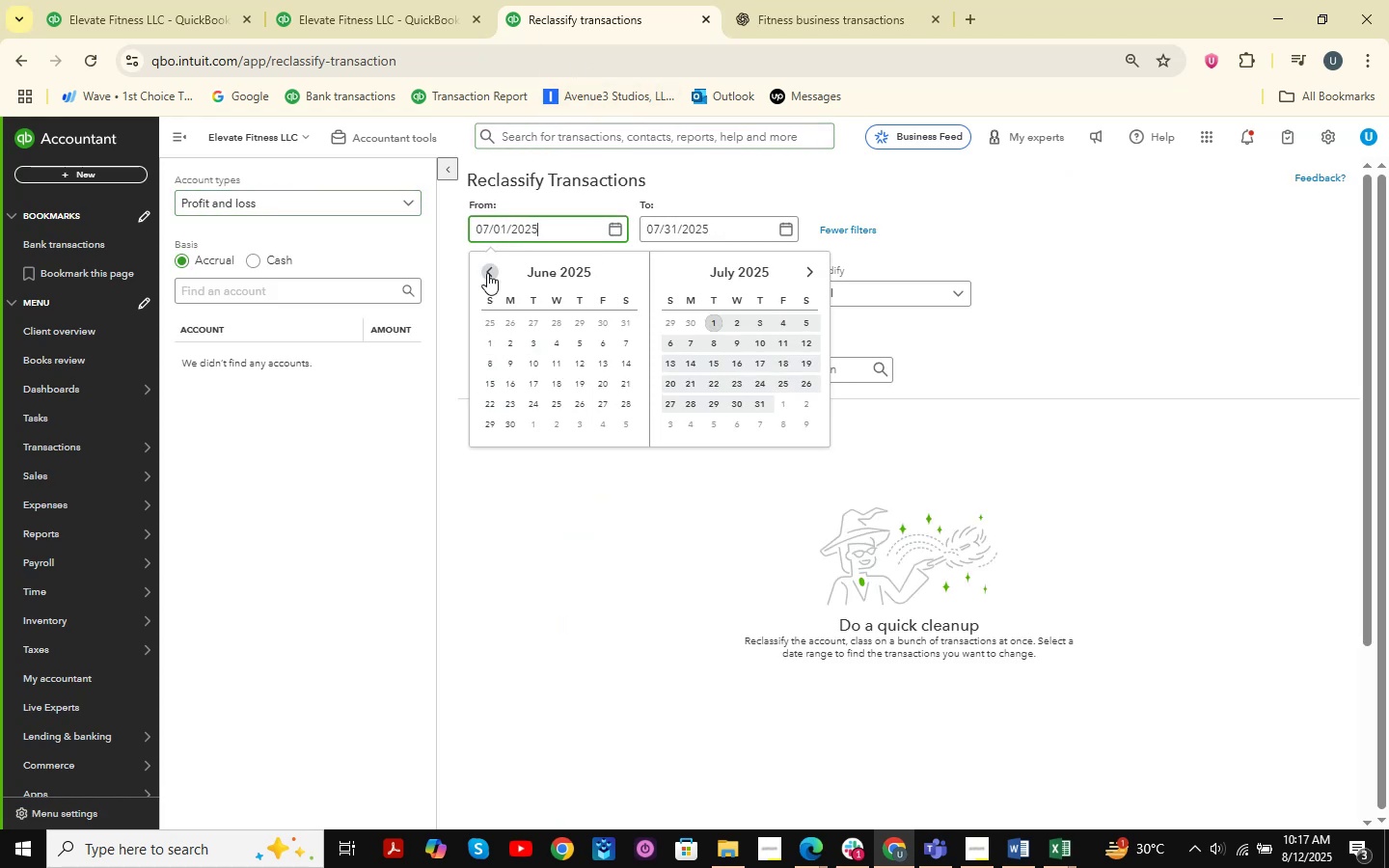 
triple_click([487, 273])
 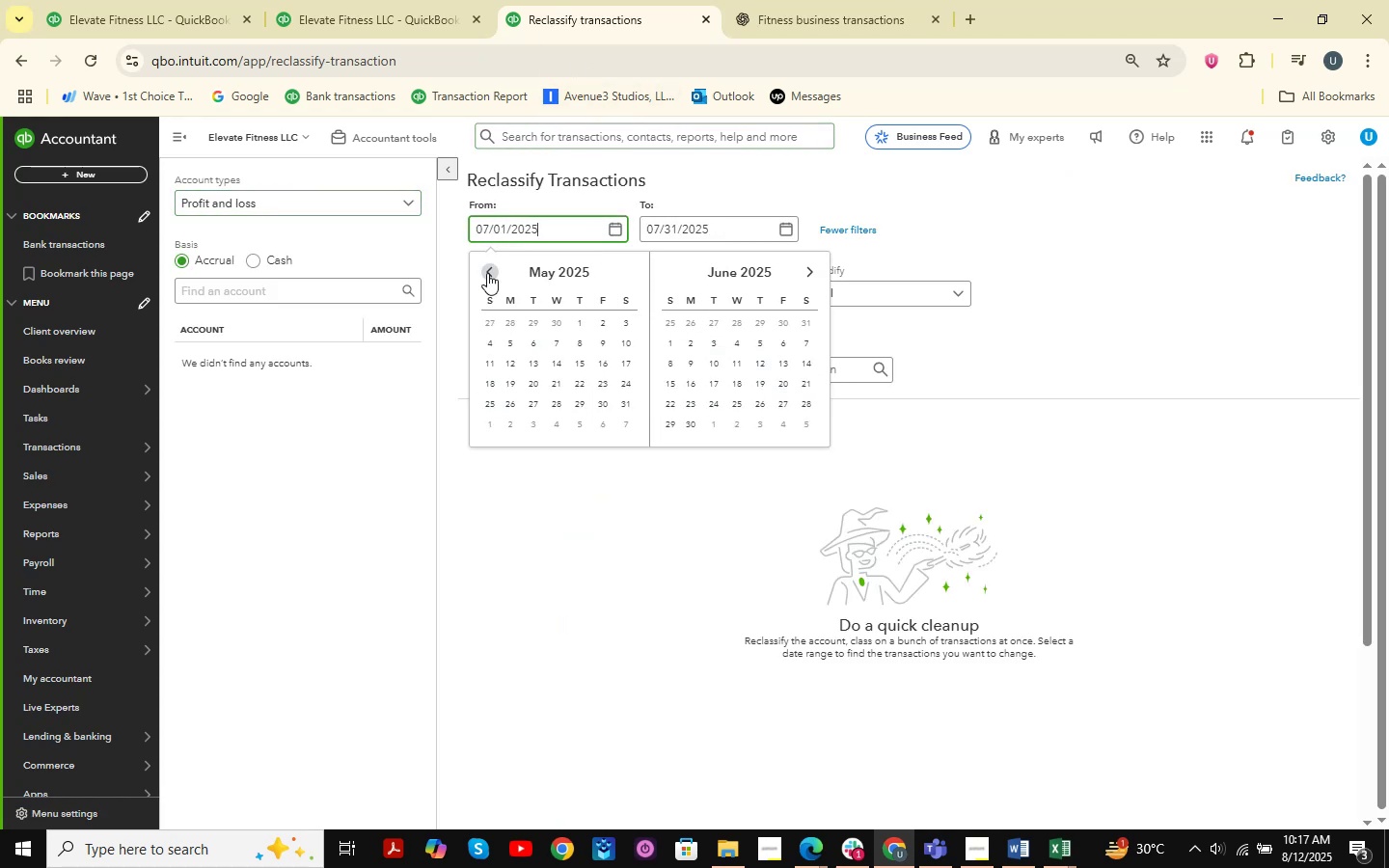 
triple_click([487, 273])
 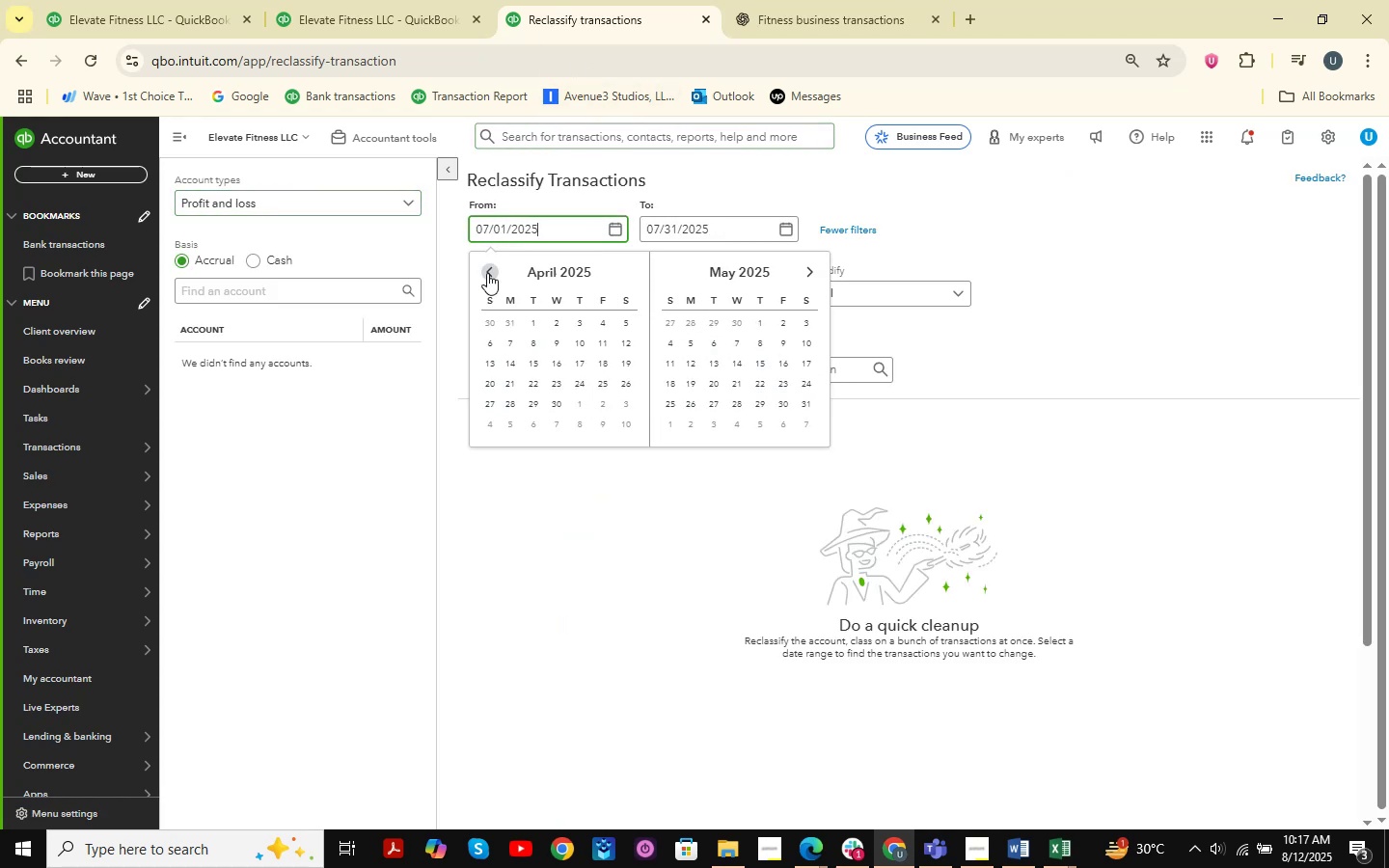 
triple_click([487, 273])
 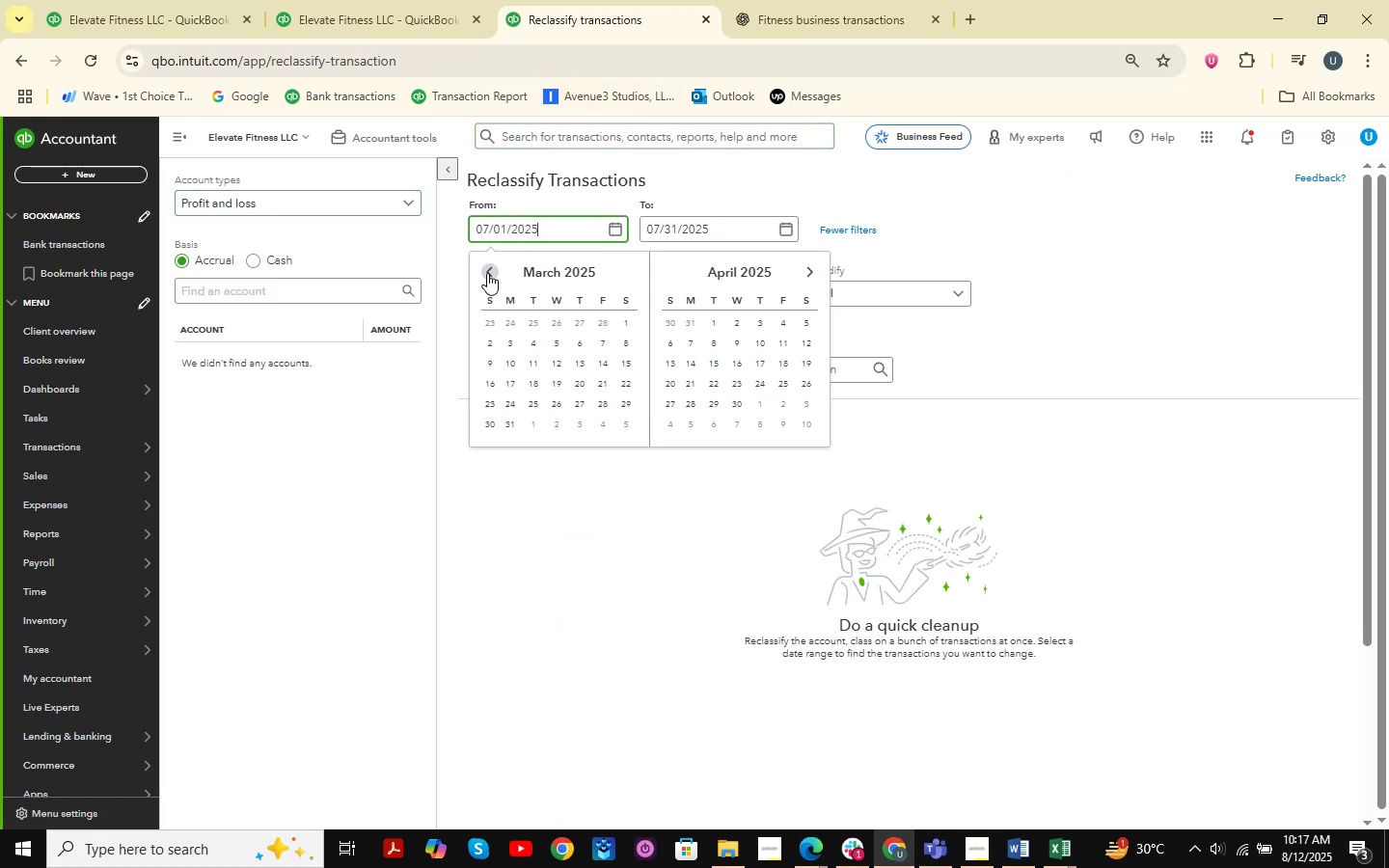 
triple_click([487, 273])
 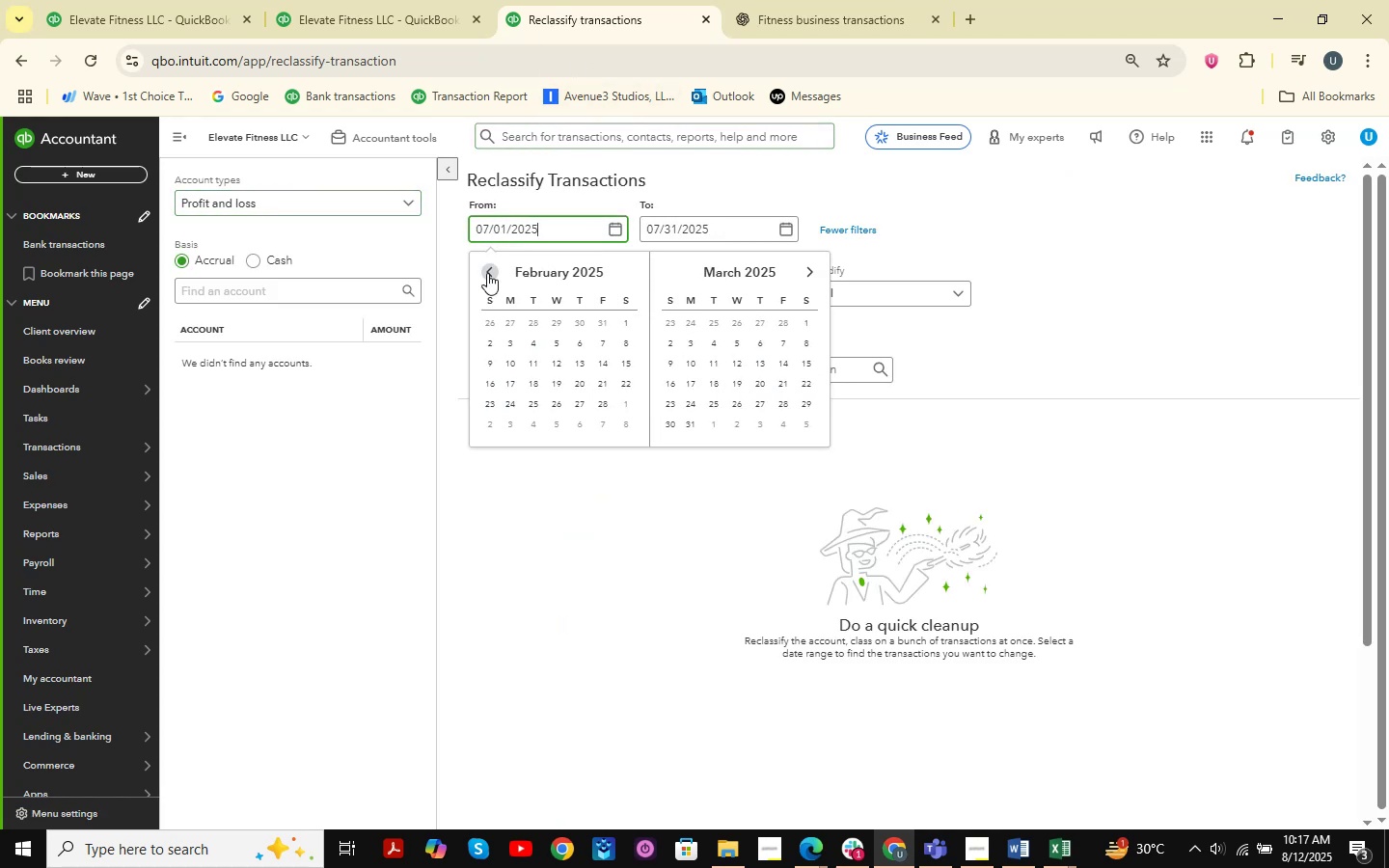 
triple_click([487, 273])
 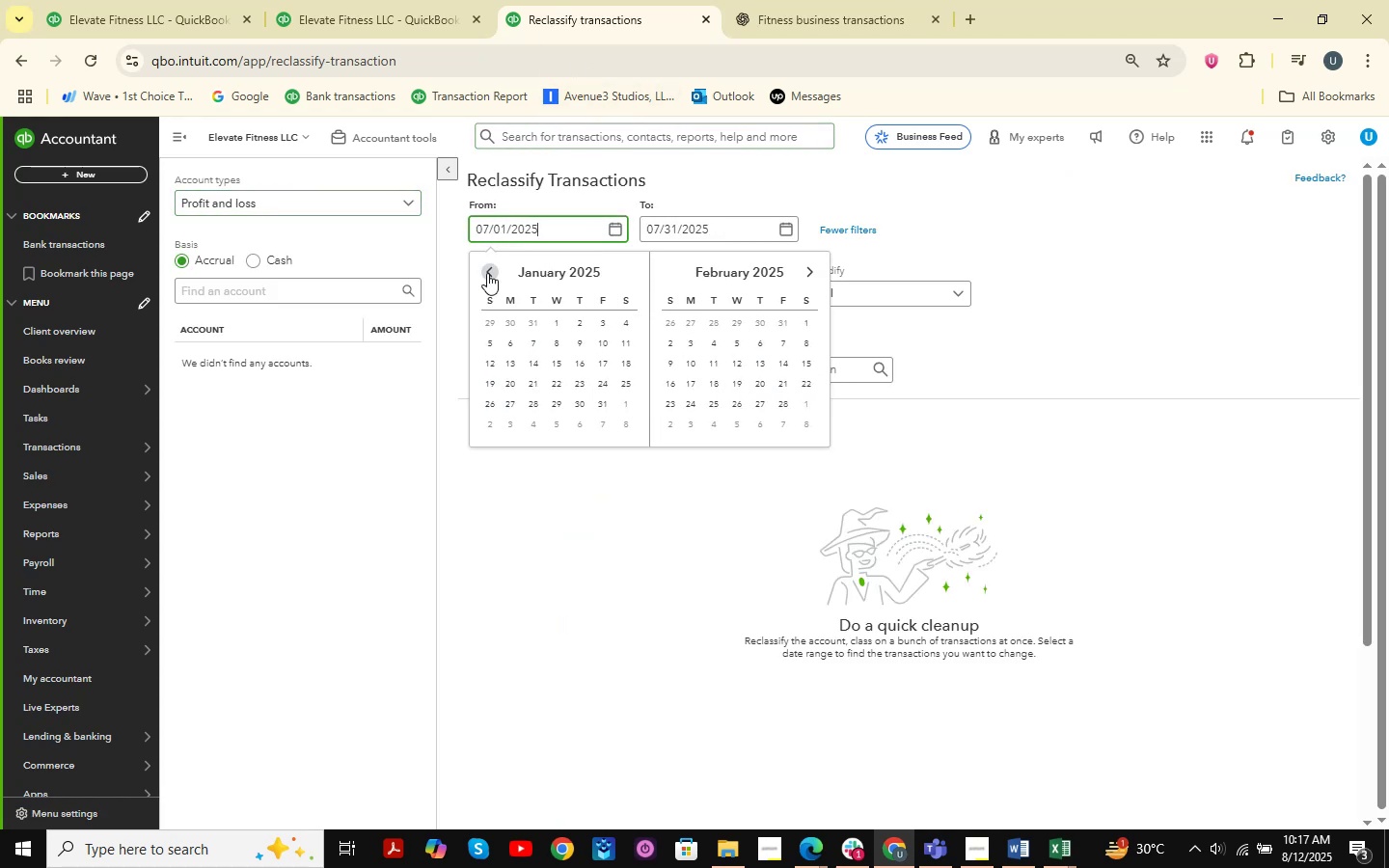 
triple_click([487, 273])
 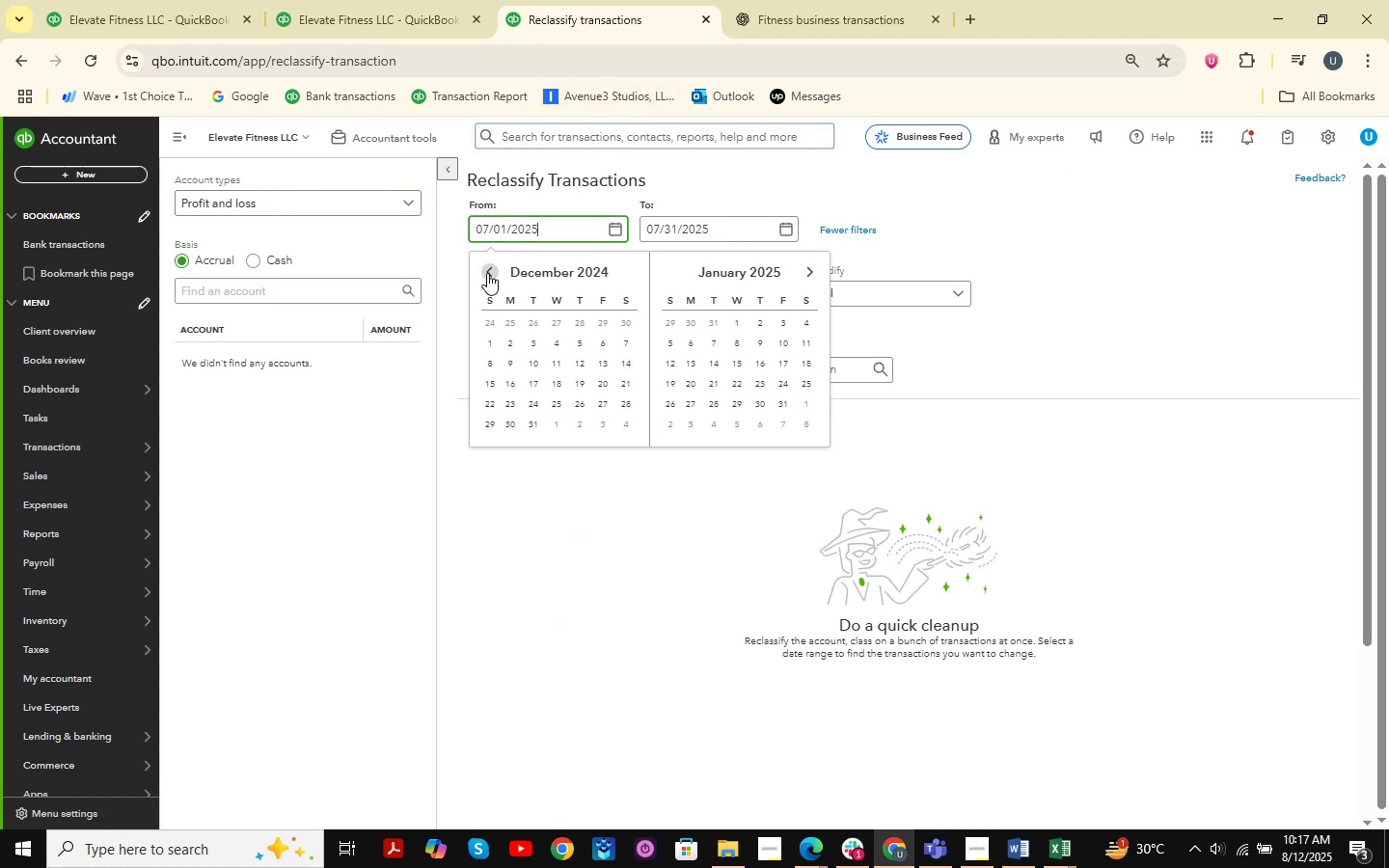 
triple_click([487, 273])
 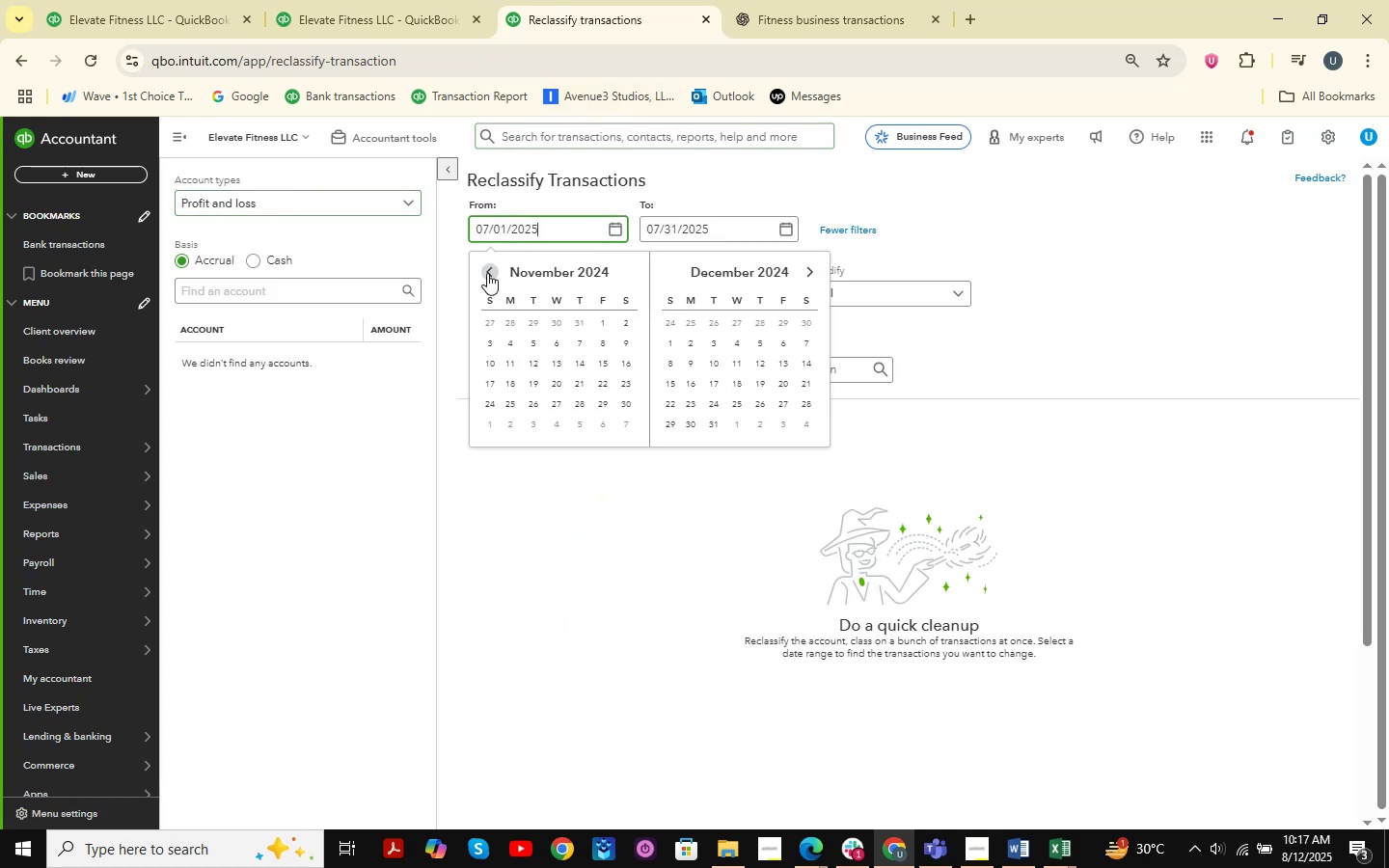 
triple_click([487, 273])
 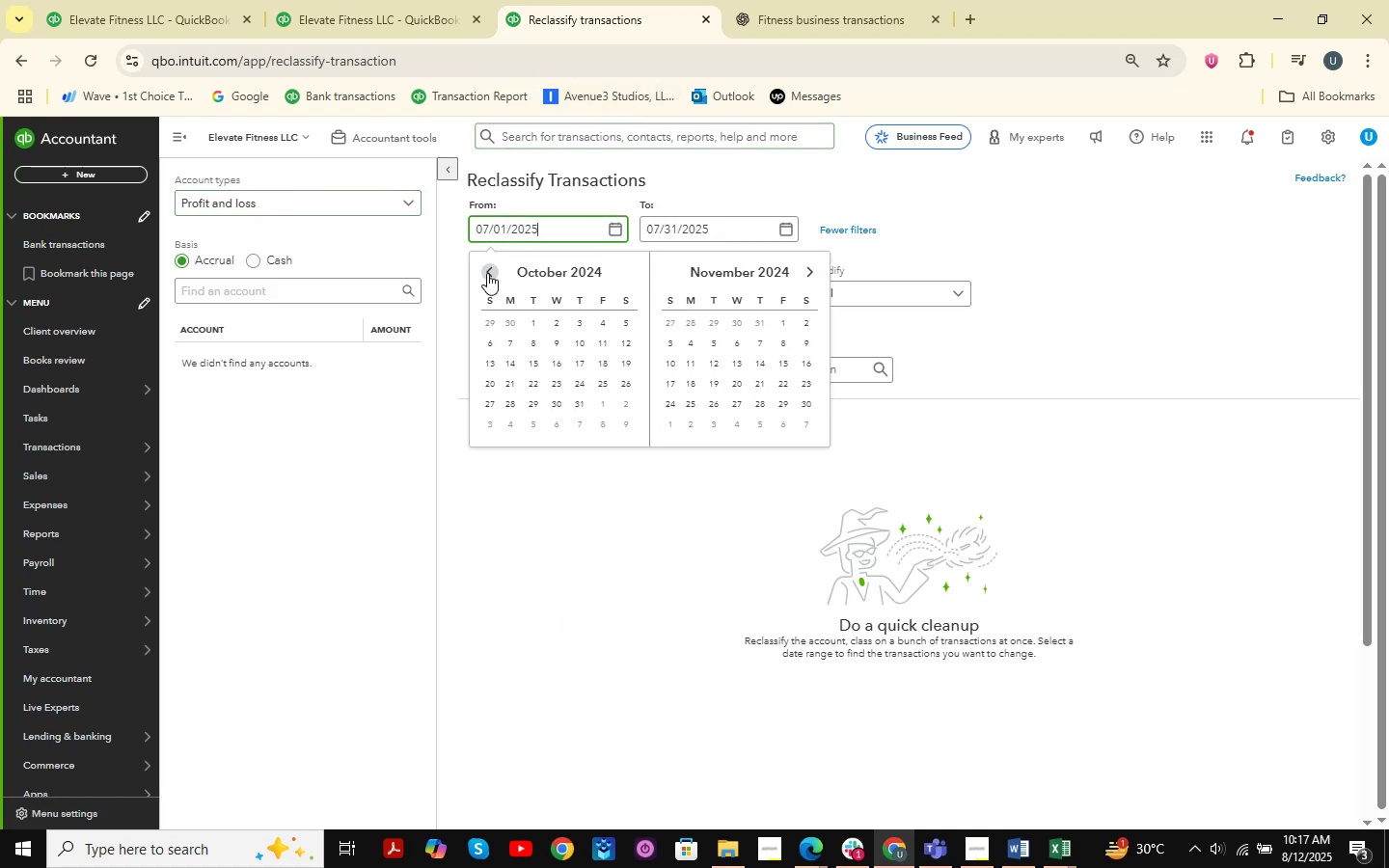 
triple_click([487, 273])
 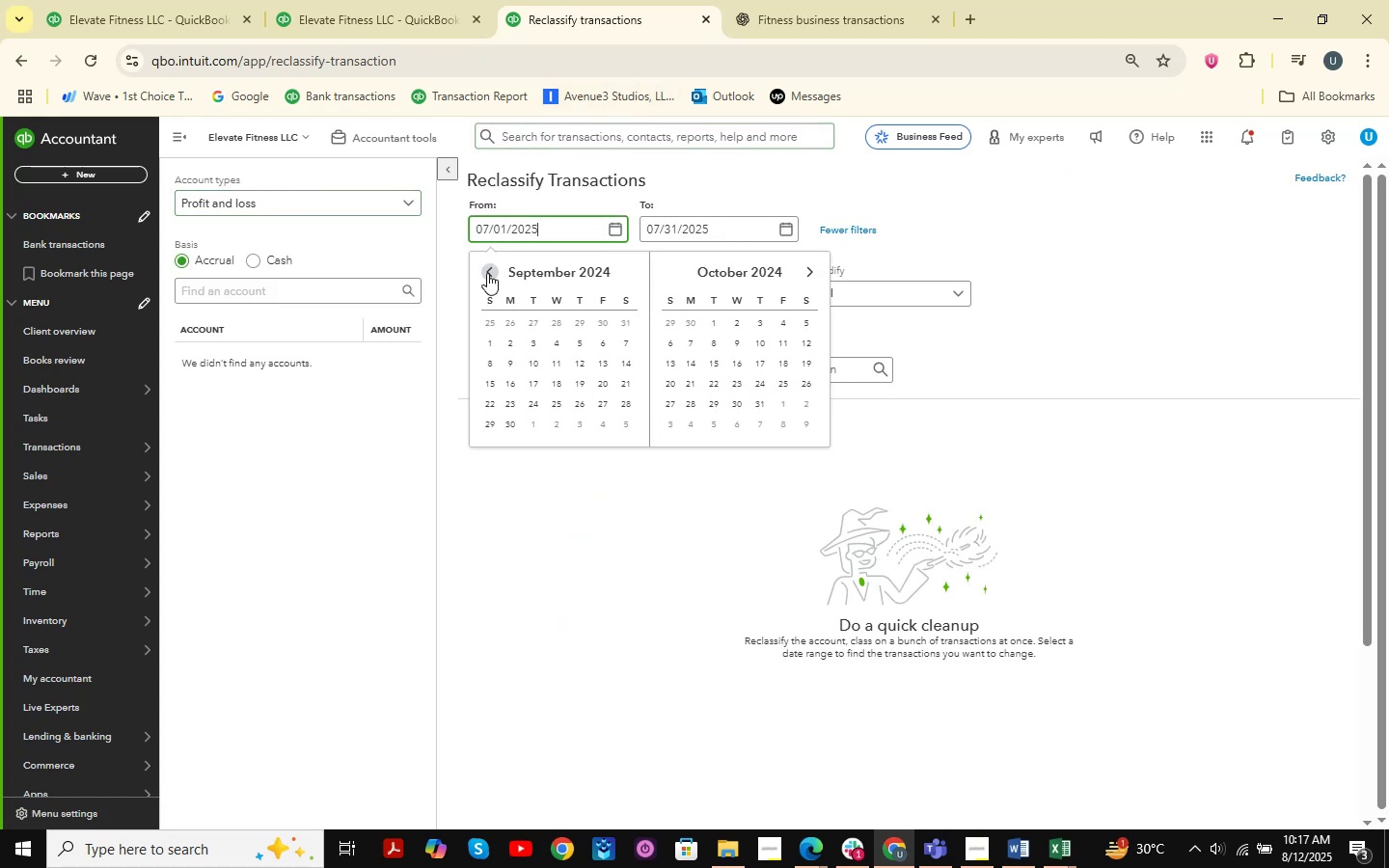 
triple_click([487, 273])
 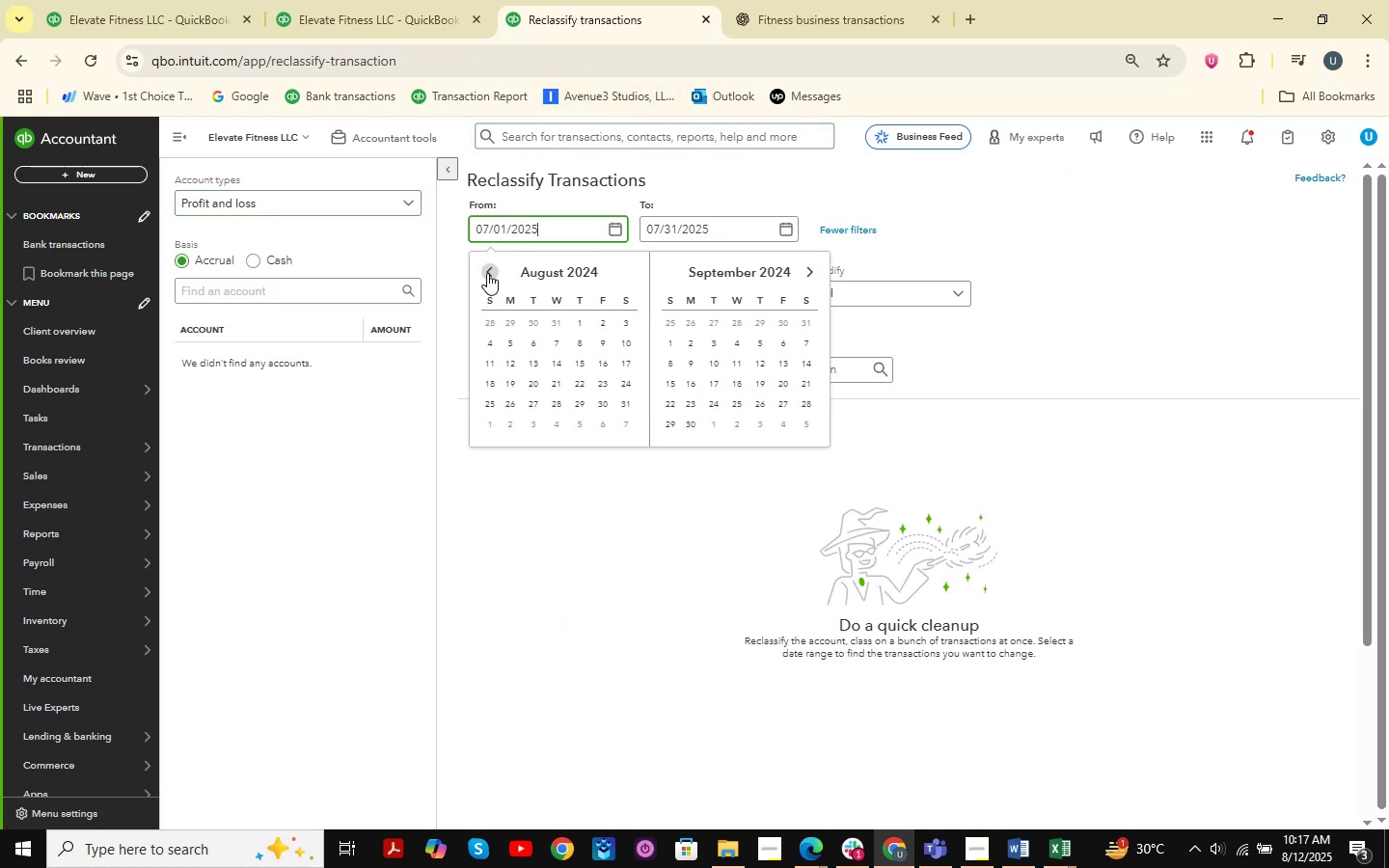 
triple_click([487, 273])
 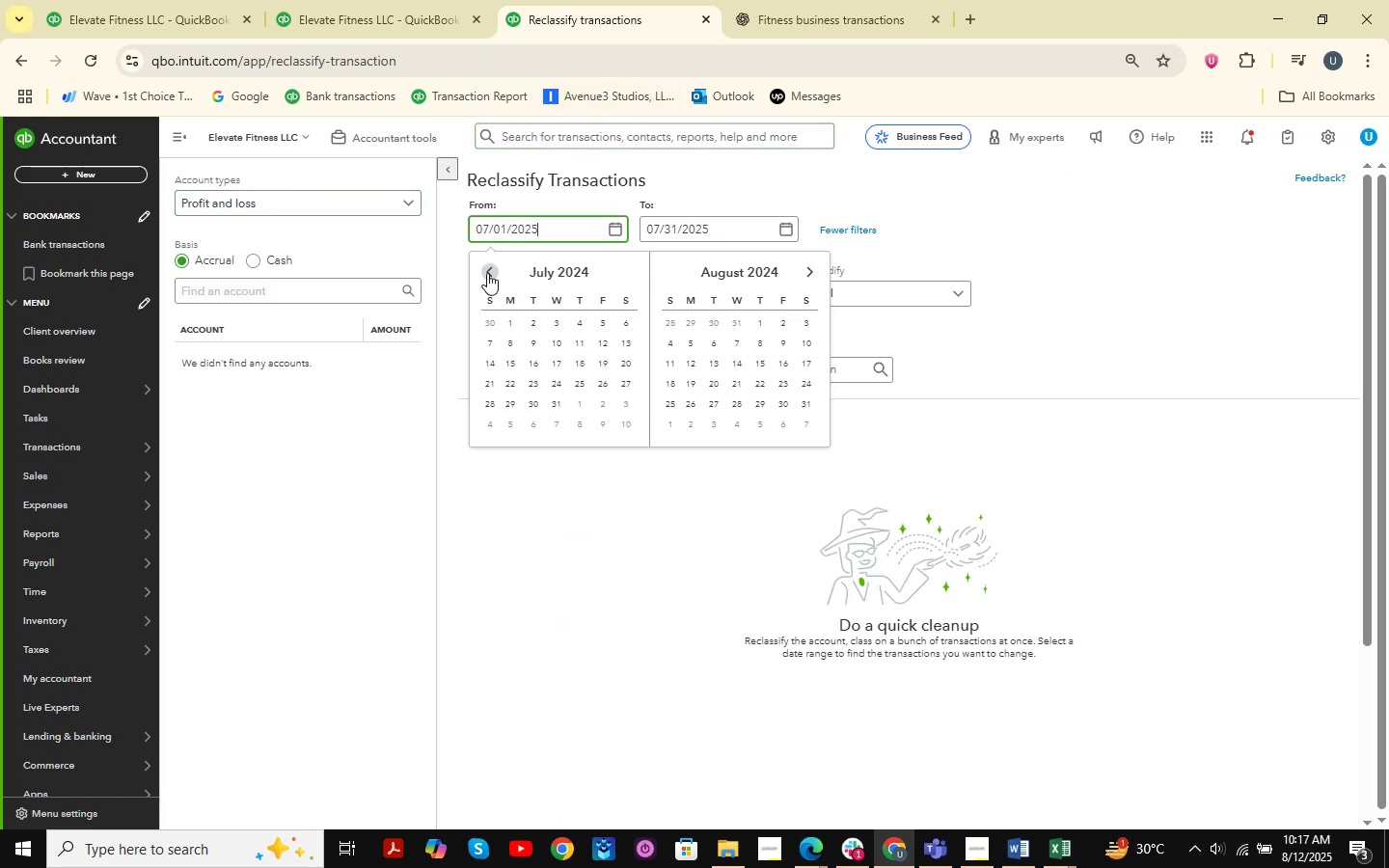 
triple_click([487, 273])
 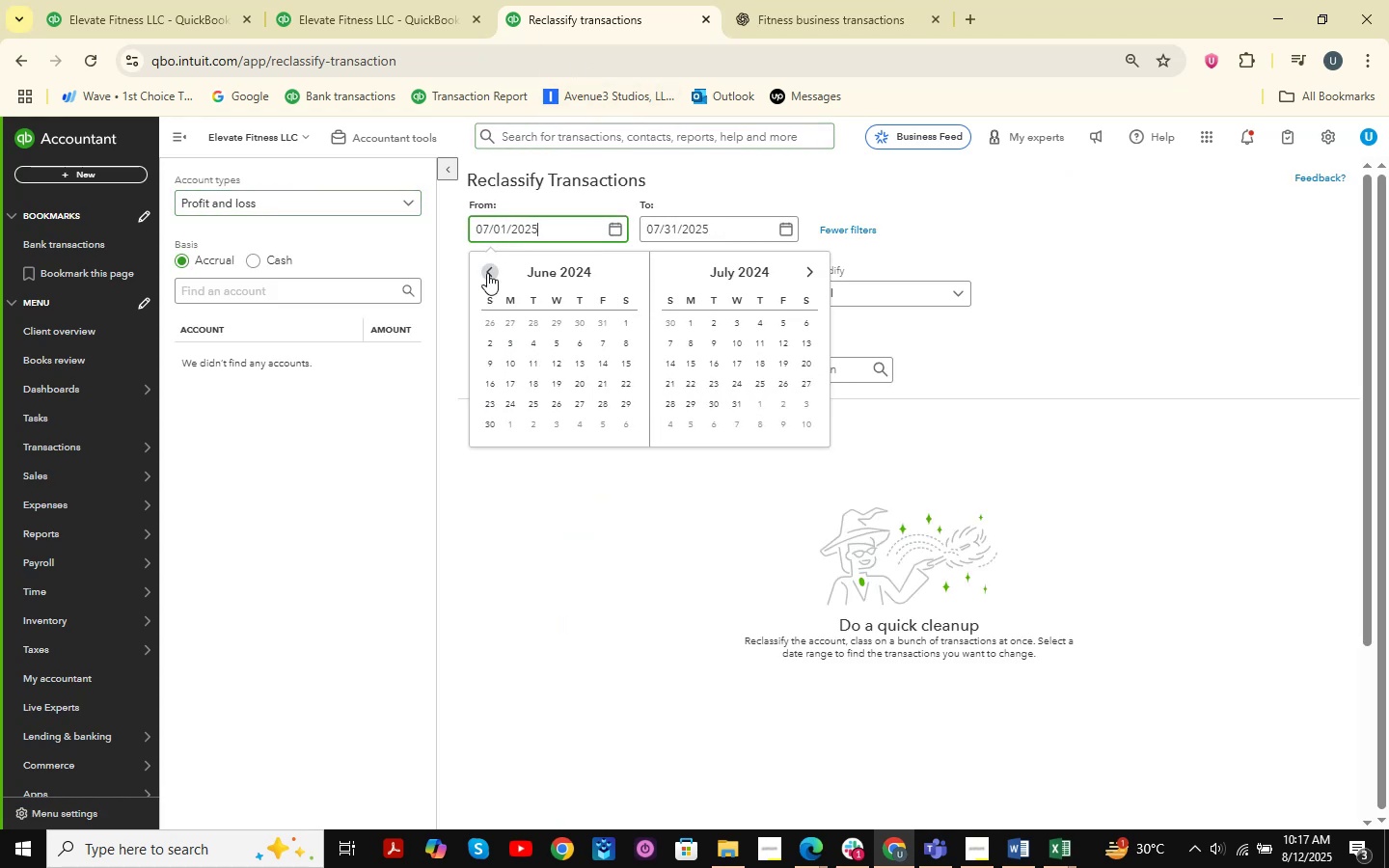 
triple_click([487, 273])
 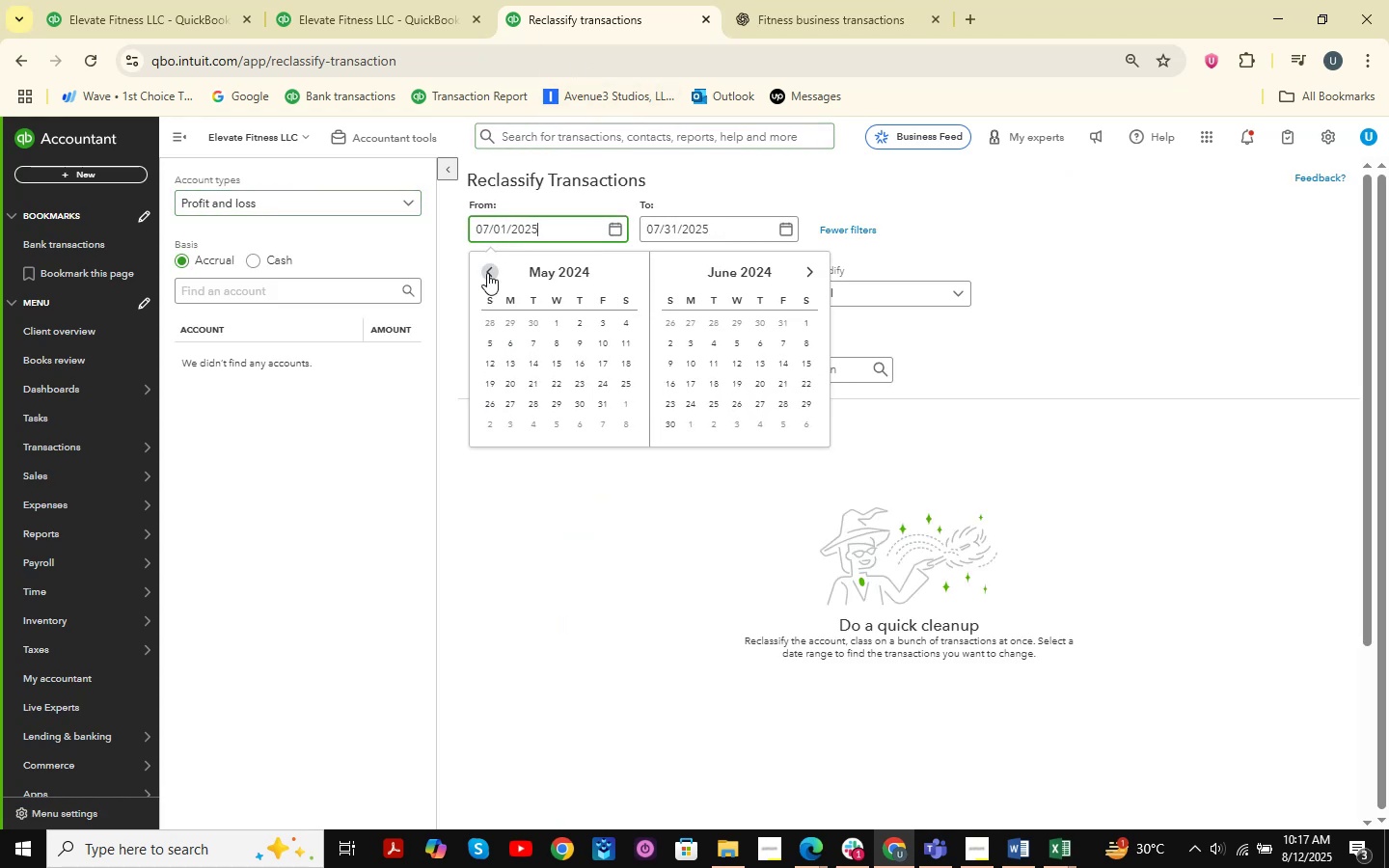 
triple_click([487, 273])
 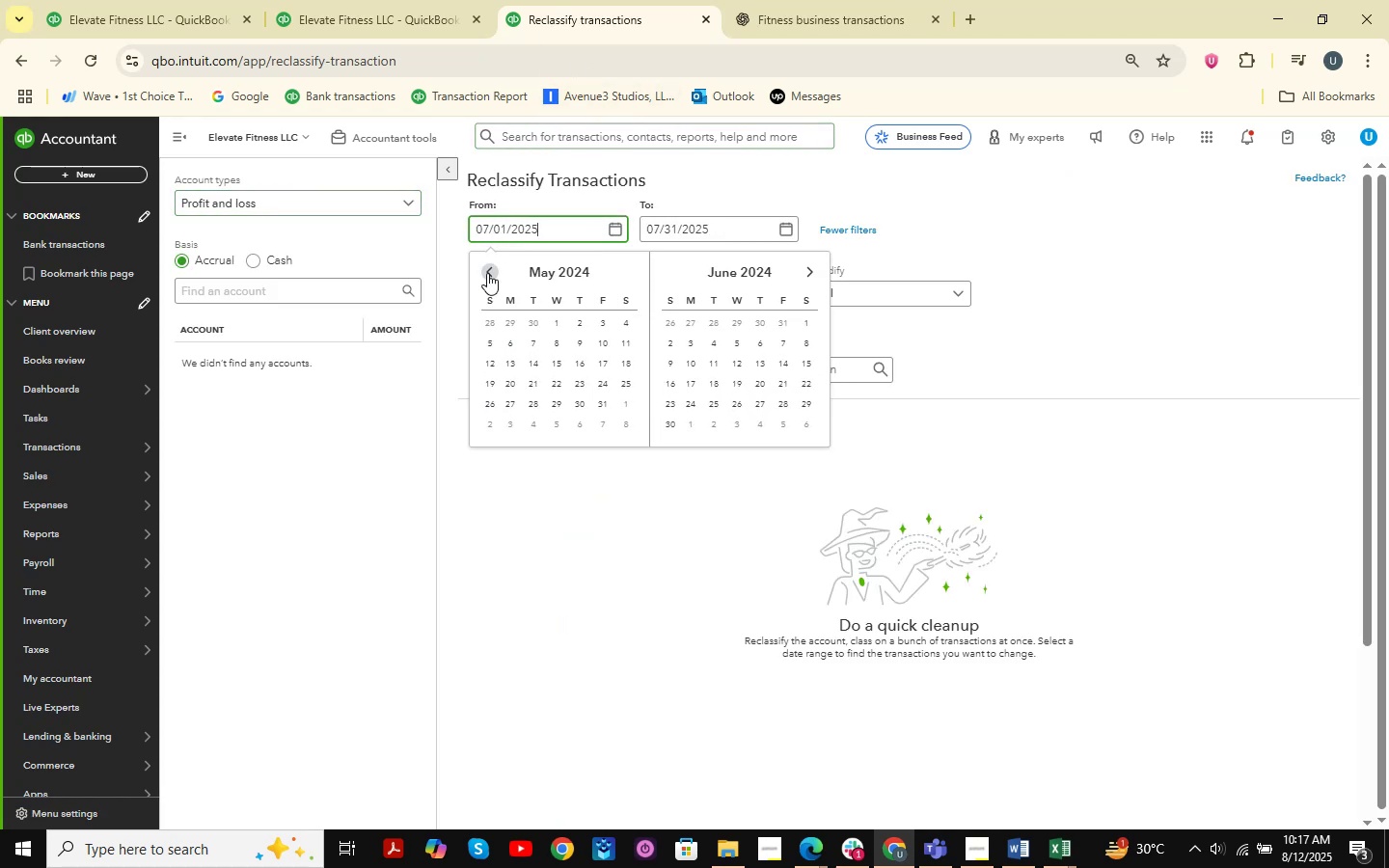 
triple_click([487, 273])
 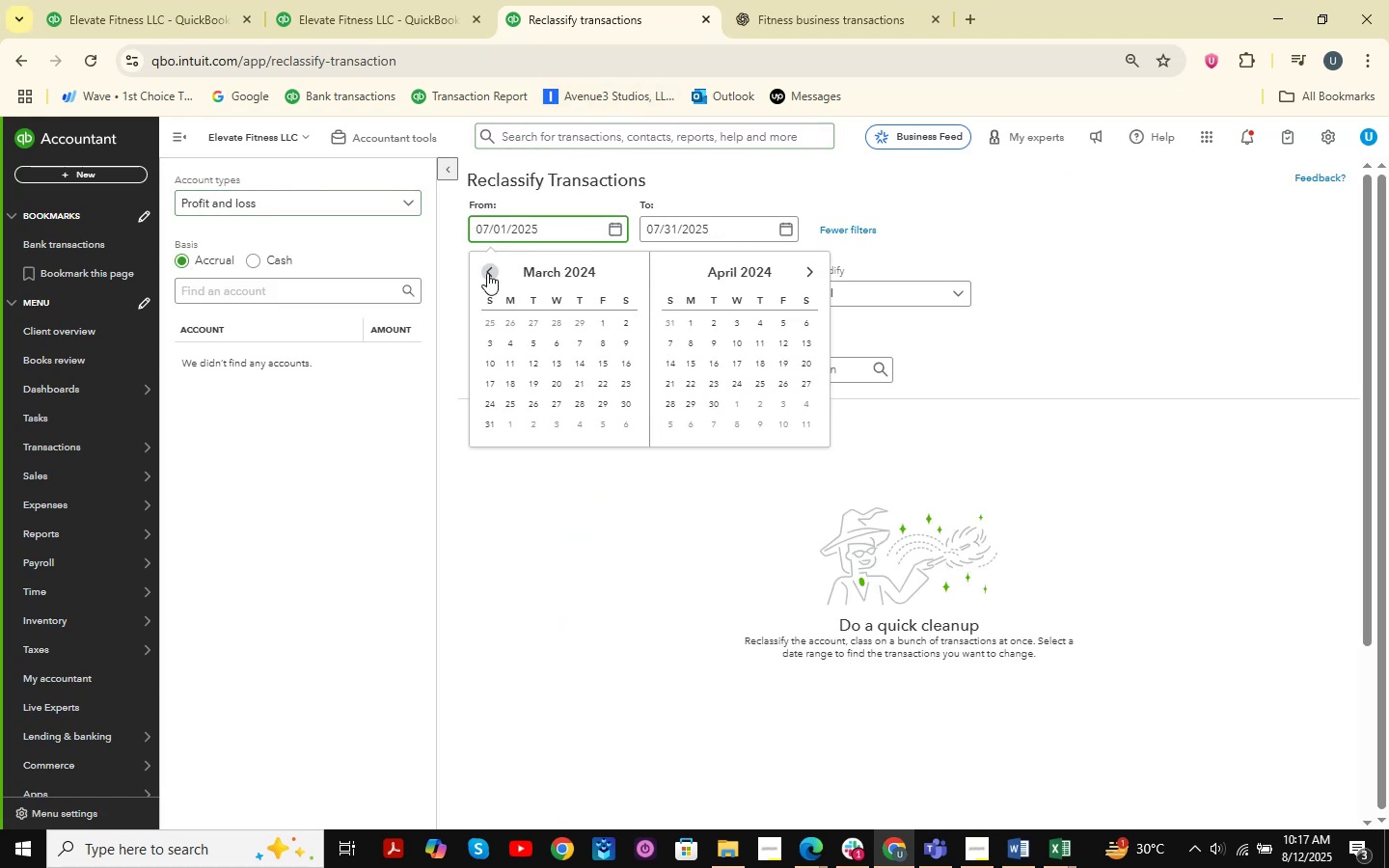 
triple_click([487, 273])
 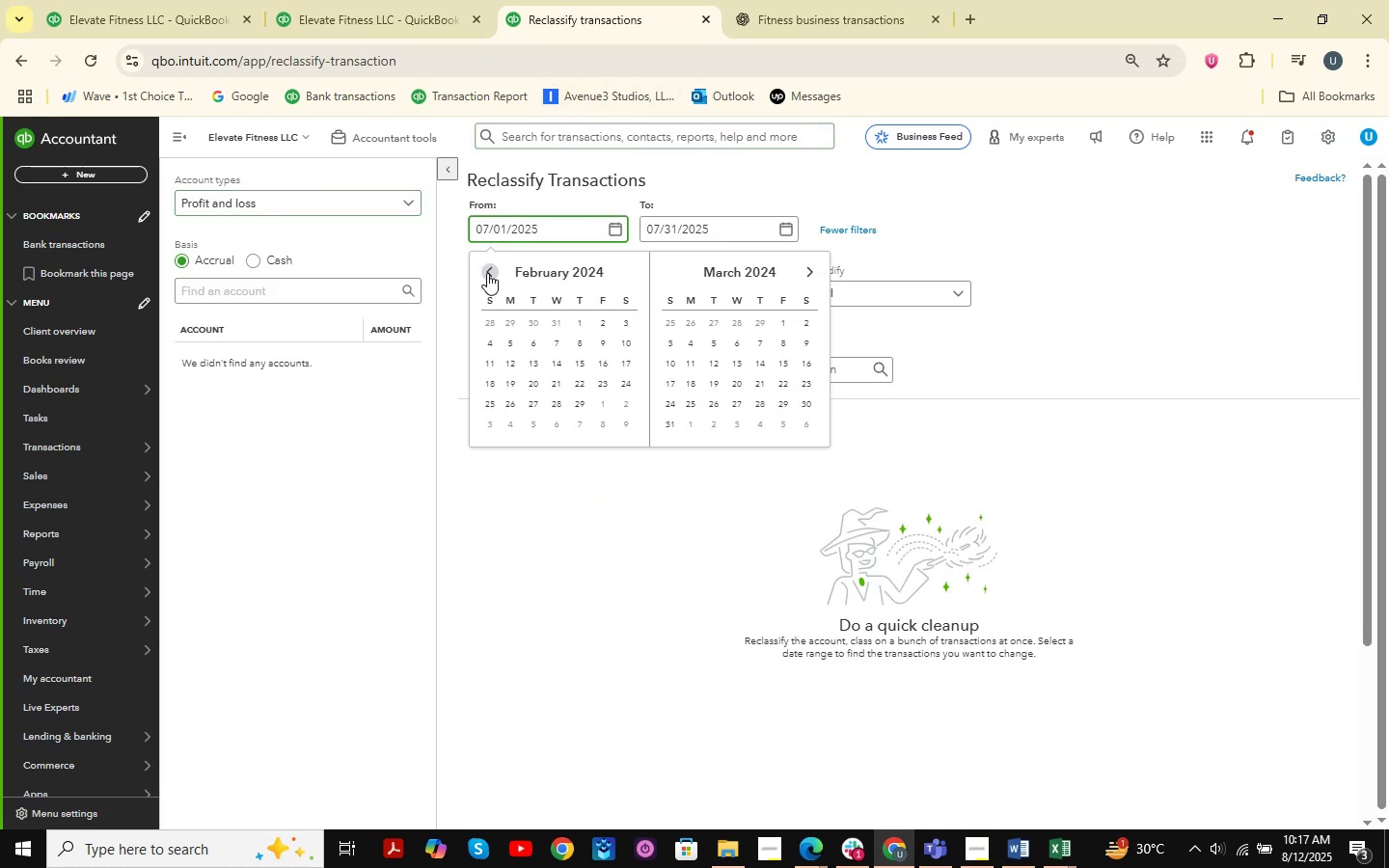 
triple_click([487, 273])
 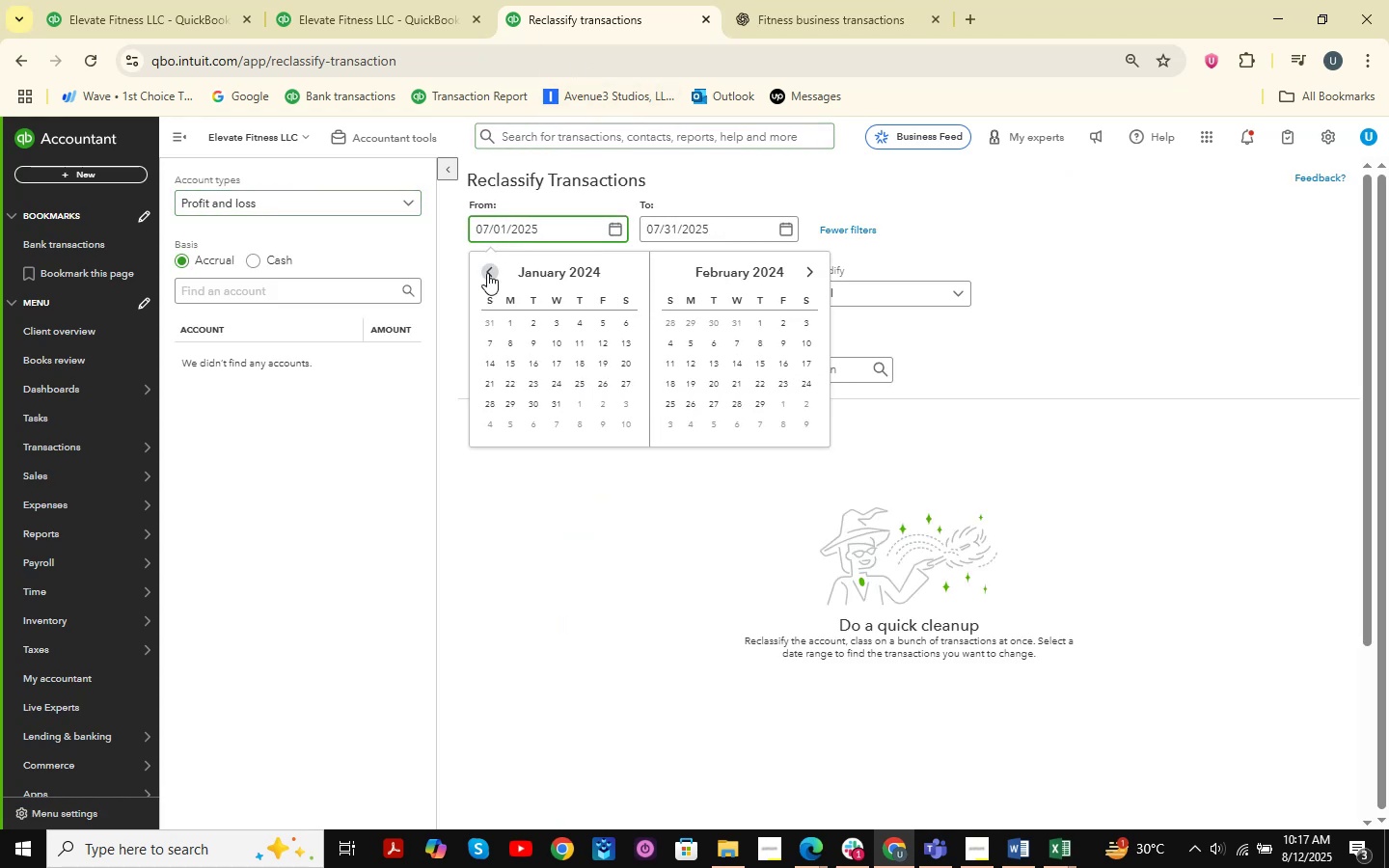 
triple_click([487, 273])
 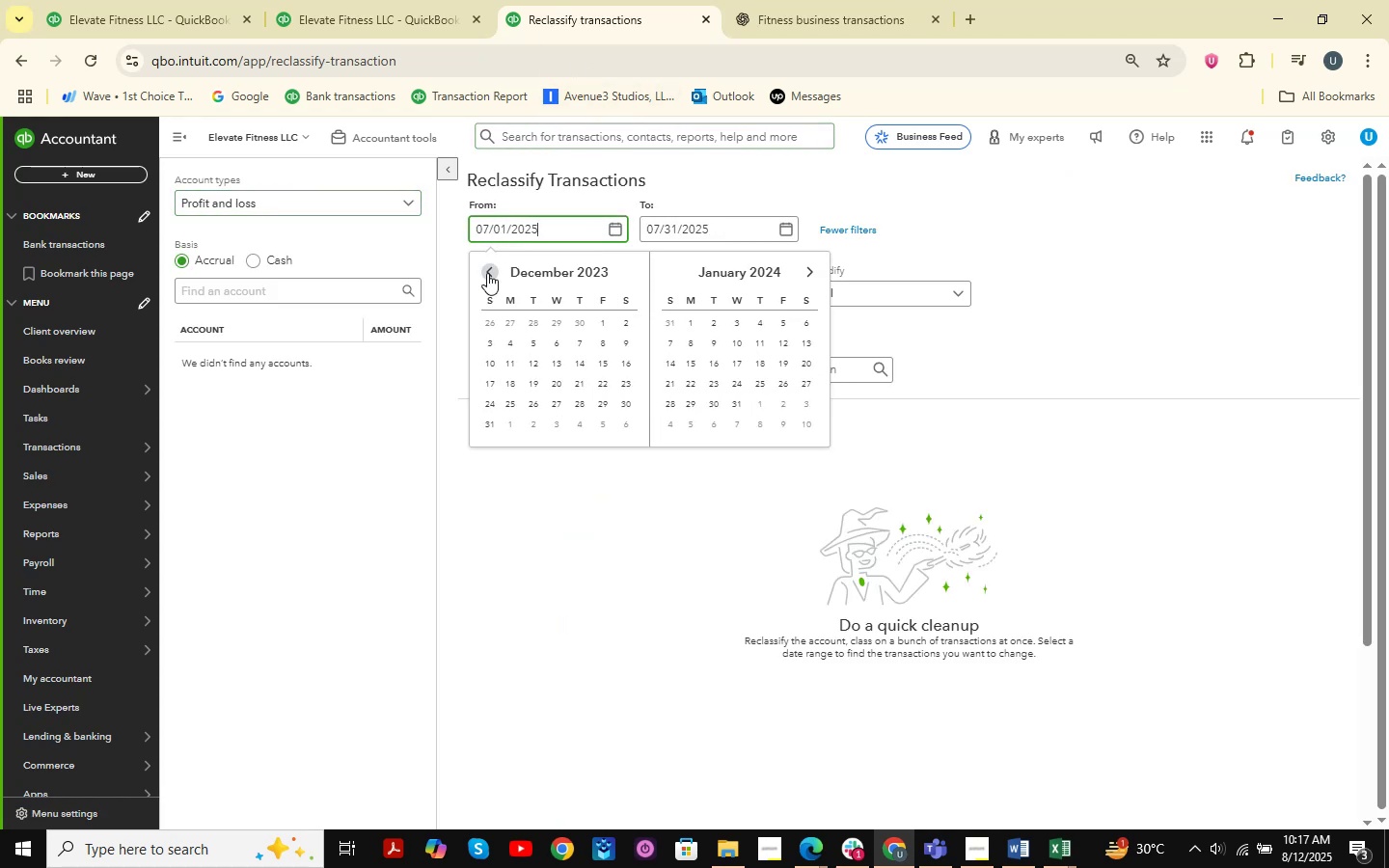 
triple_click([487, 273])
 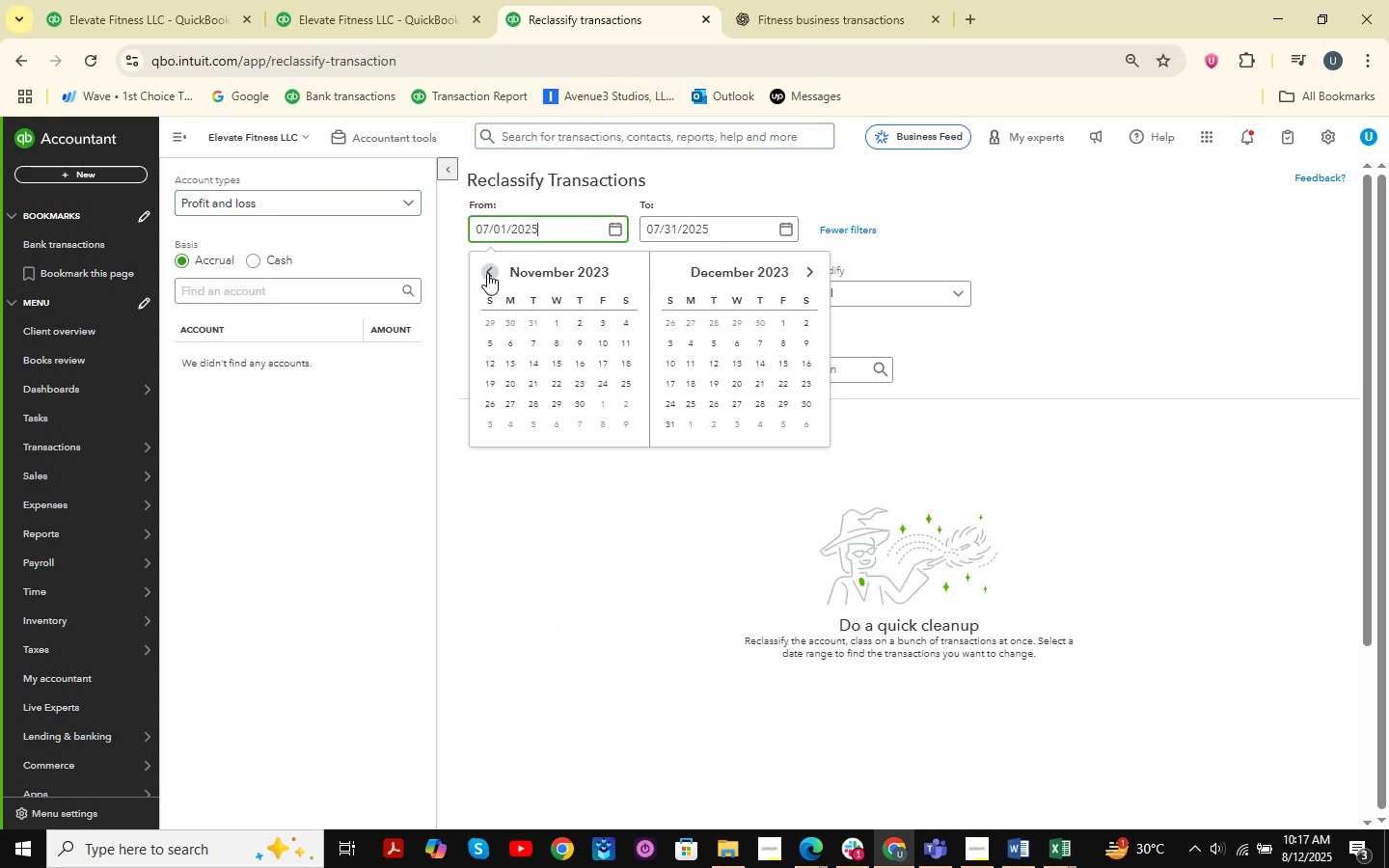 
triple_click([487, 273])
 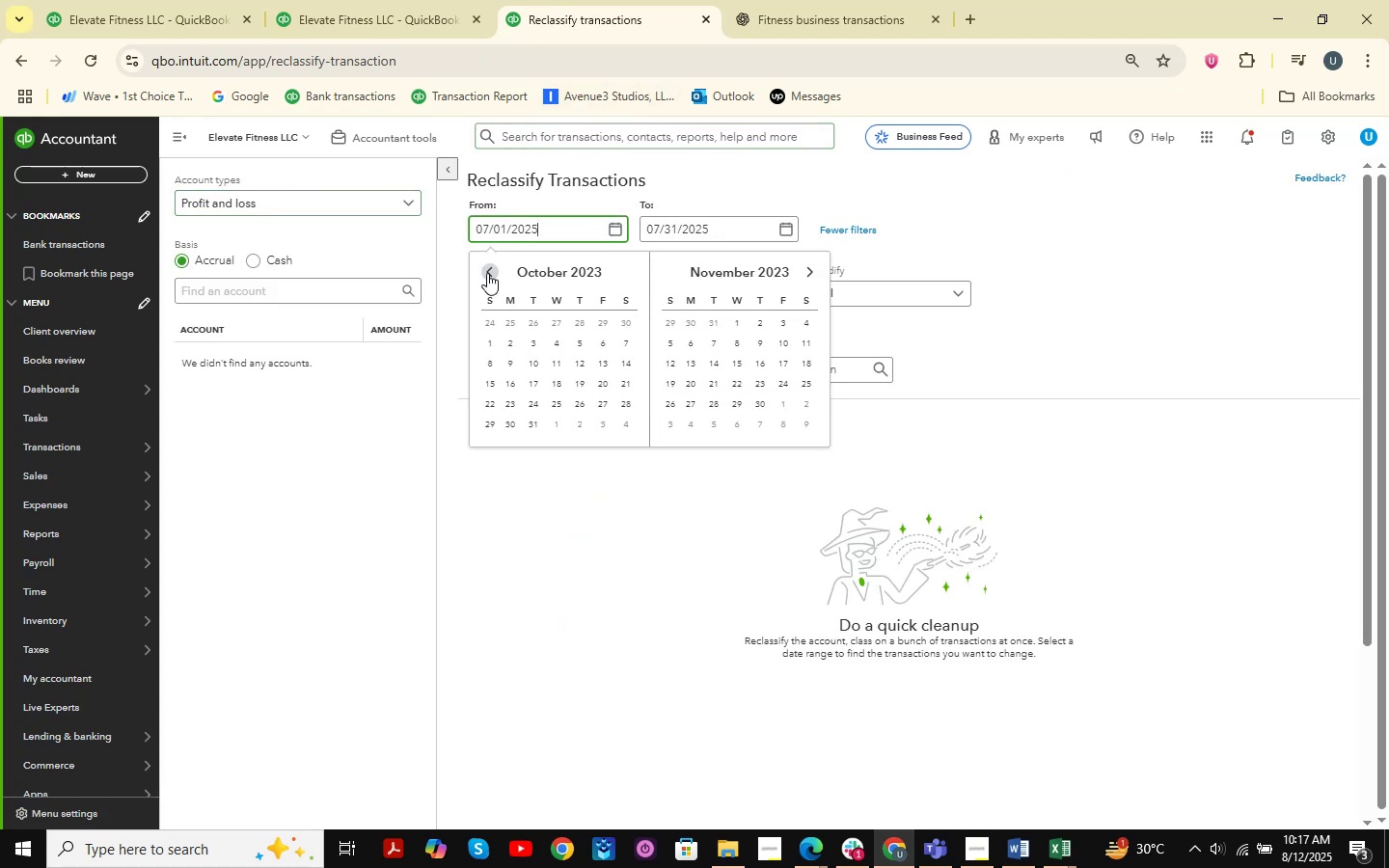 
triple_click([487, 273])
 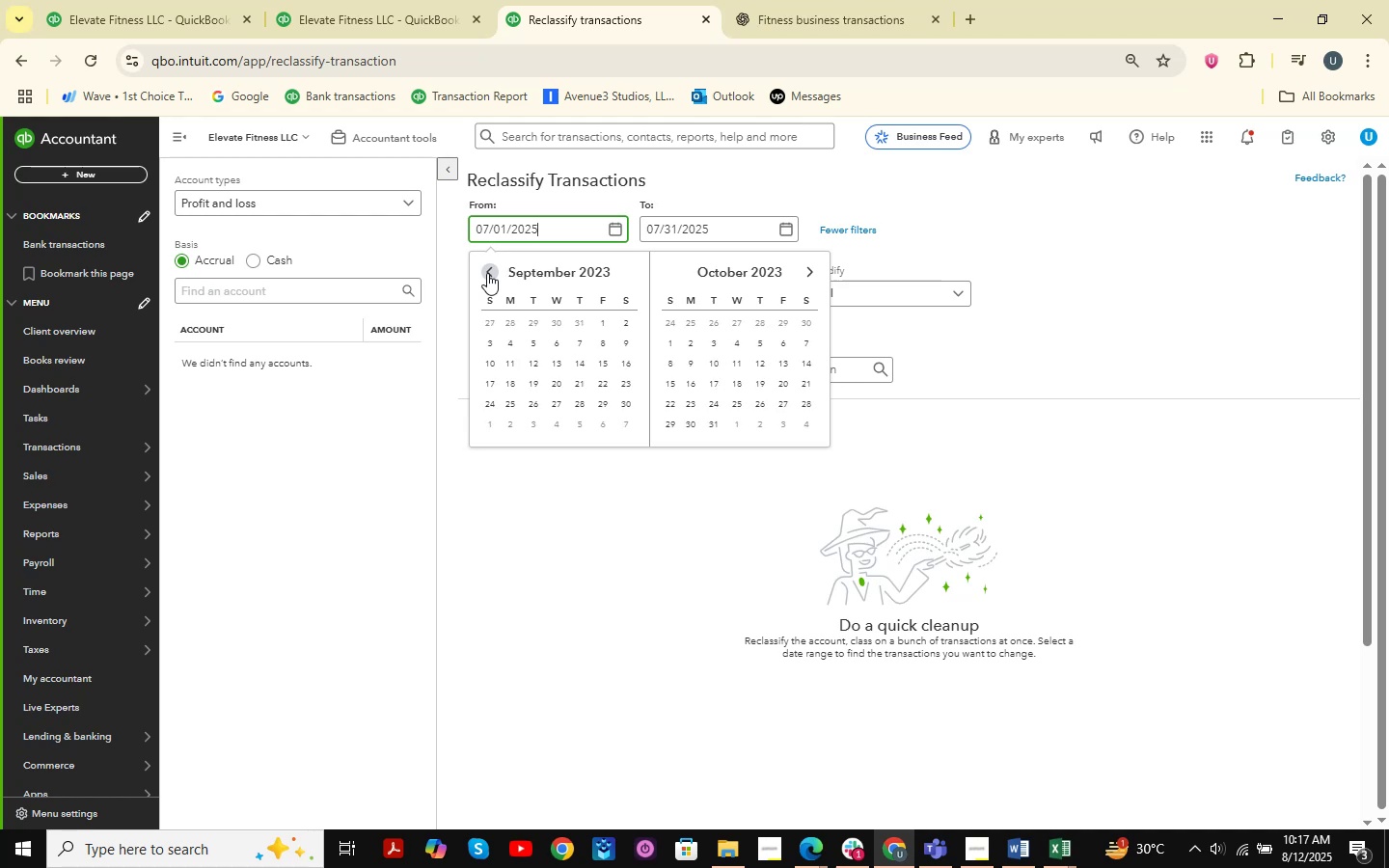 
triple_click([487, 273])
 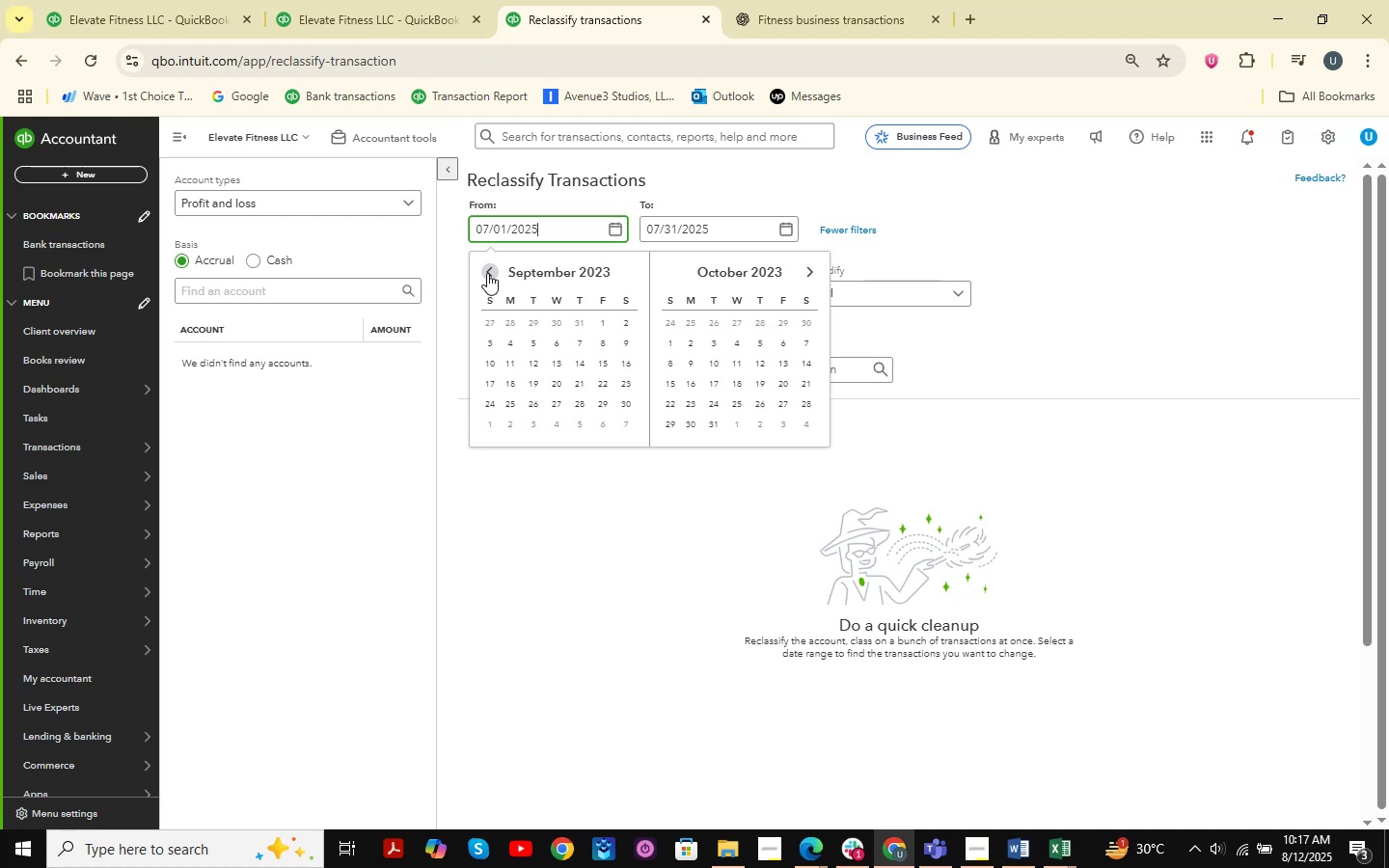 
triple_click([487, 273])
 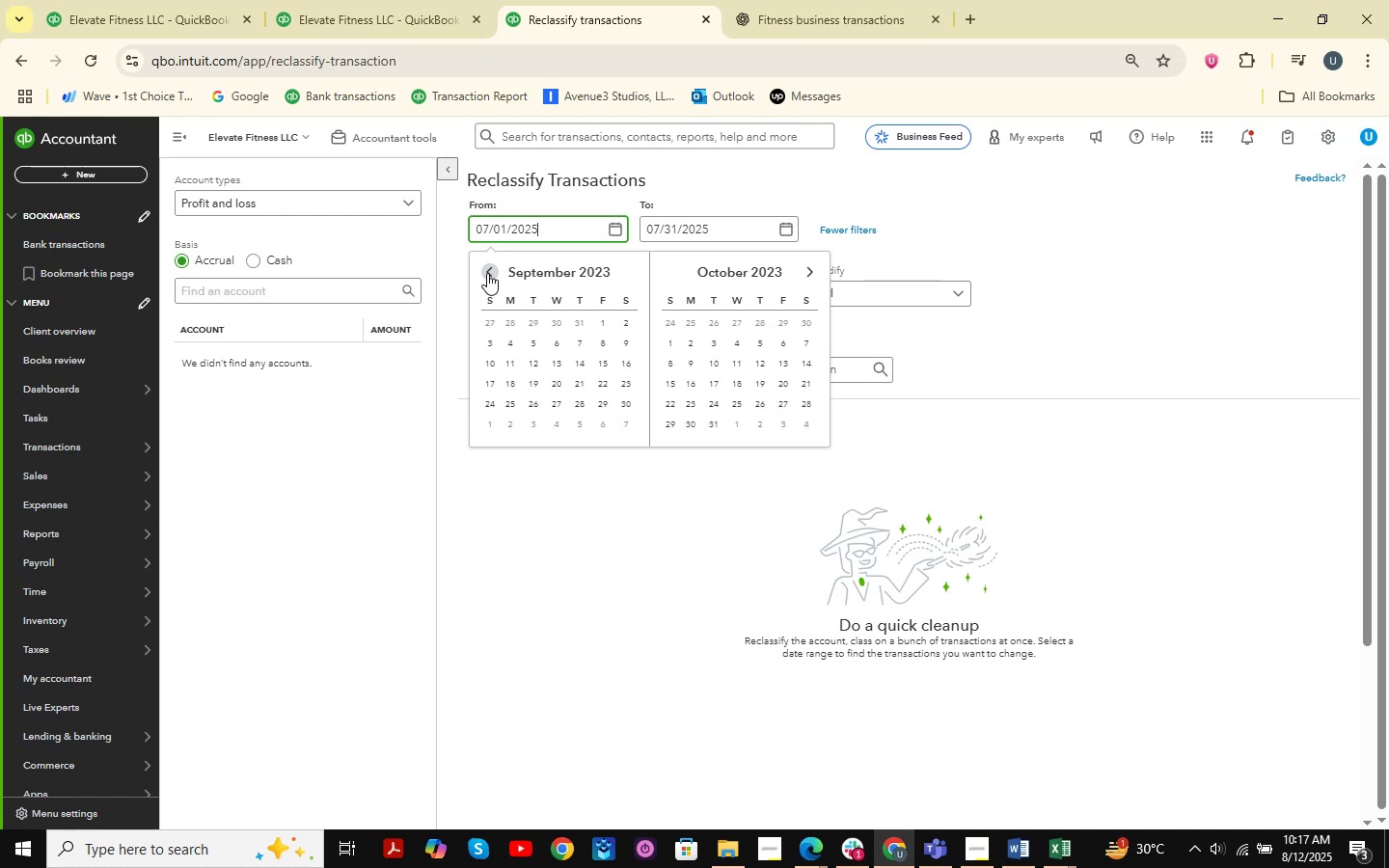 
triple_click([487, 273])
 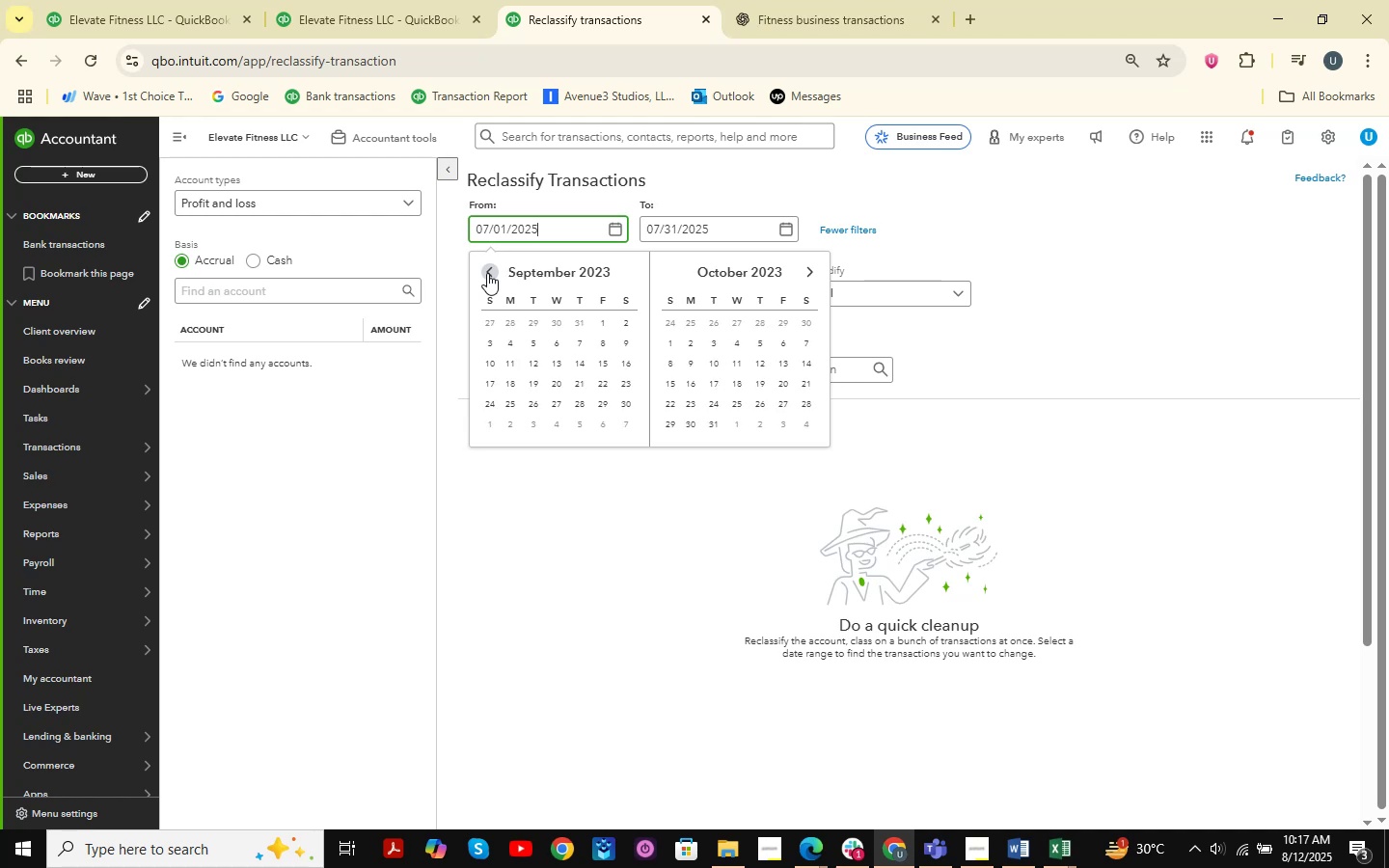 
triple_click([487, 273])
 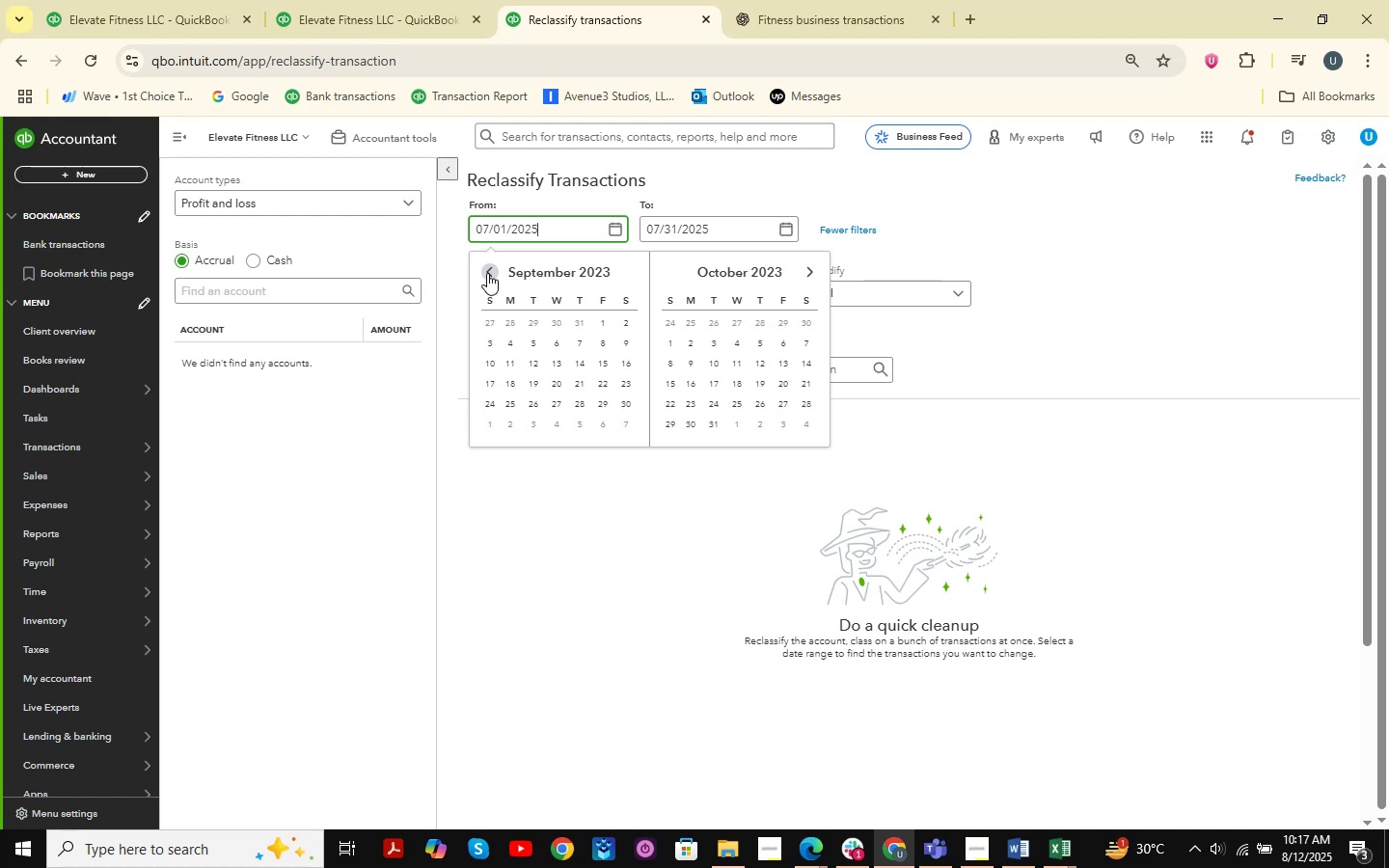 
triple_click([487, 273])
 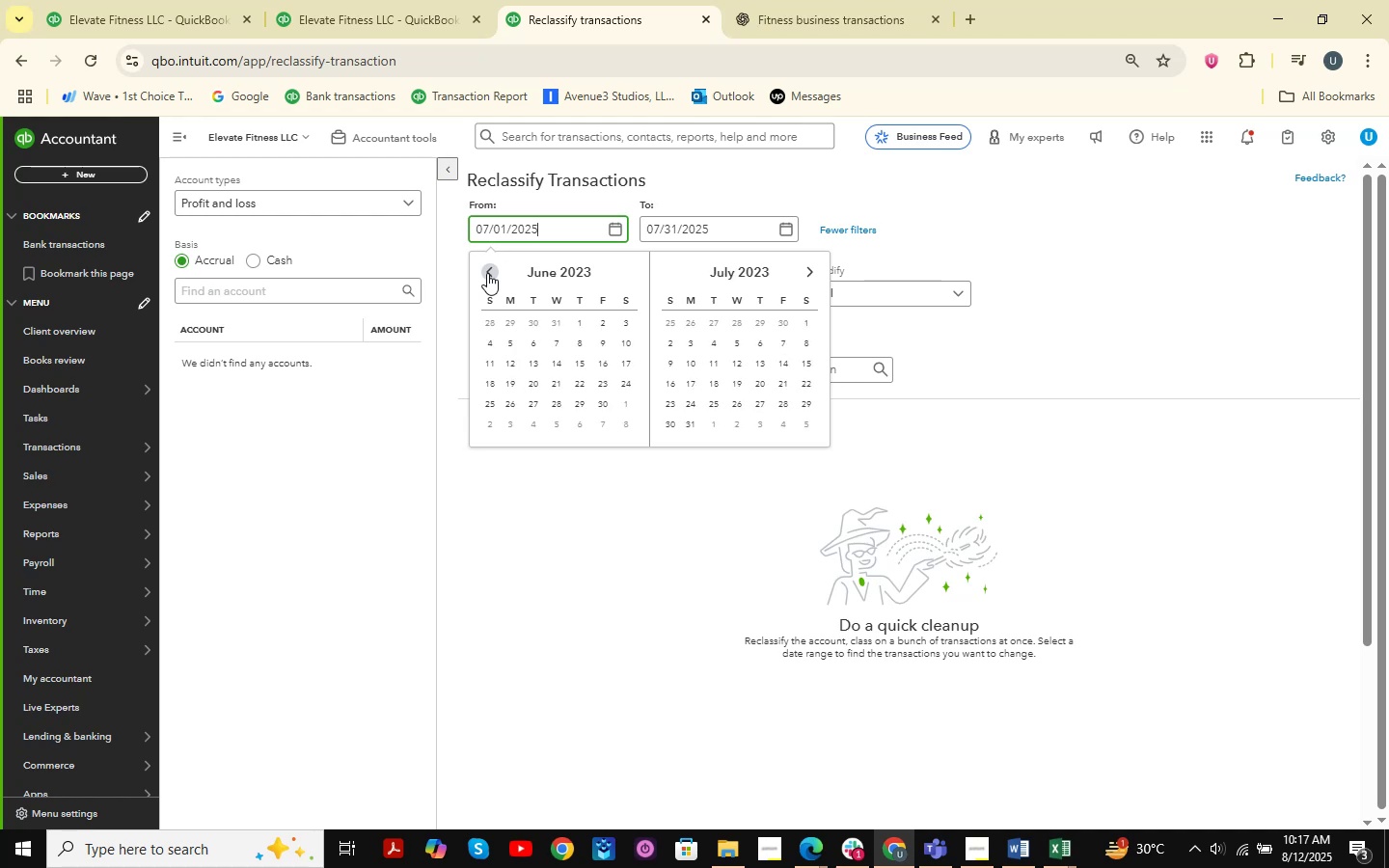 
triple_click([487, 273])
 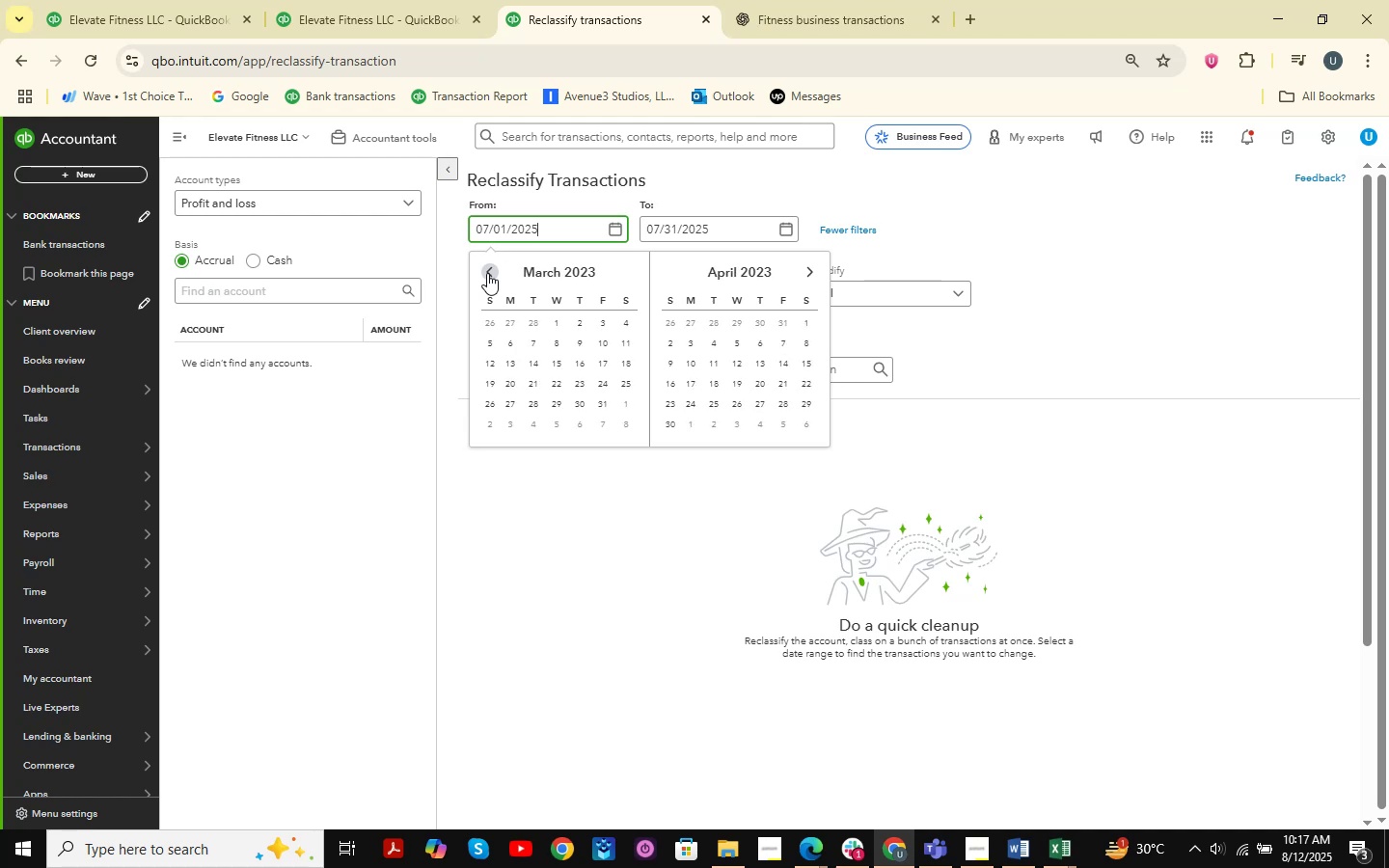 
triple_click([487, 273])
 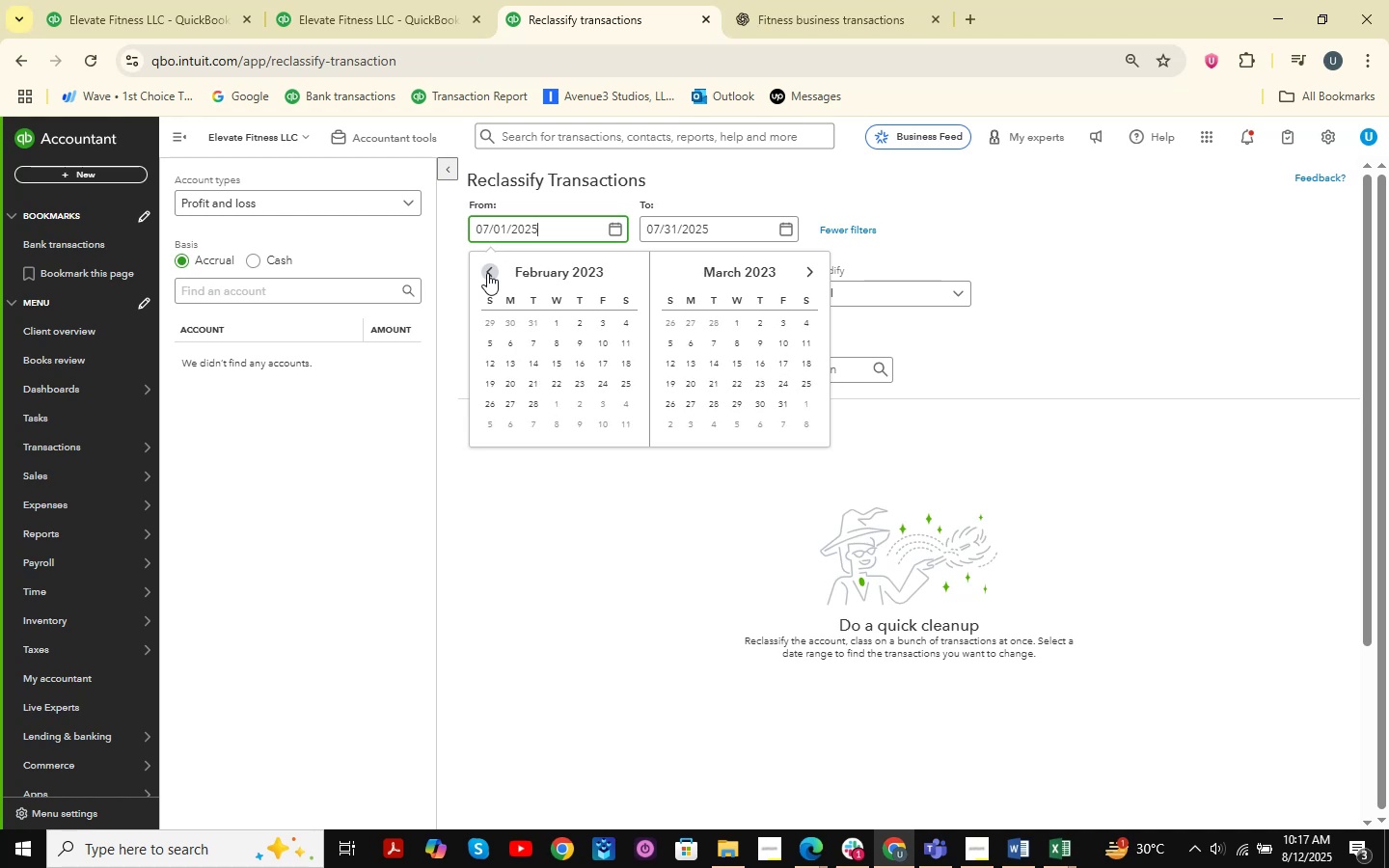 
triple_click([487, 273])
 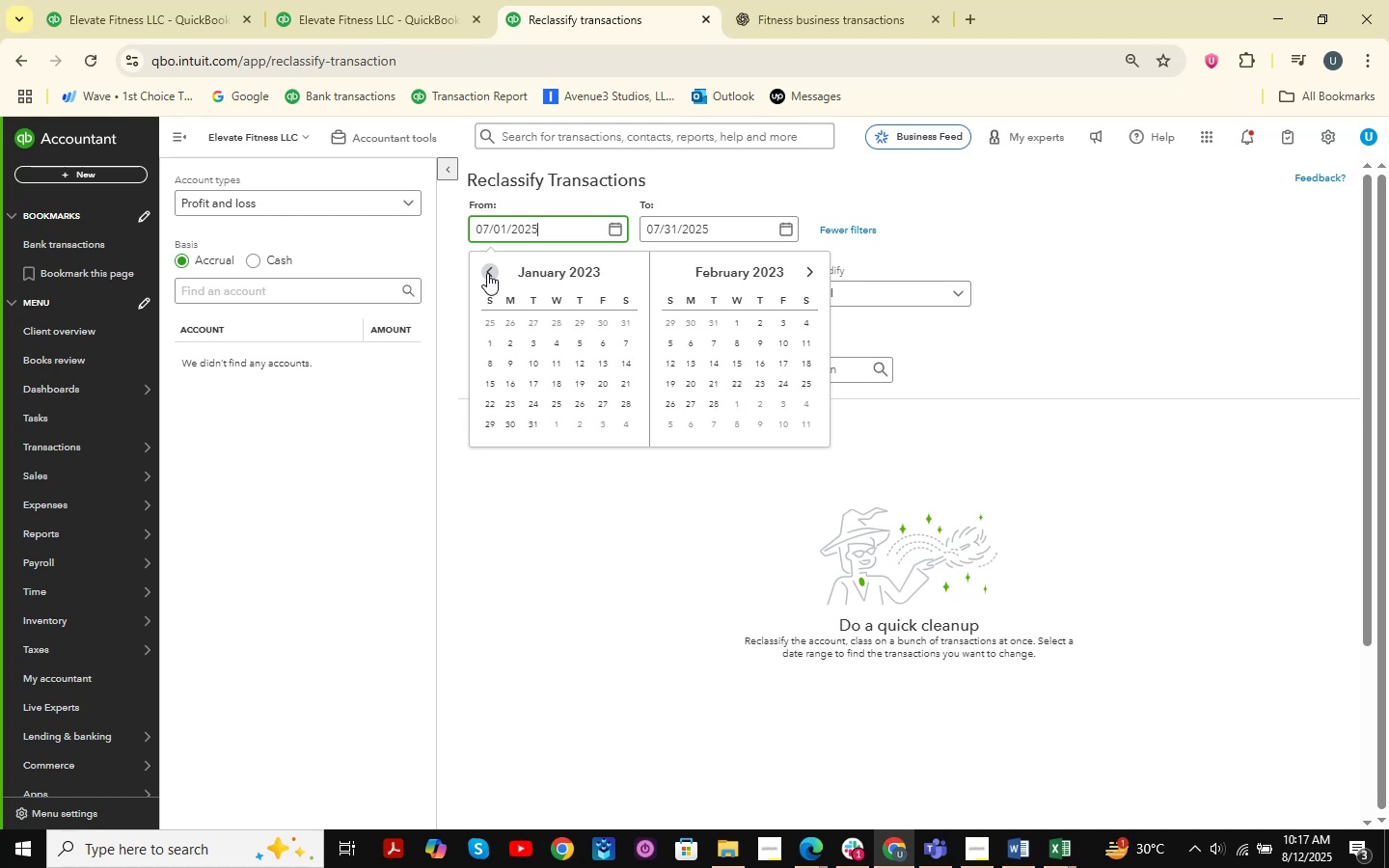 
triple_click([487, 273])
 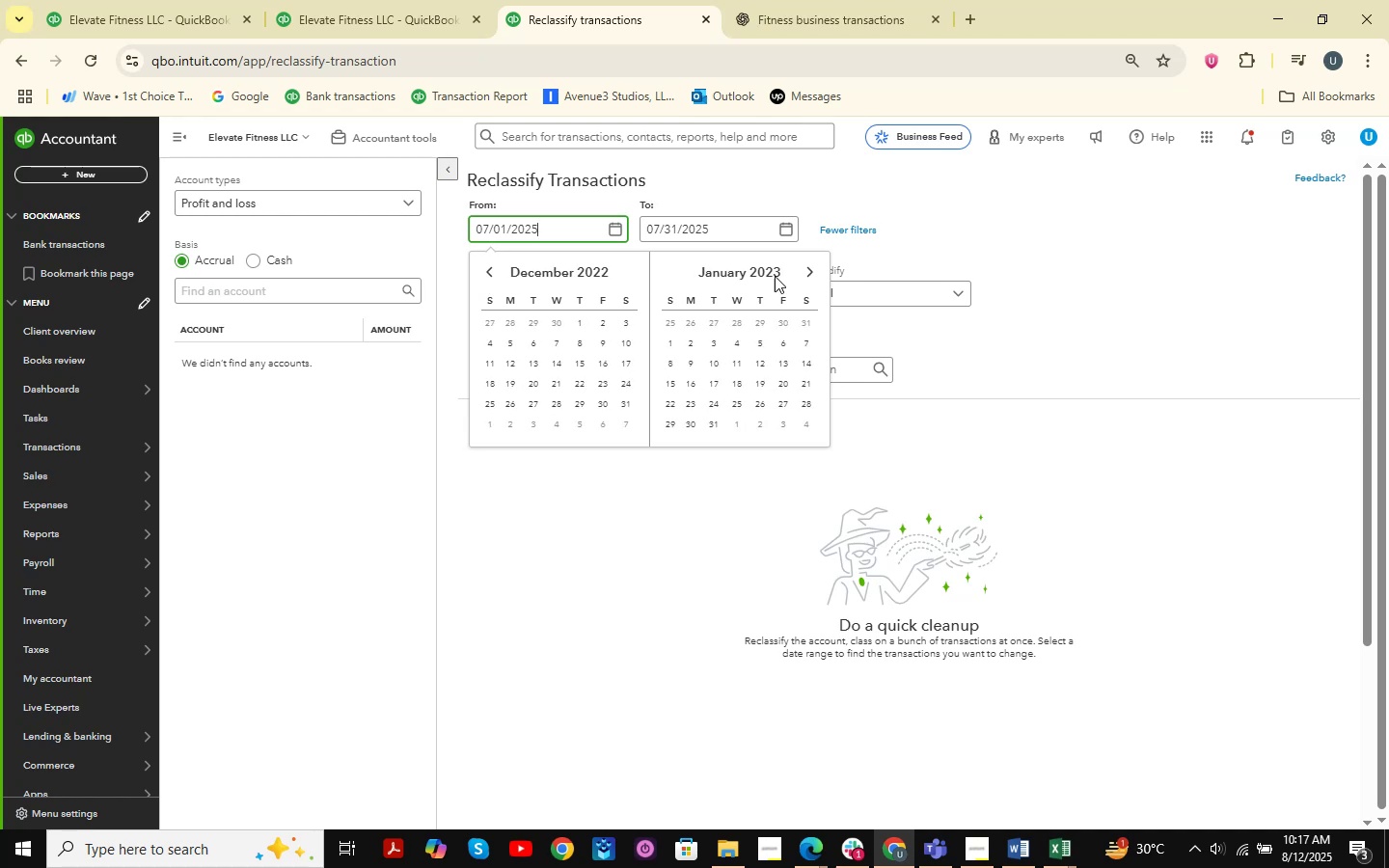 
left_click([801, 270])
 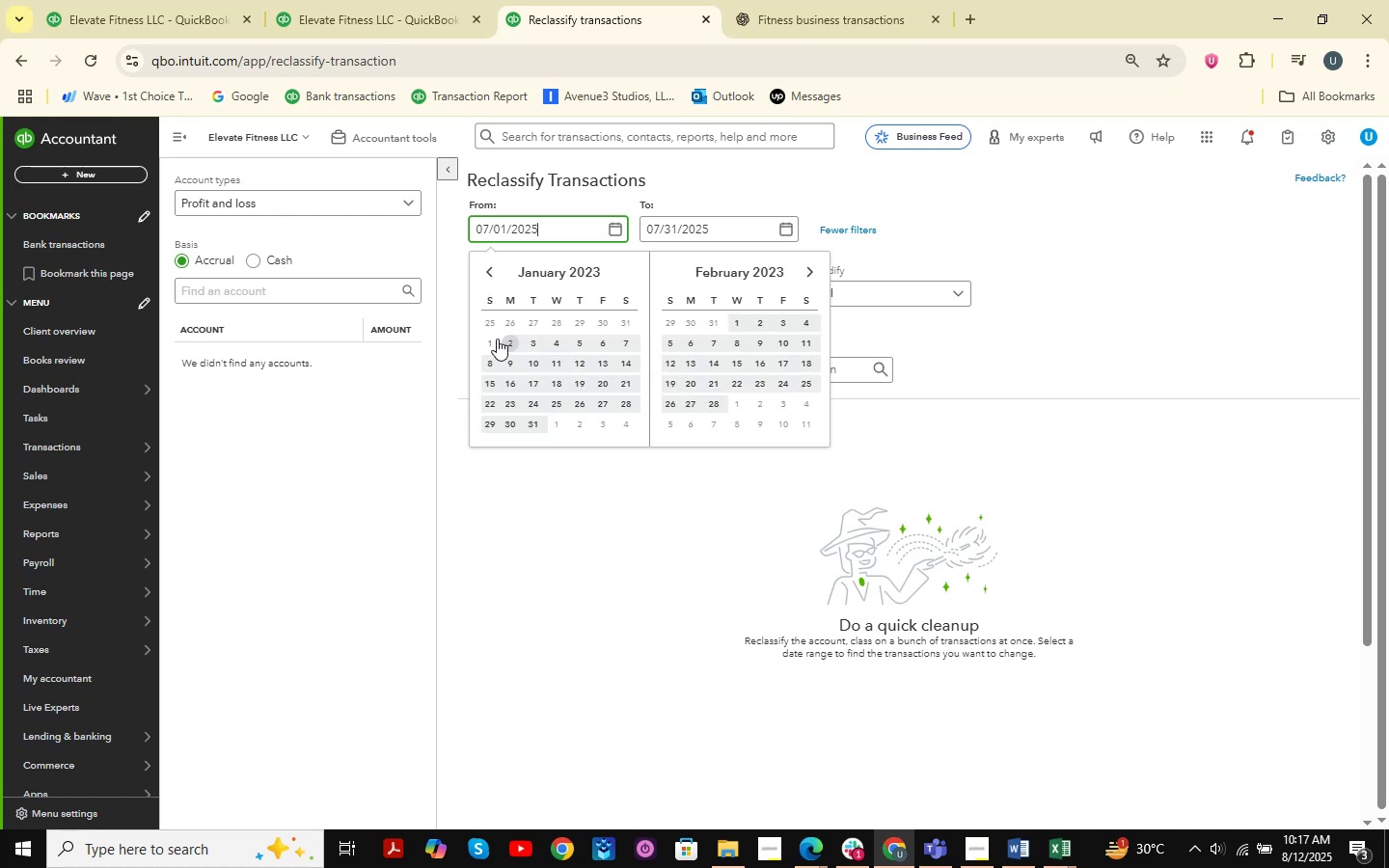 
left_click([486, 342])
 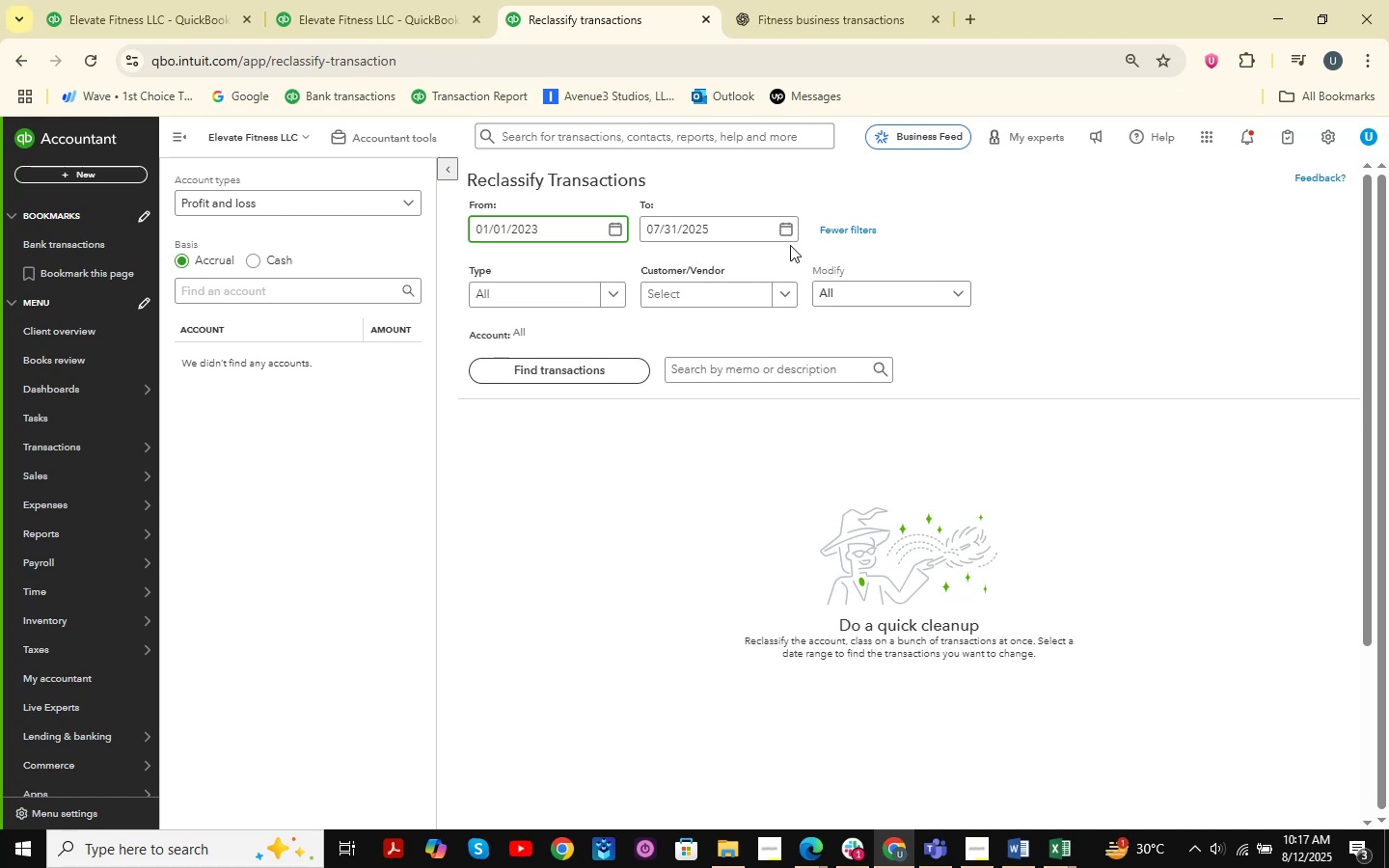 
left_click([790, 233])
 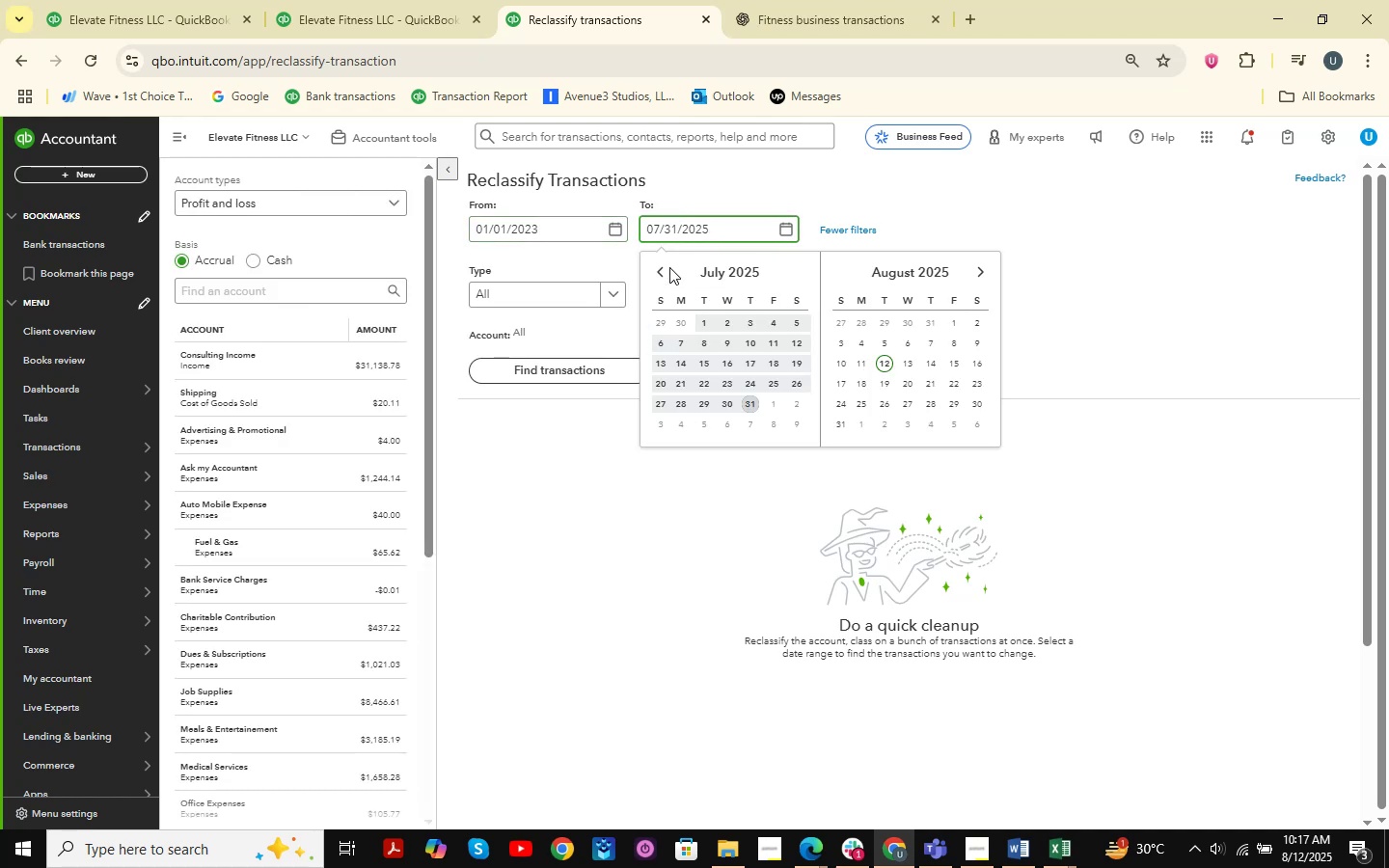 
double_click([669, 267])
 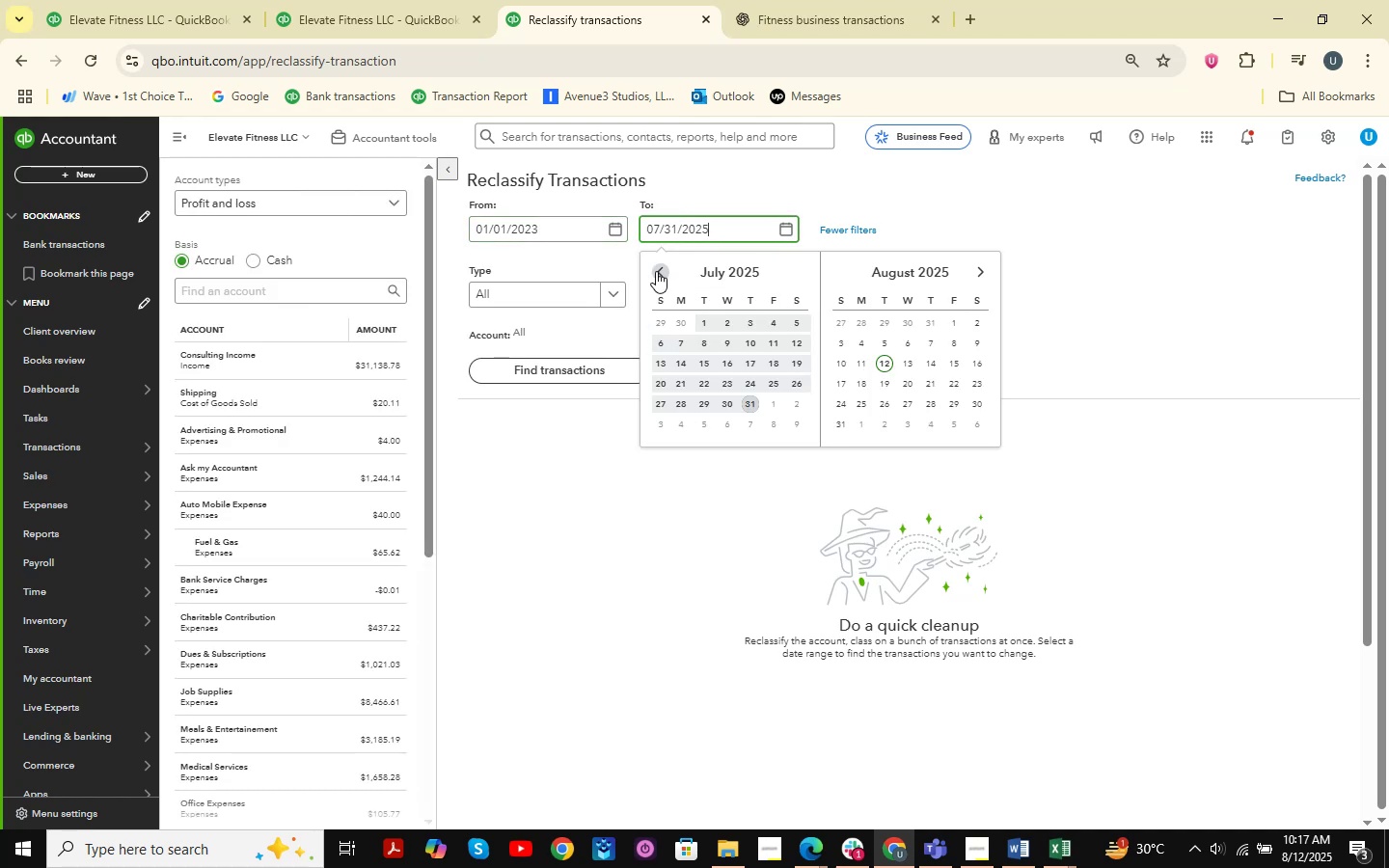 
triple_click([656, 271])
 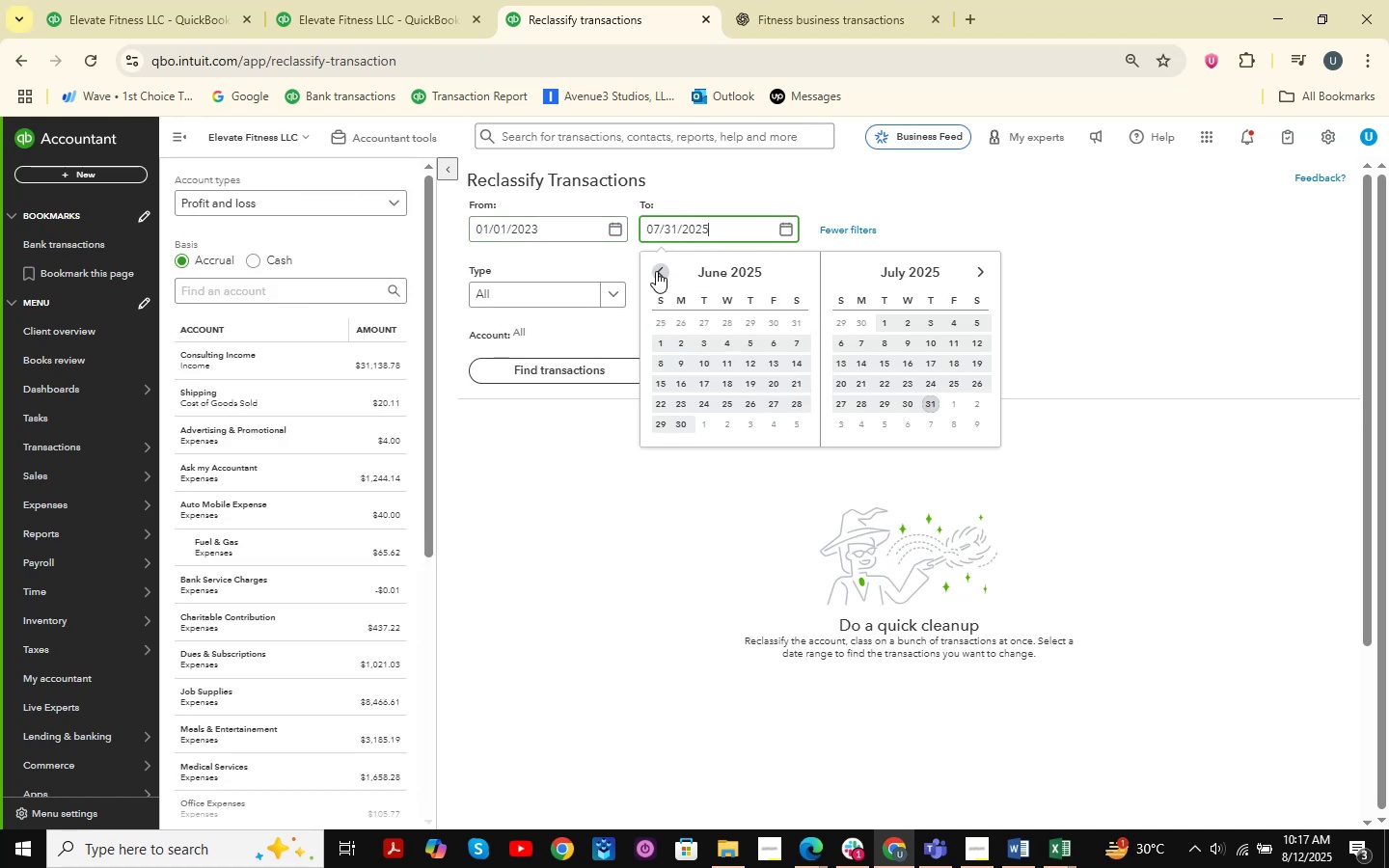 
triple_click([656, 271])
 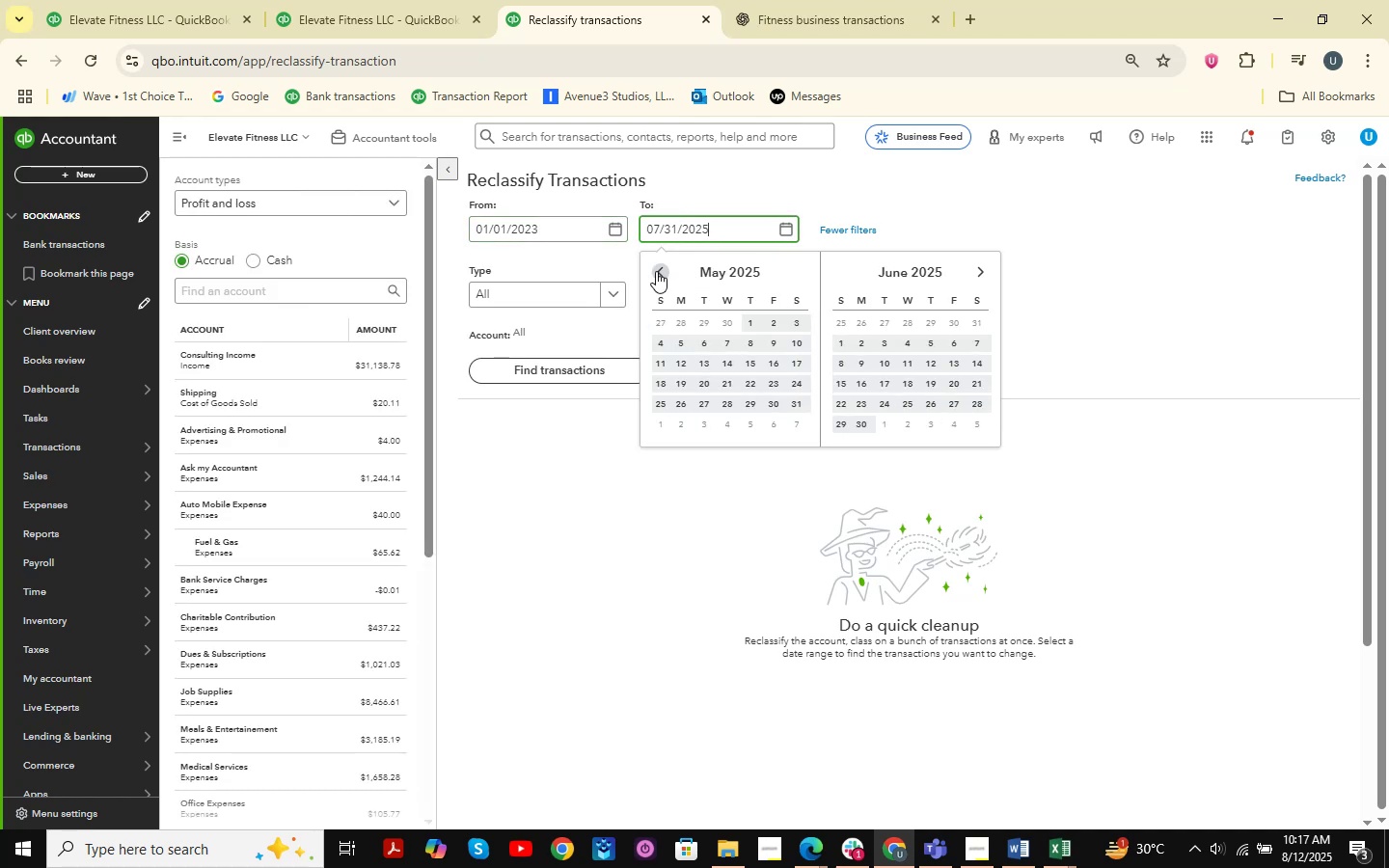 
triple_click([656, 271])
 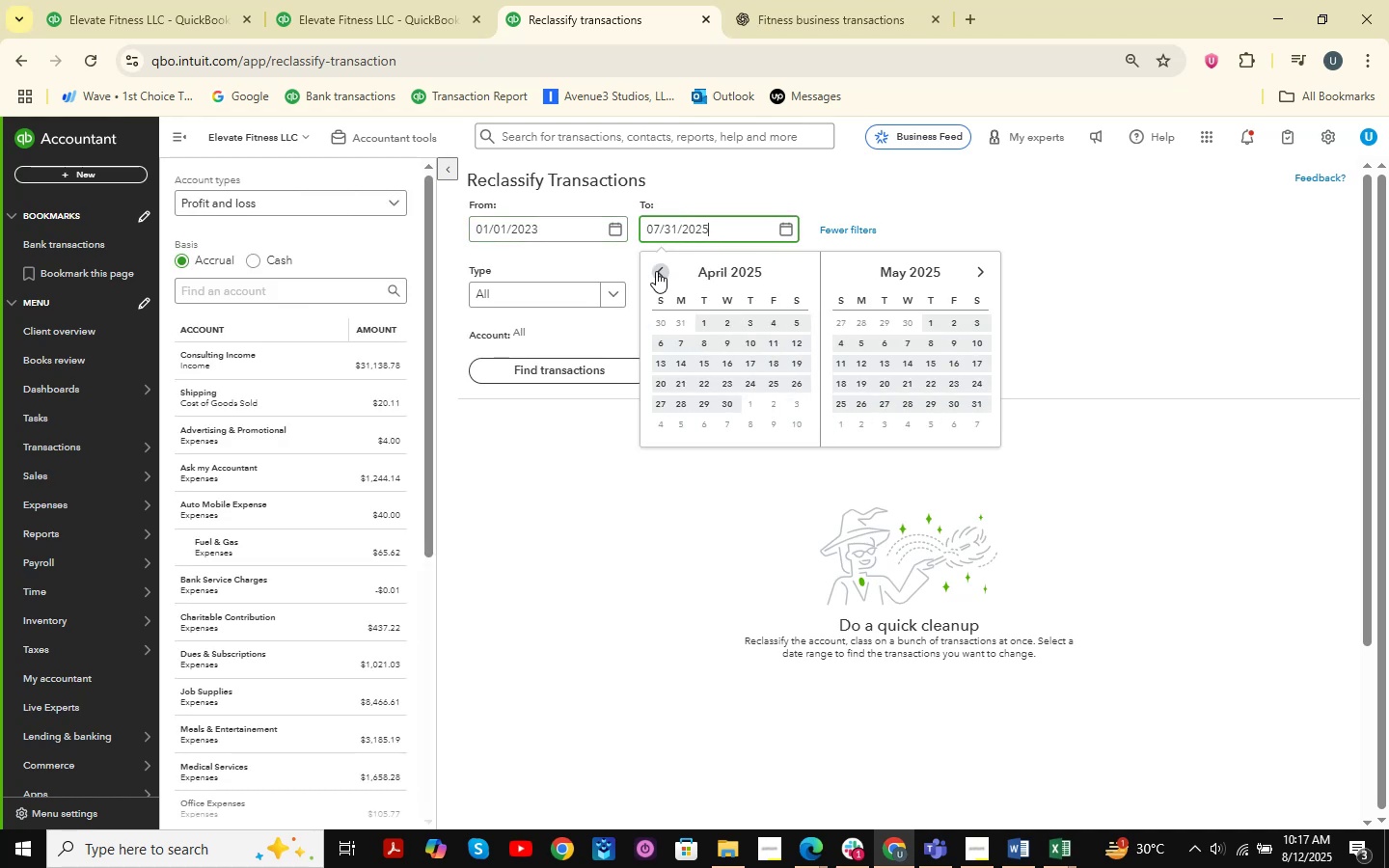 
triple_click([656, 271])
 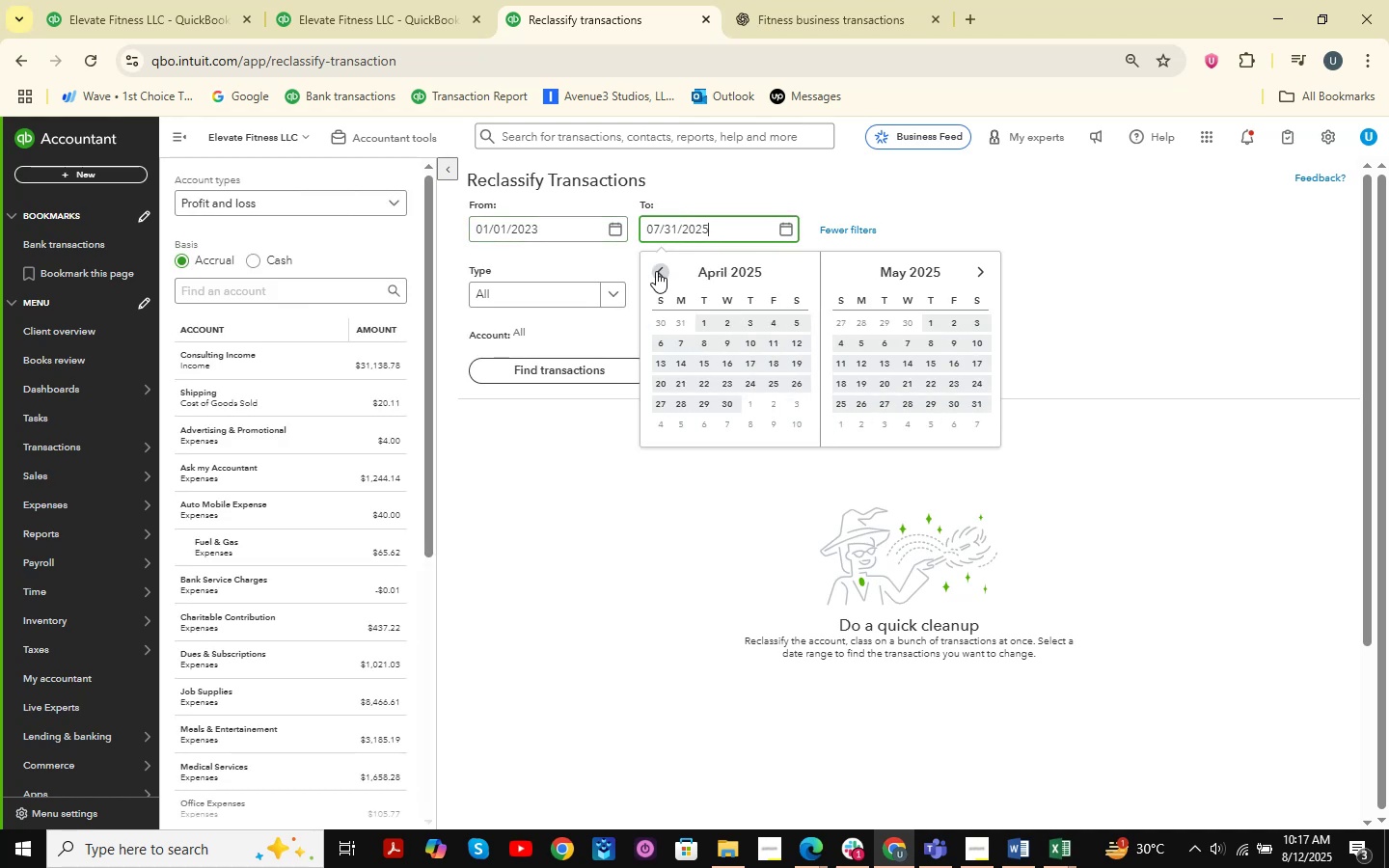 
triple_click([656, 271])
 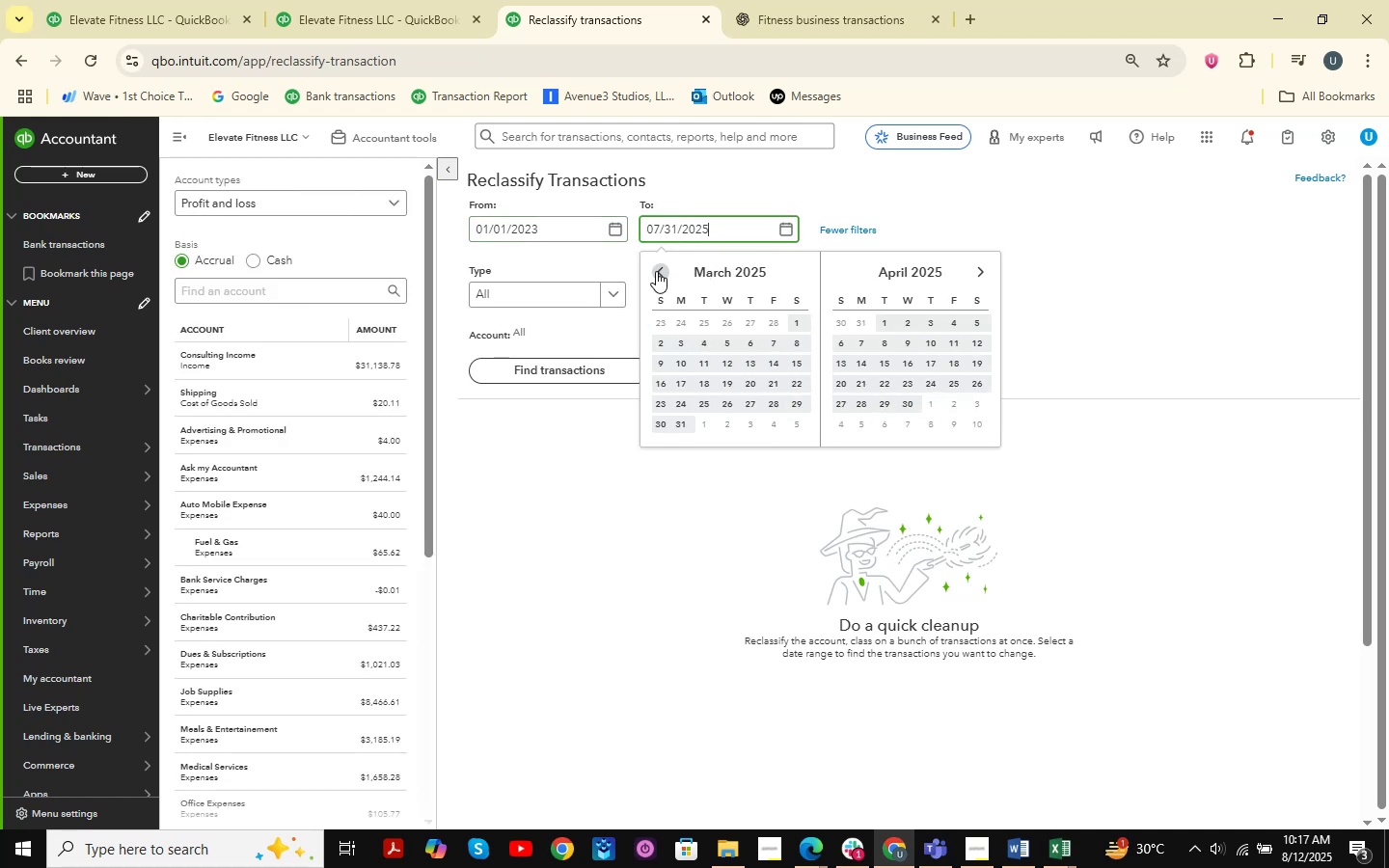 
triple_click([656, 271])
 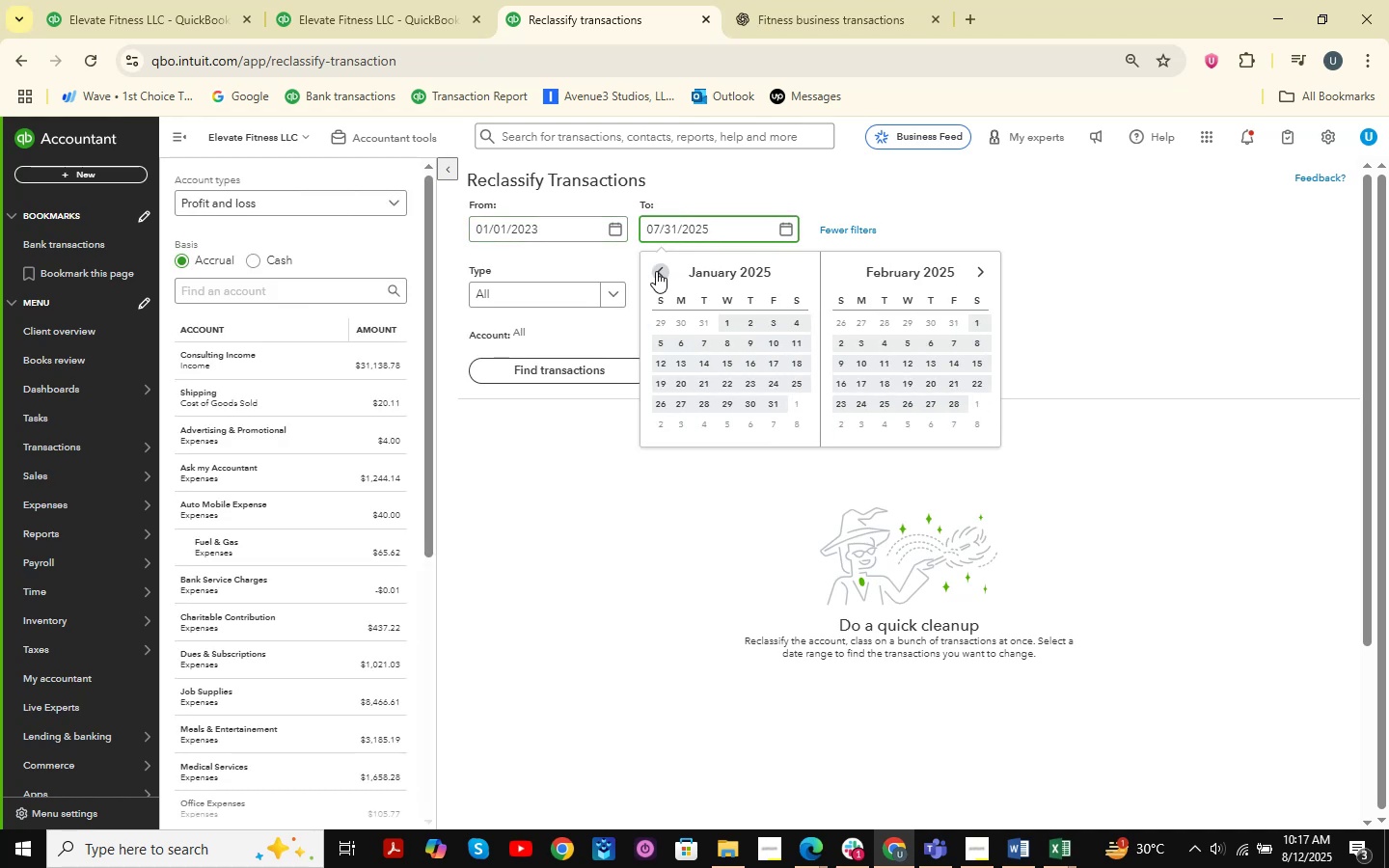 
triple_click([656, 271])
 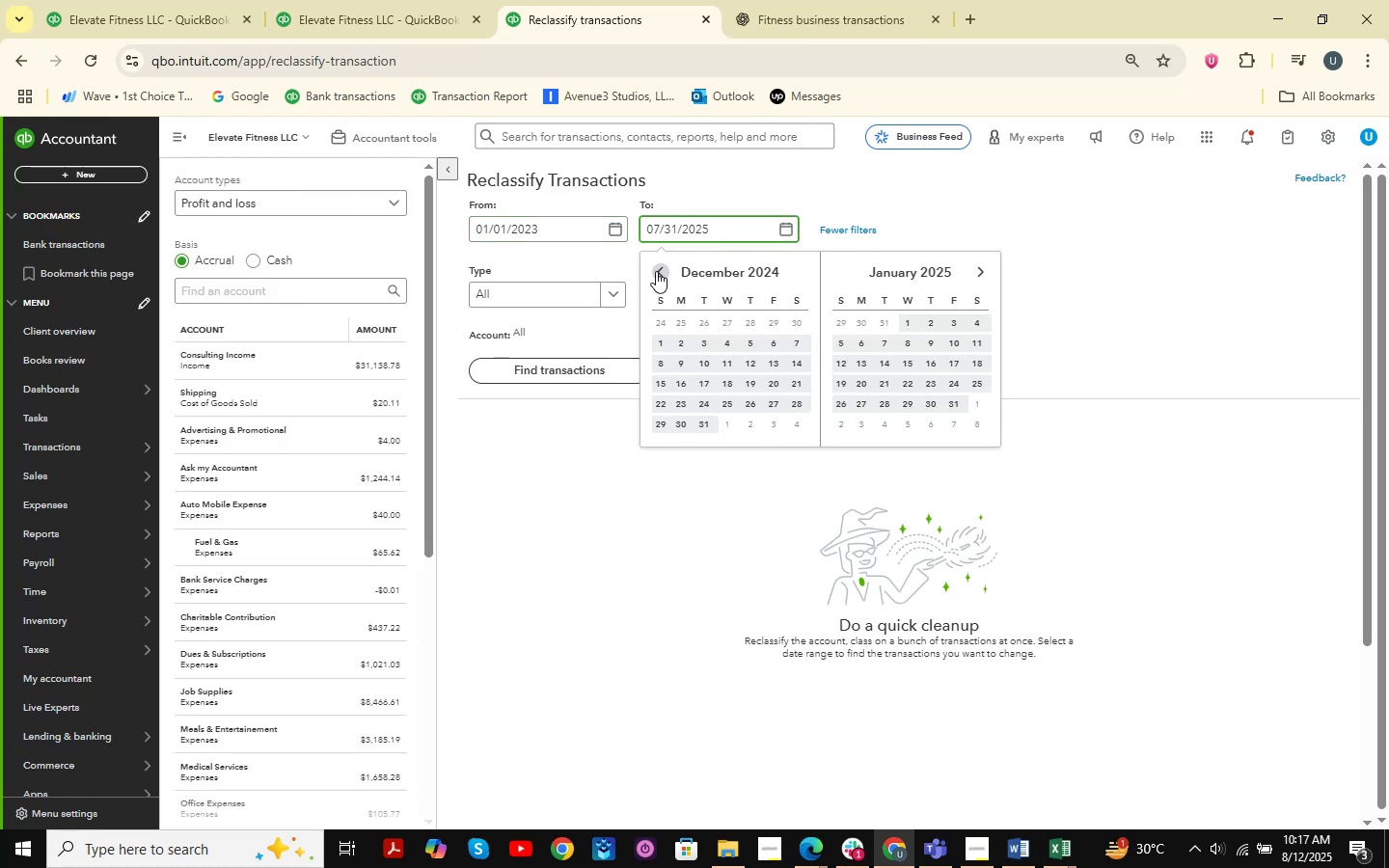 
triple_click([656, 271])
 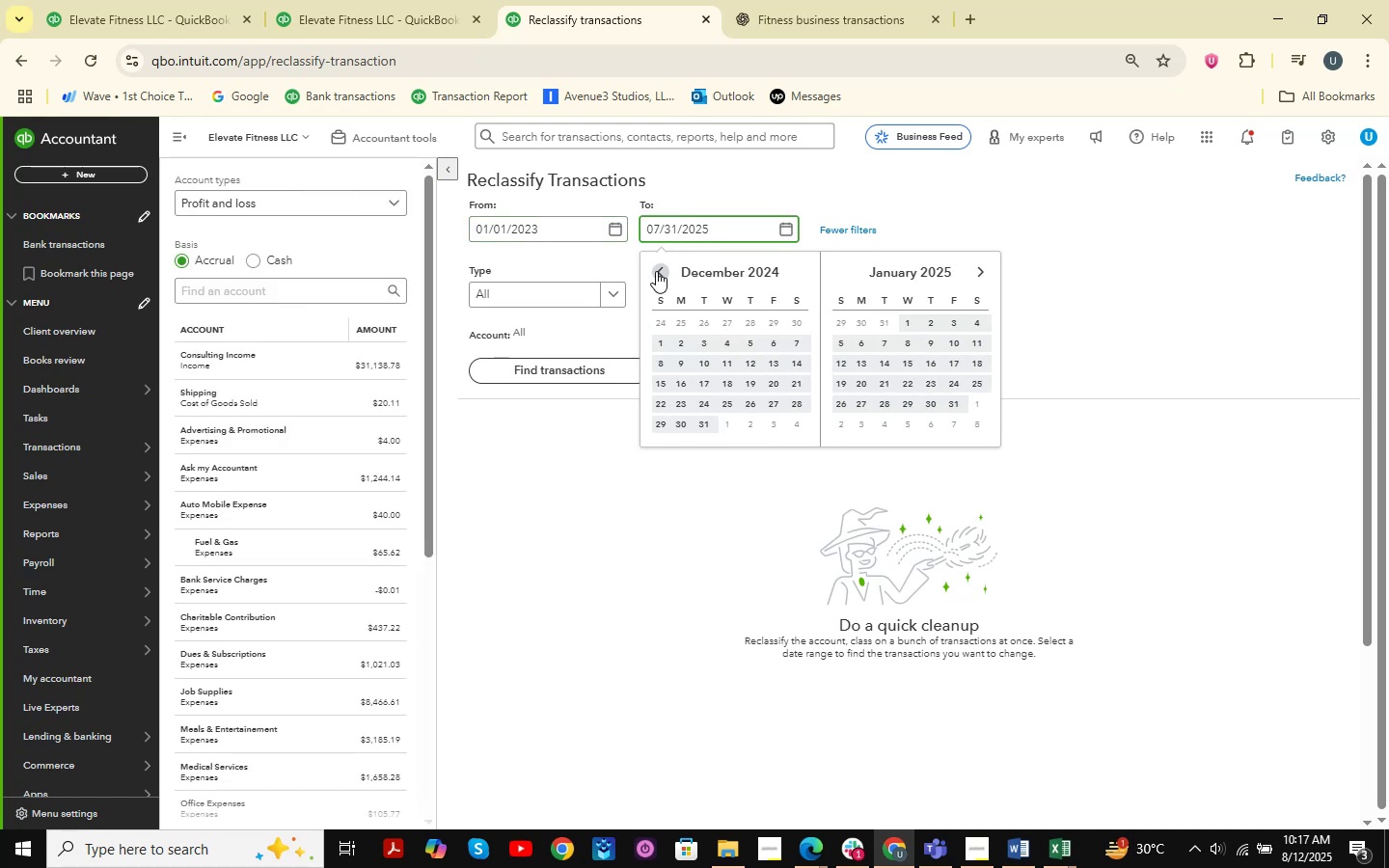 
triple_click([656, 271])
 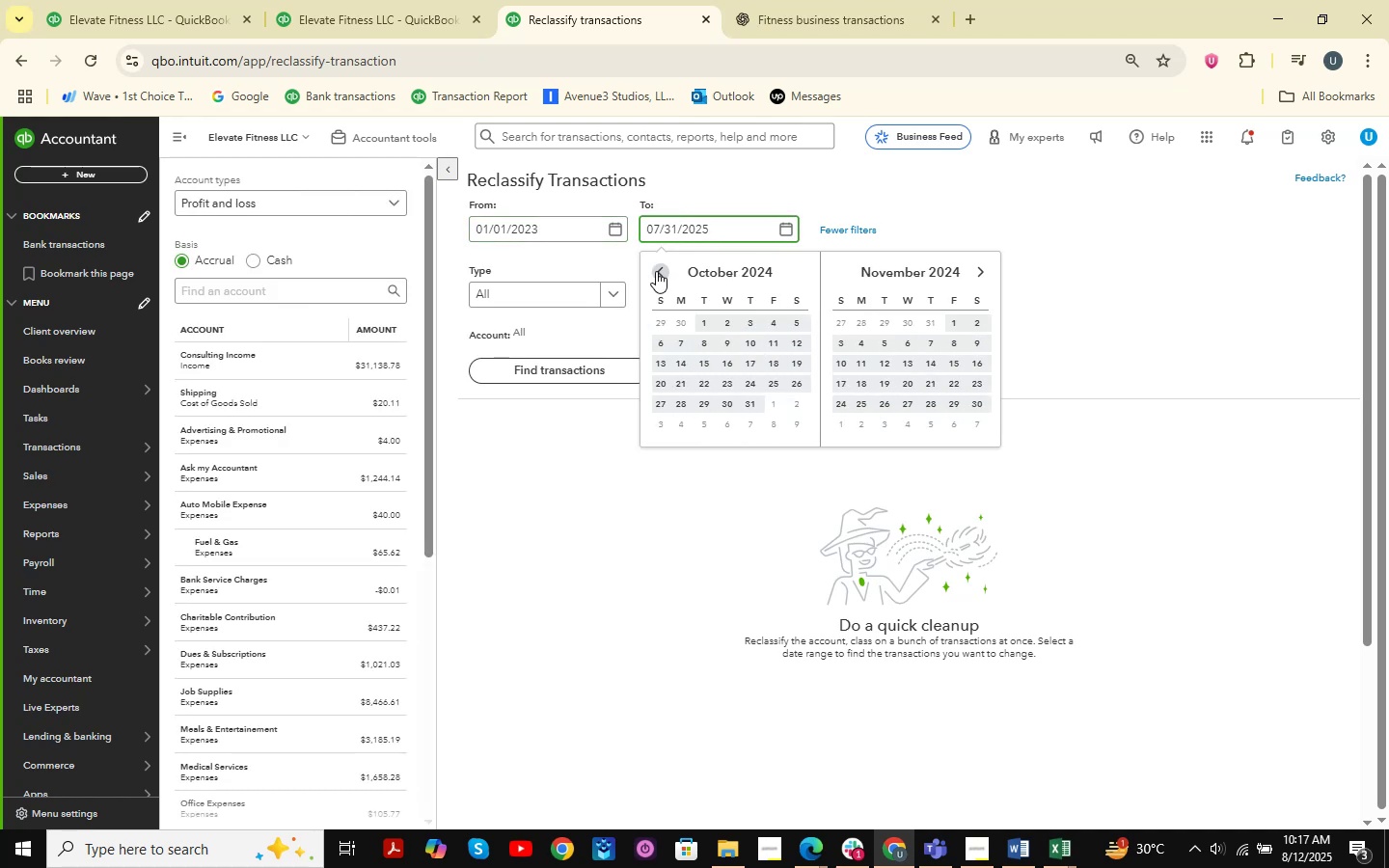 
triple_click([656, 271])
 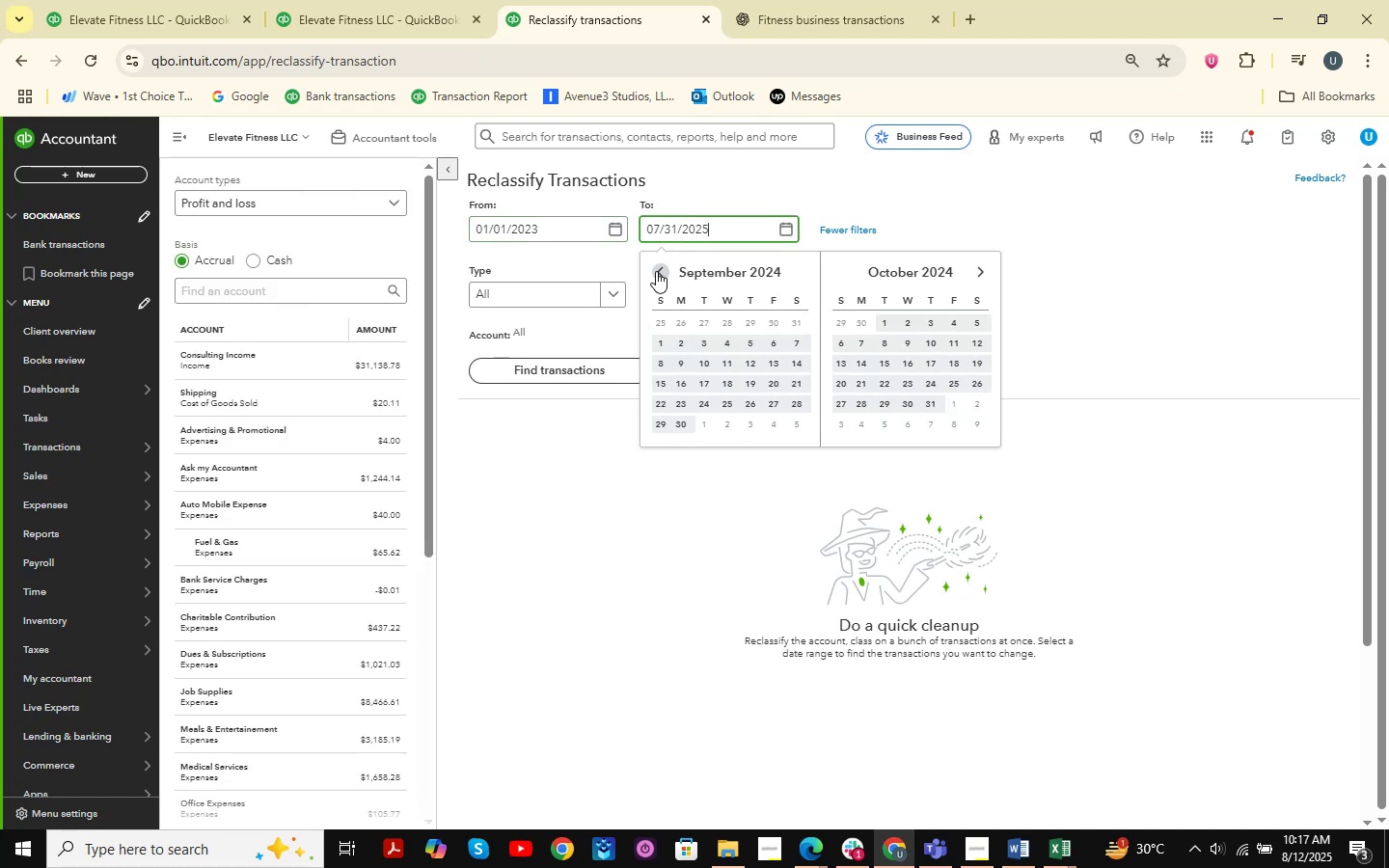 
triple_click([656, 271])
 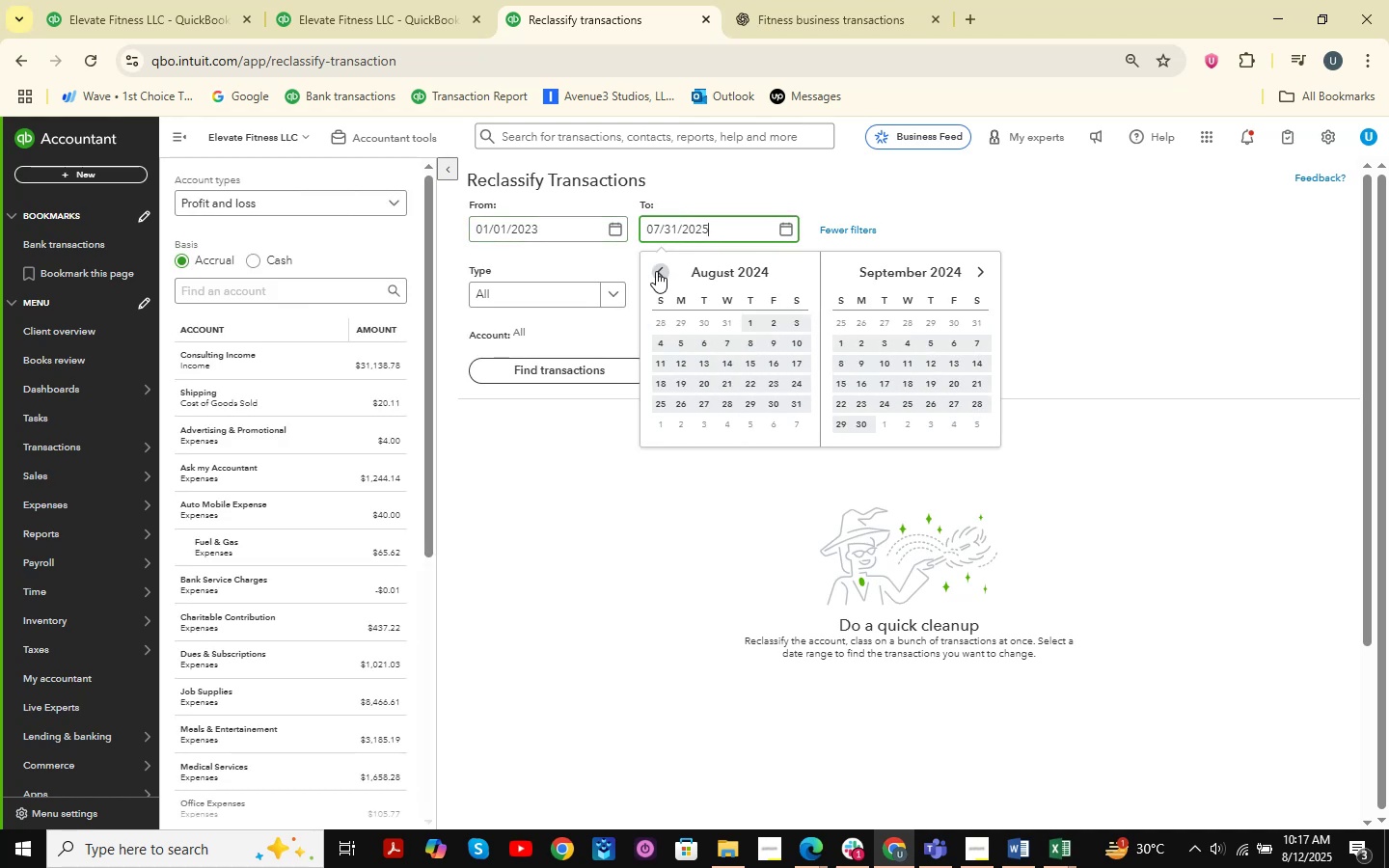 
triple_click([656, 271])
 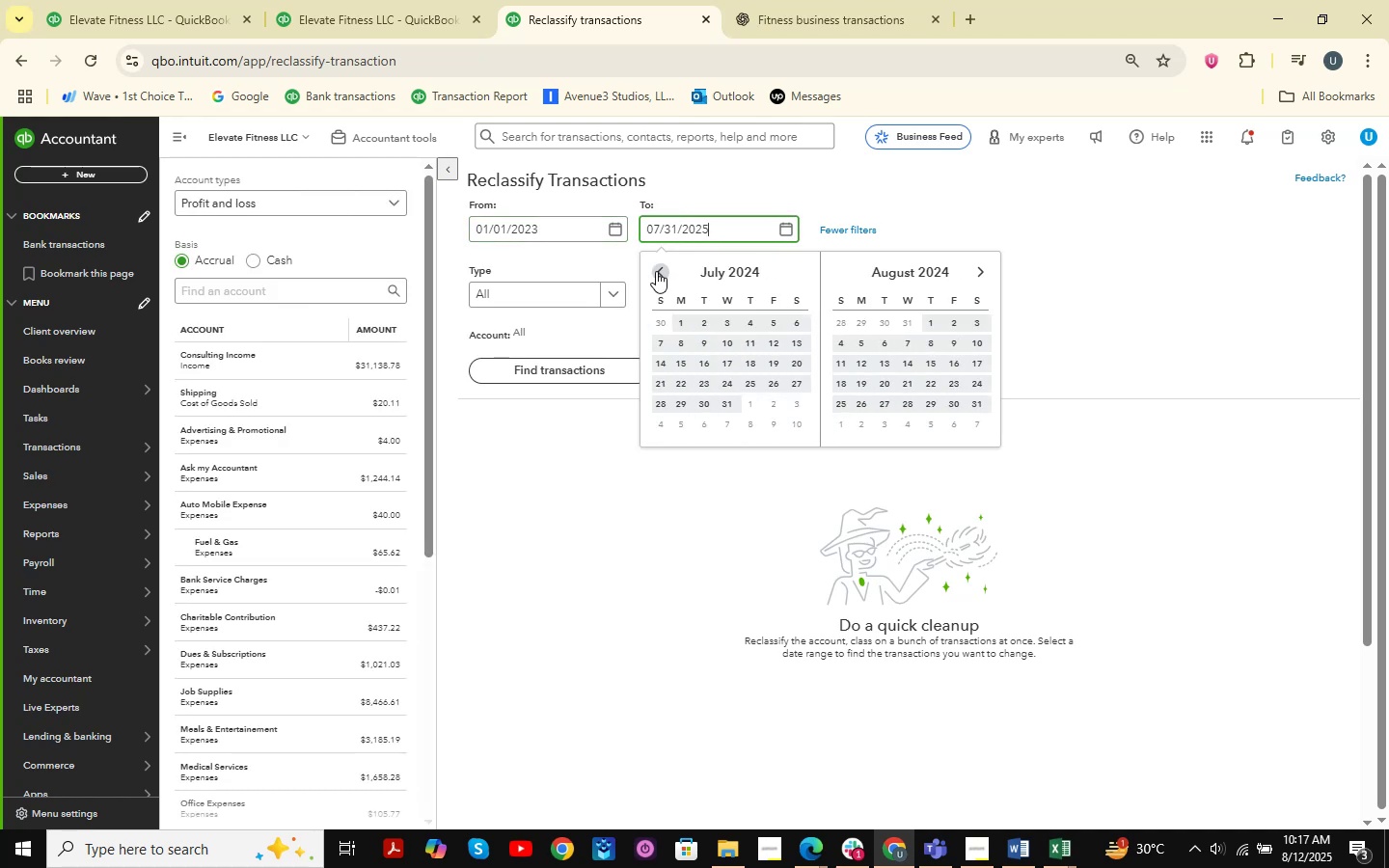 
triple_click([656, 271])
 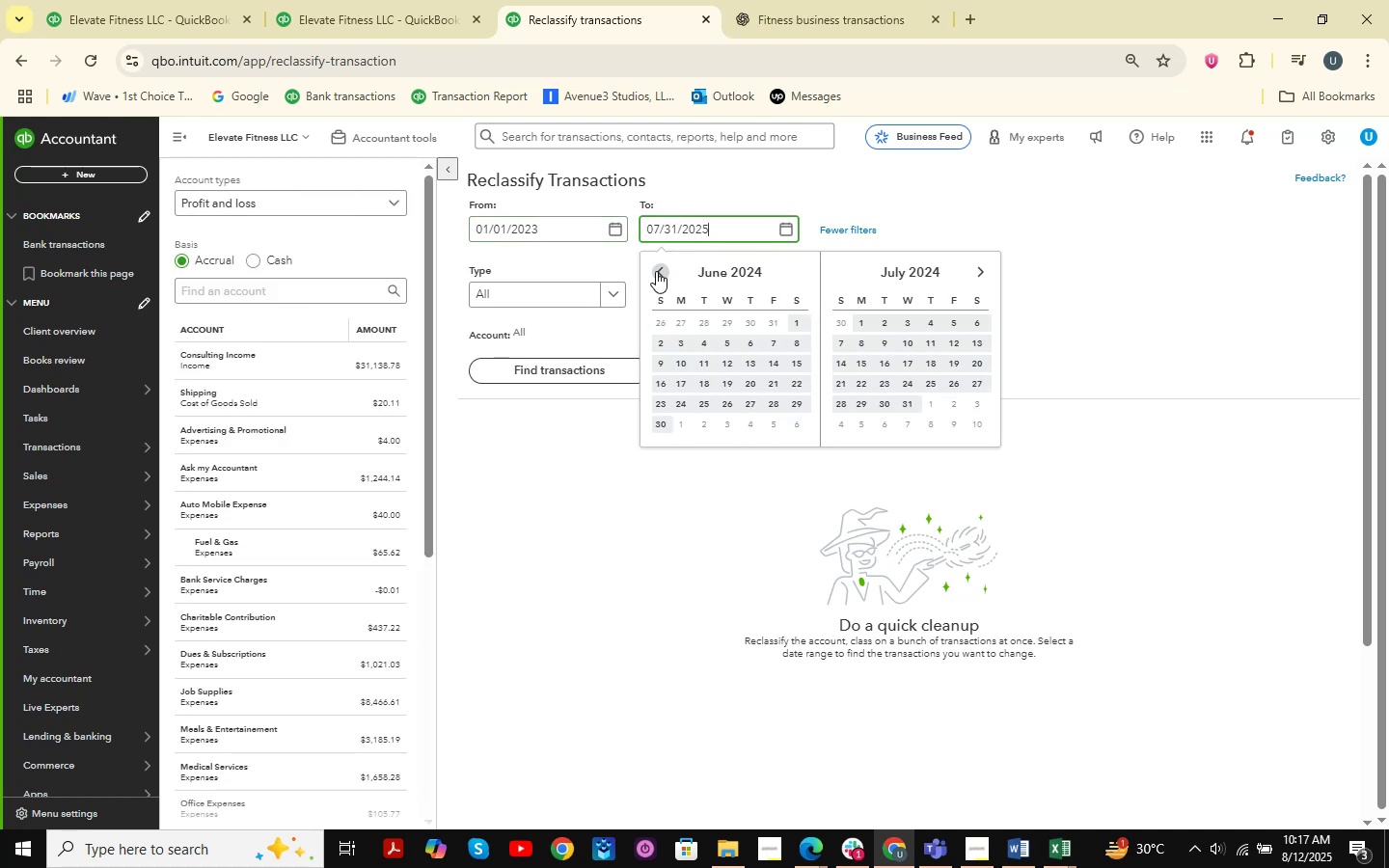 
triple_click([656, 271])
 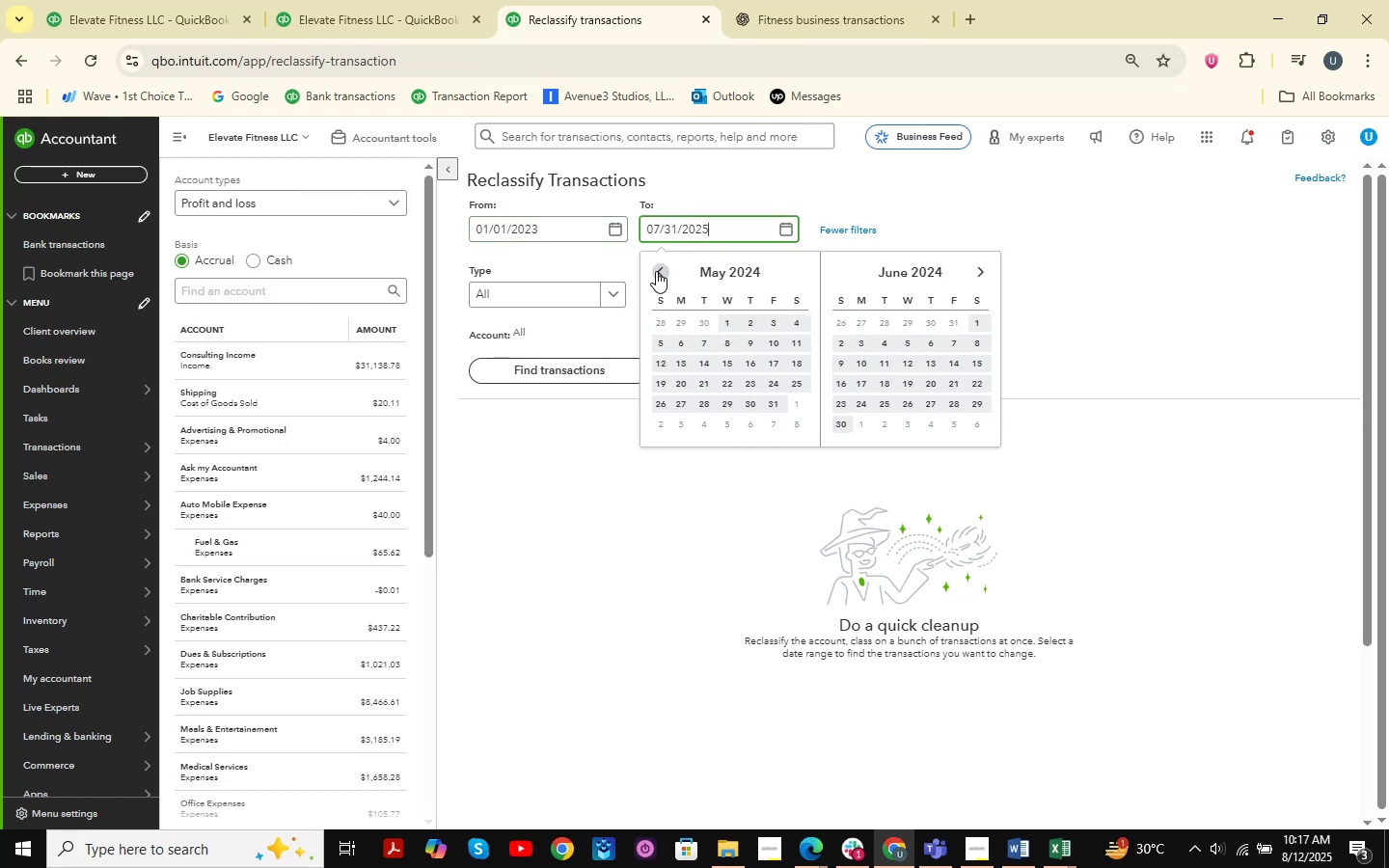 
triple_click([656, 271])
 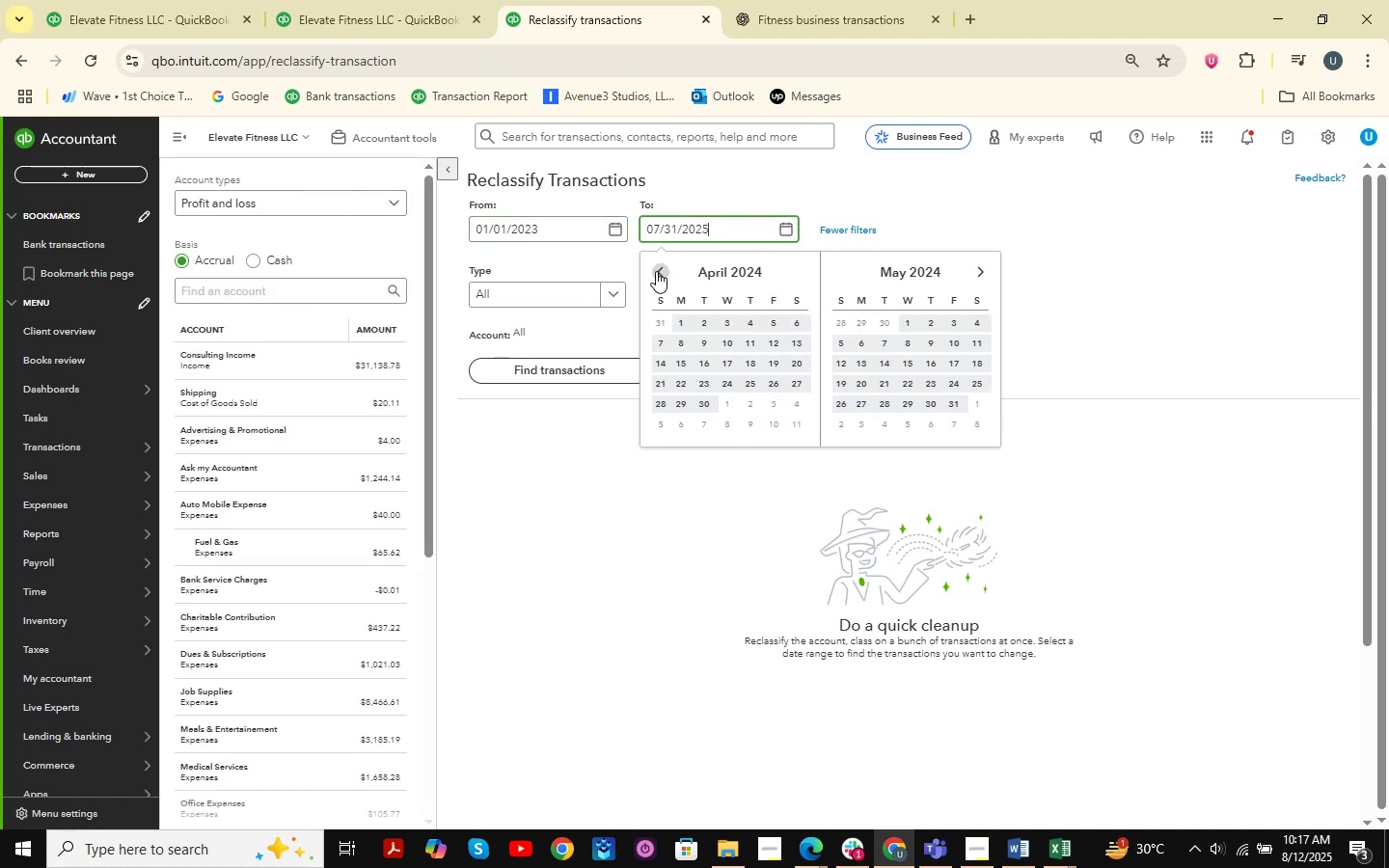 
triple_click([656, 271])
 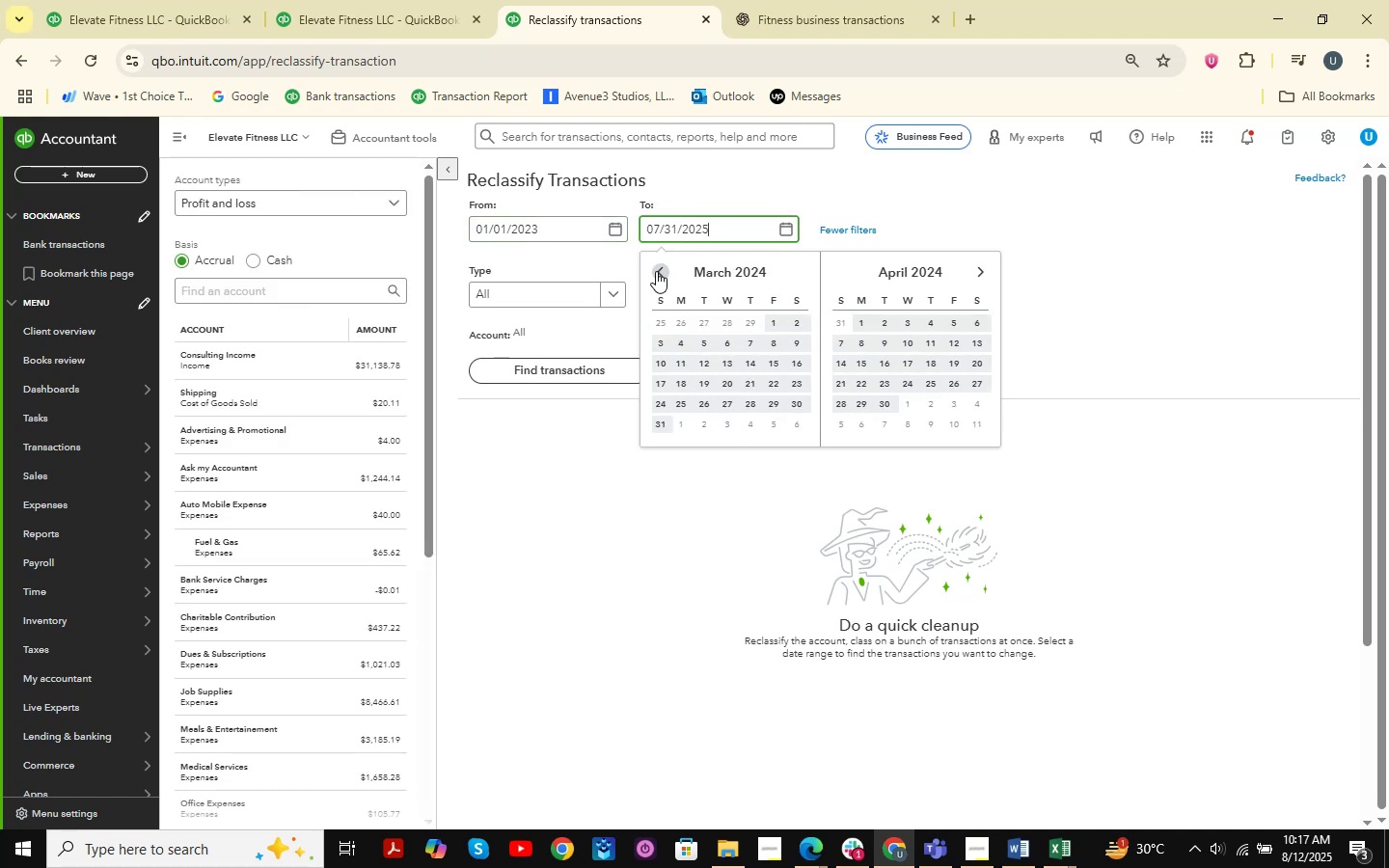 
triple_click([656, 271])
 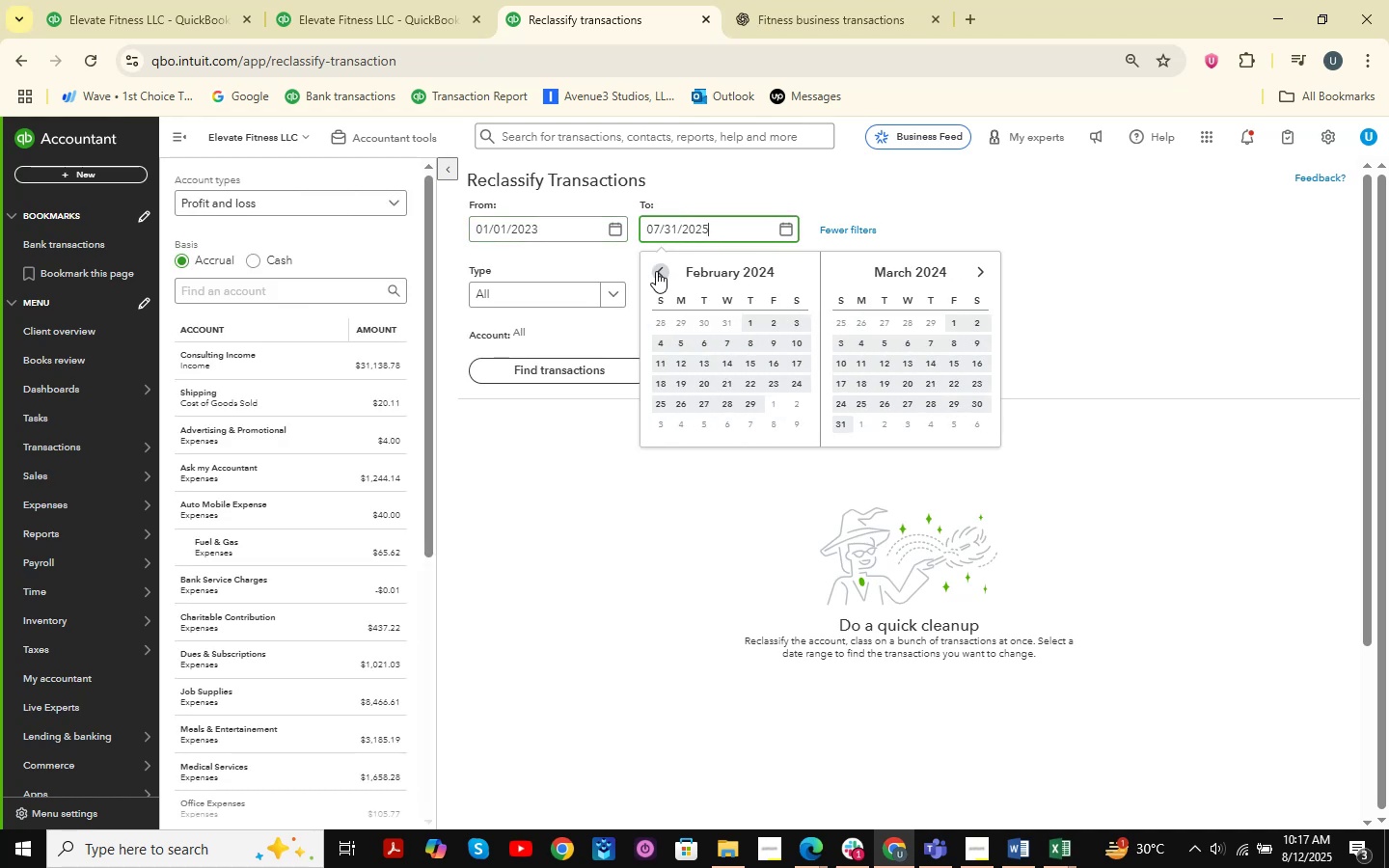 
triple_click([656, 271])
 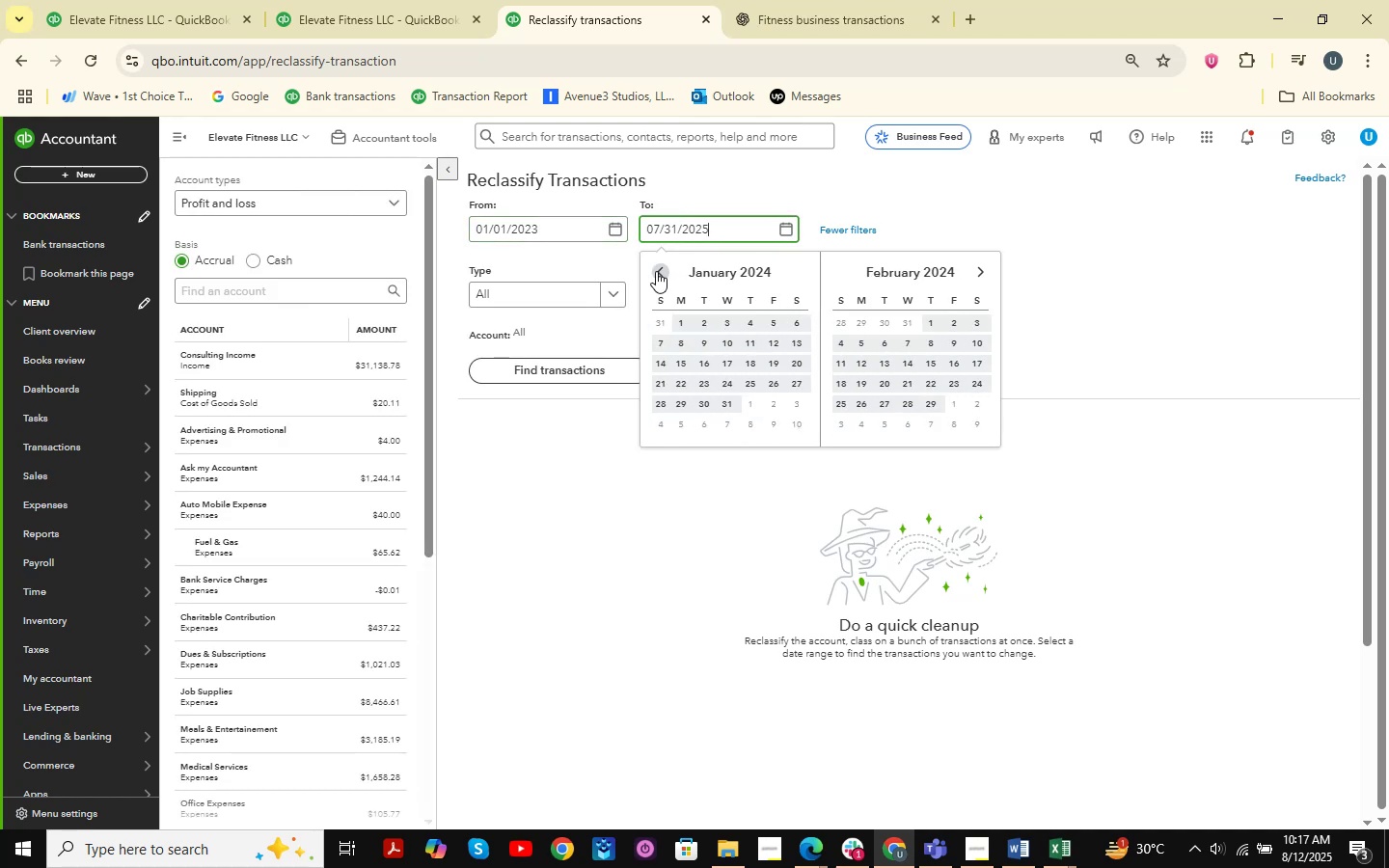 
triple_click([656, 271])
 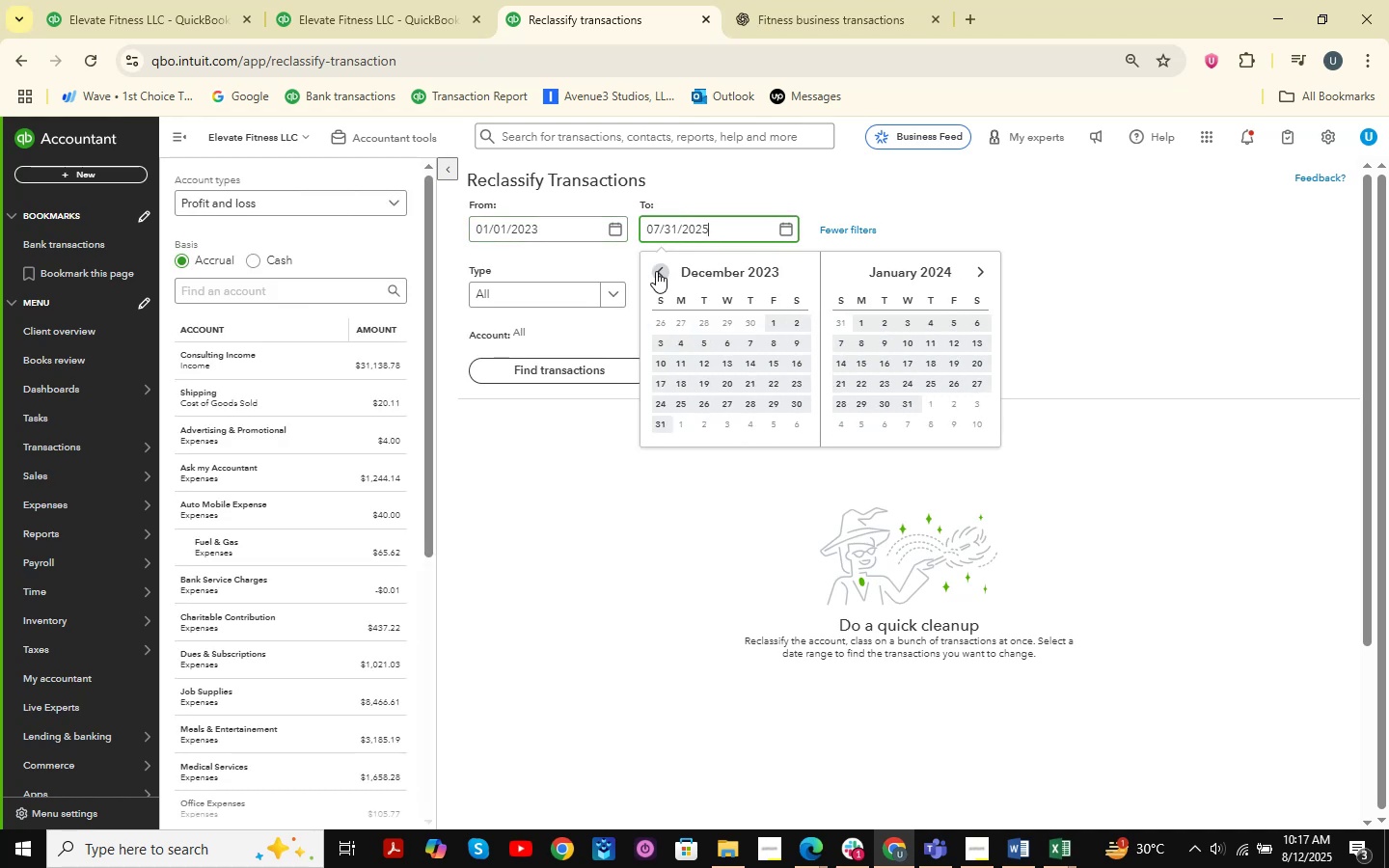 
triple_click([656, 271])
 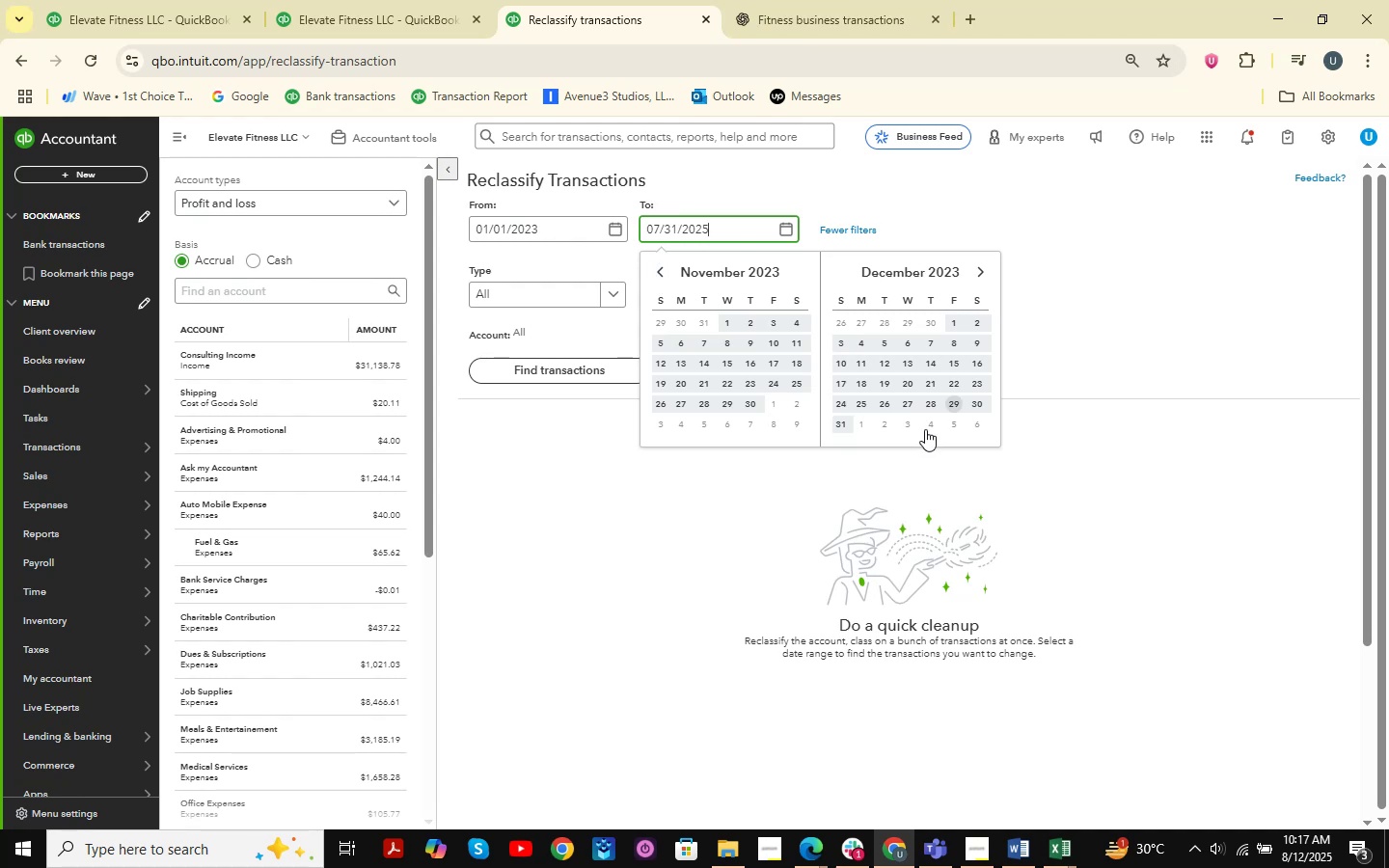 
left_click([835, 426])
 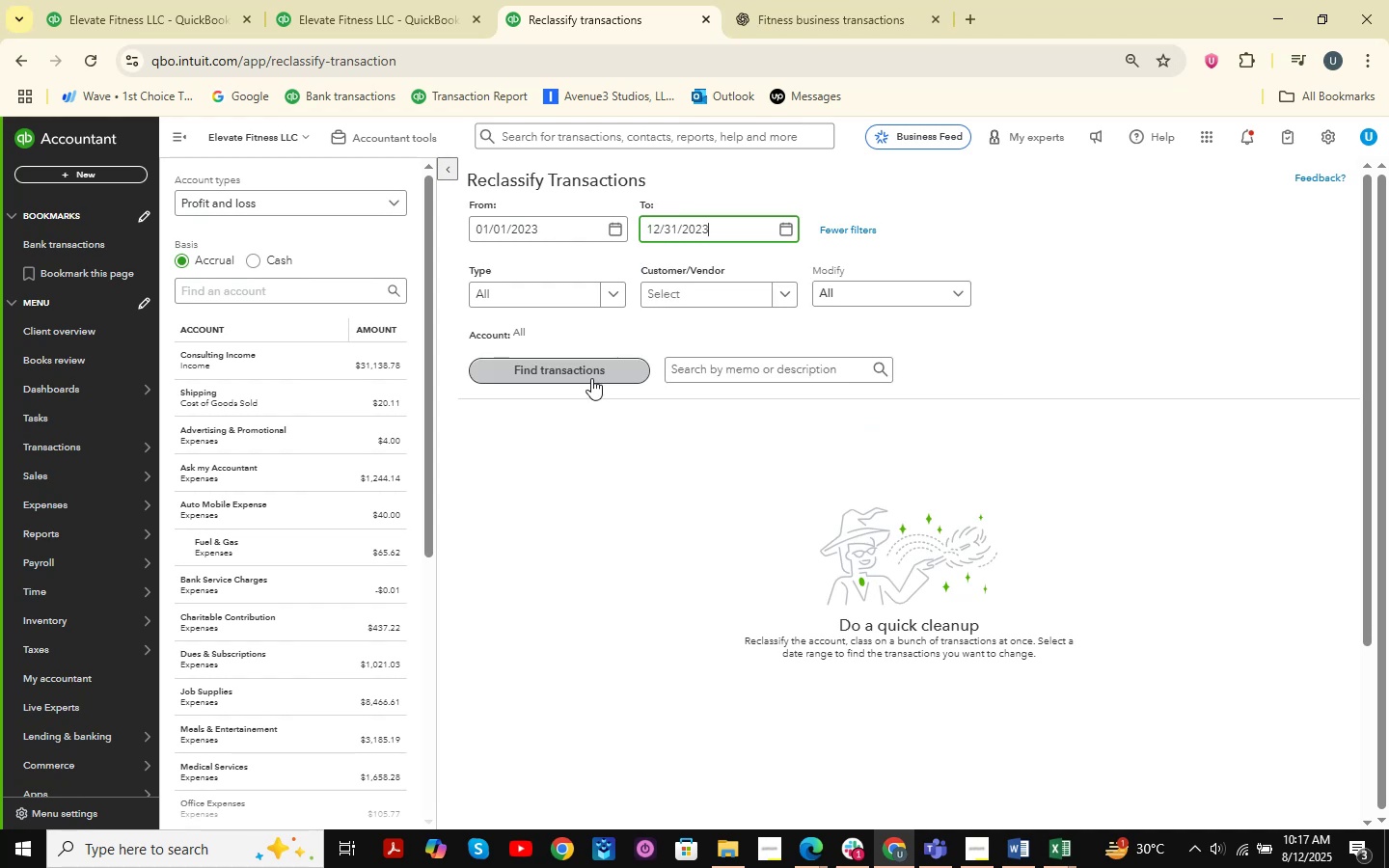 
left_click([591, 378])
 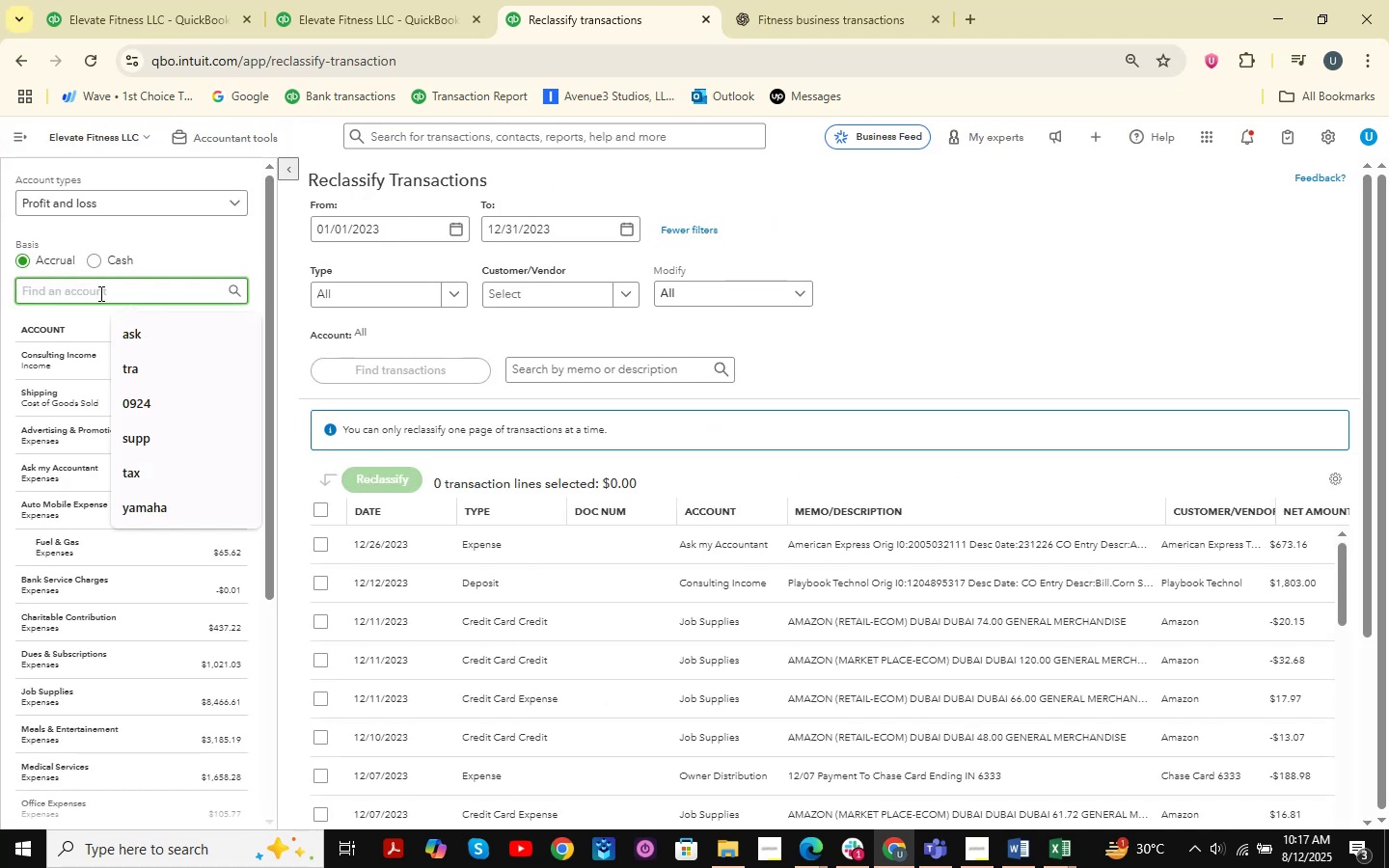 
wait(5.52)
 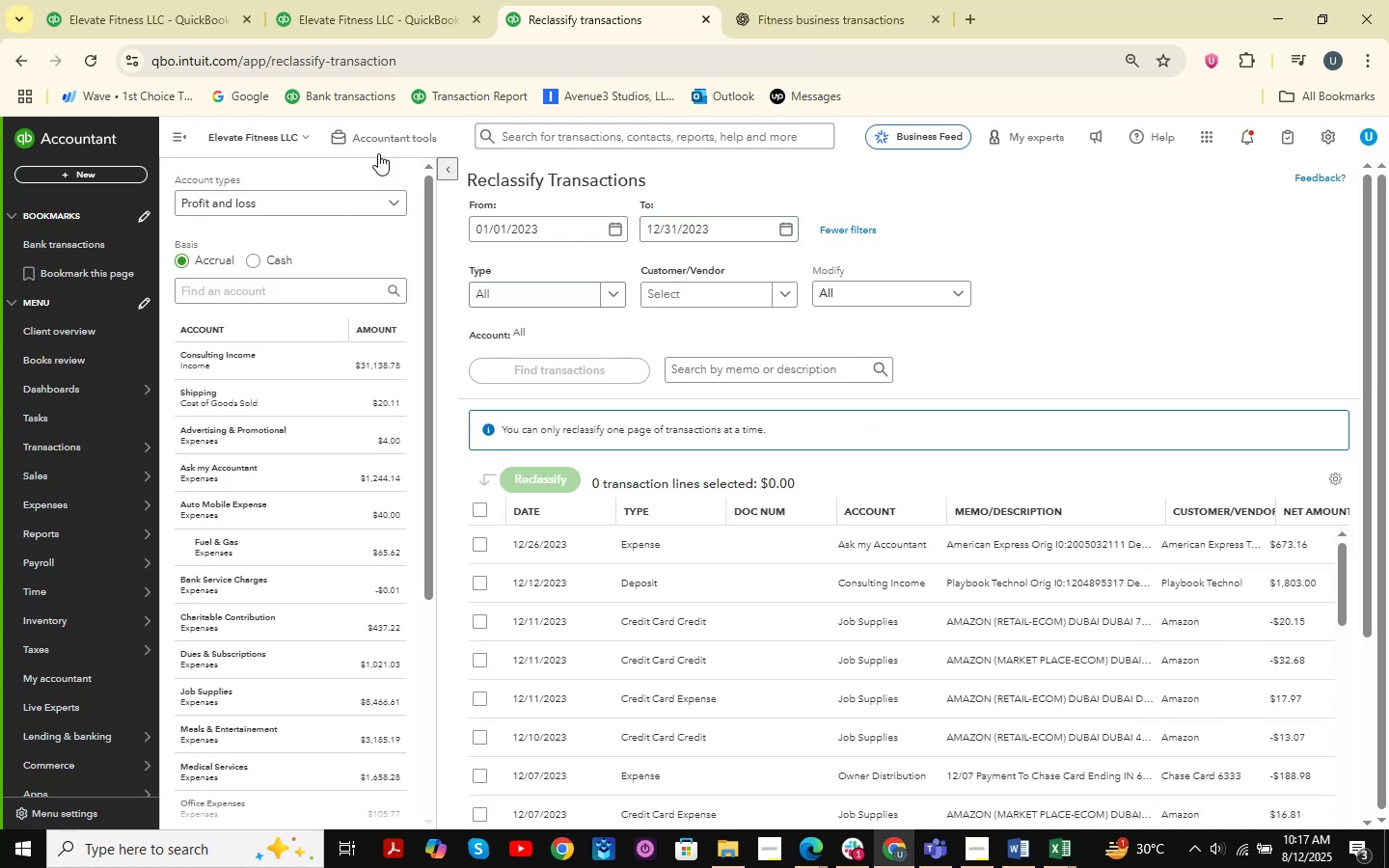 
type(ask )
 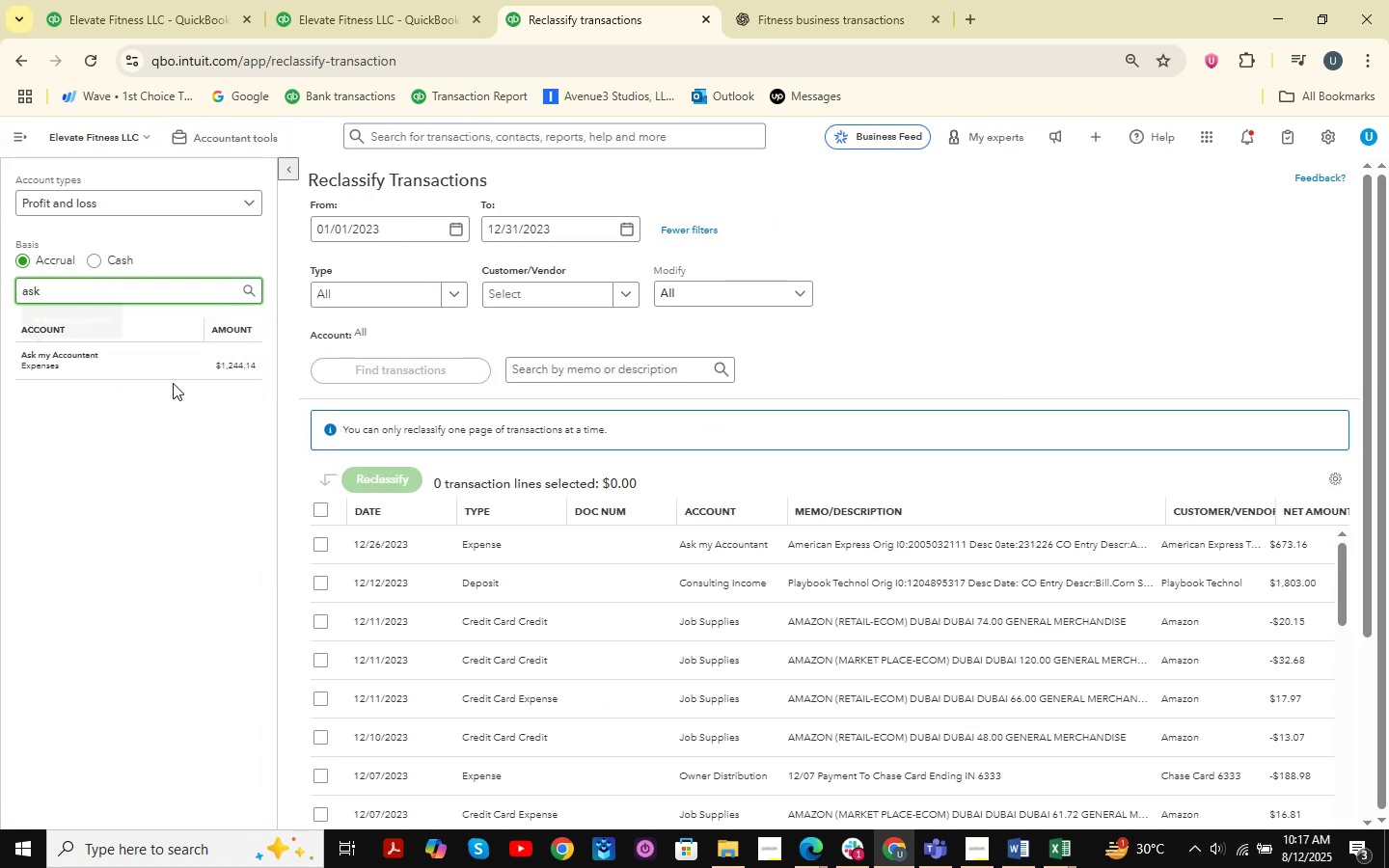 
left_click([198, 356])
 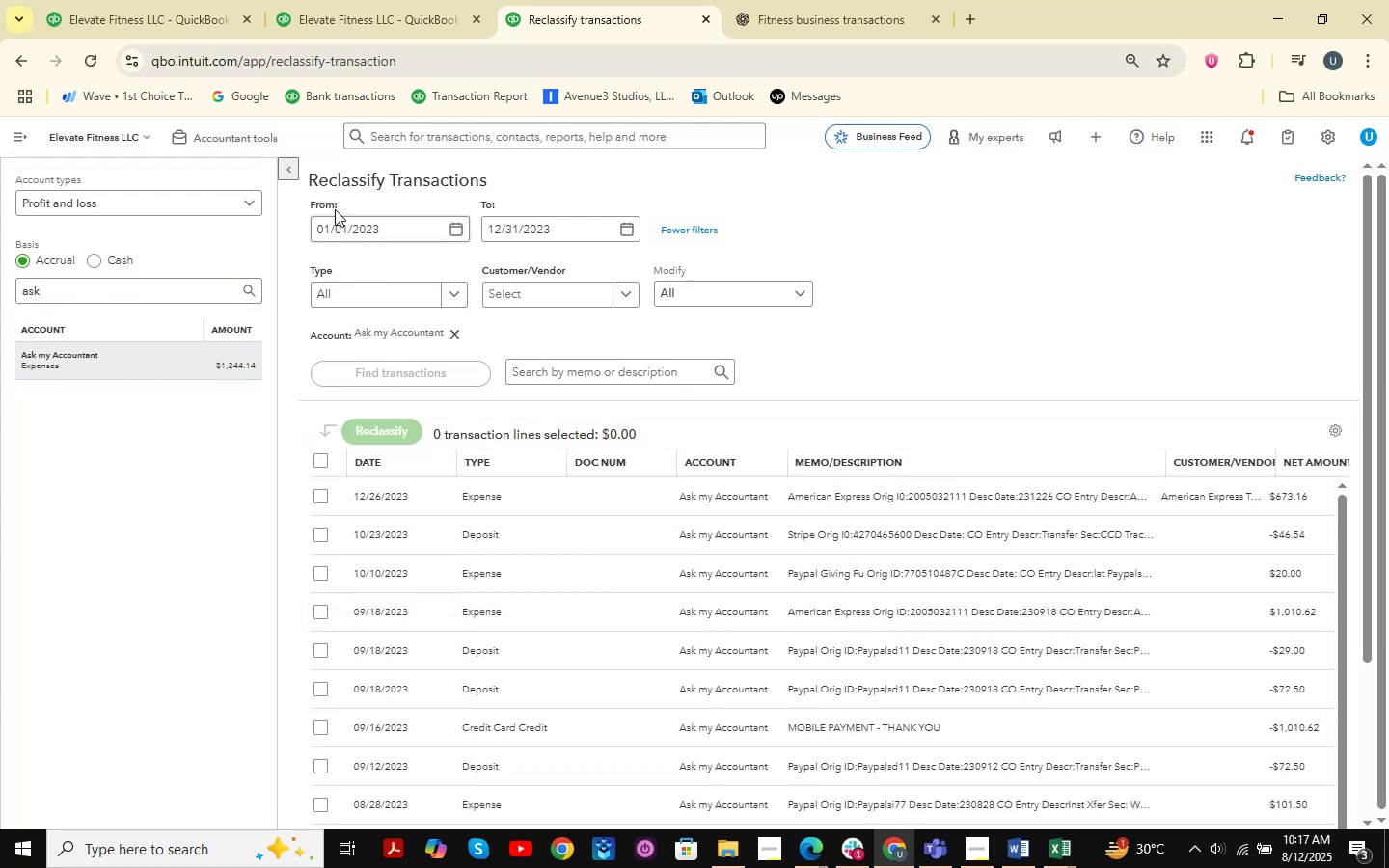 
left_click([279, 166])
 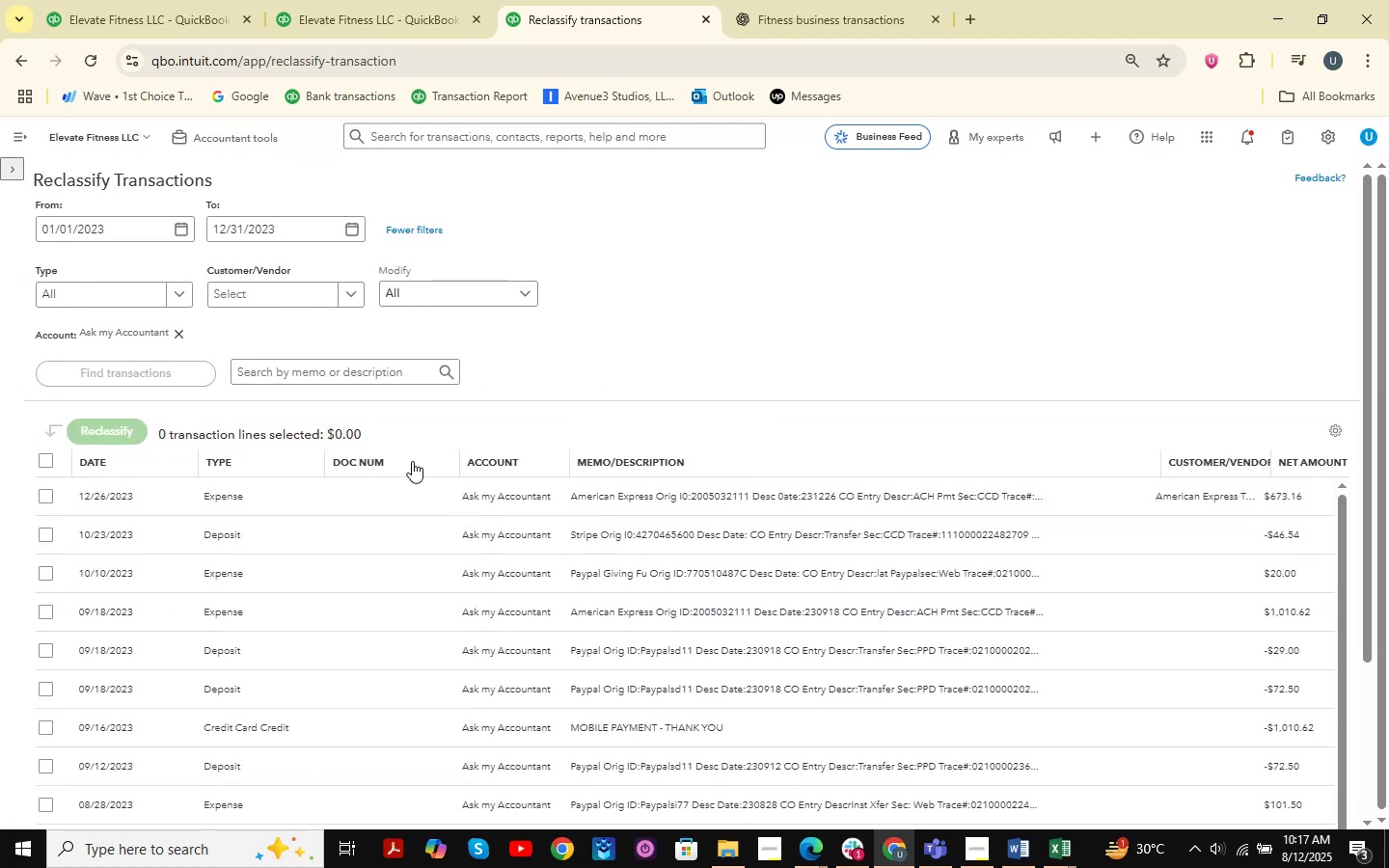 
scroll: coordinate [816, 578], scroll_direction: down, amount: 14.0
 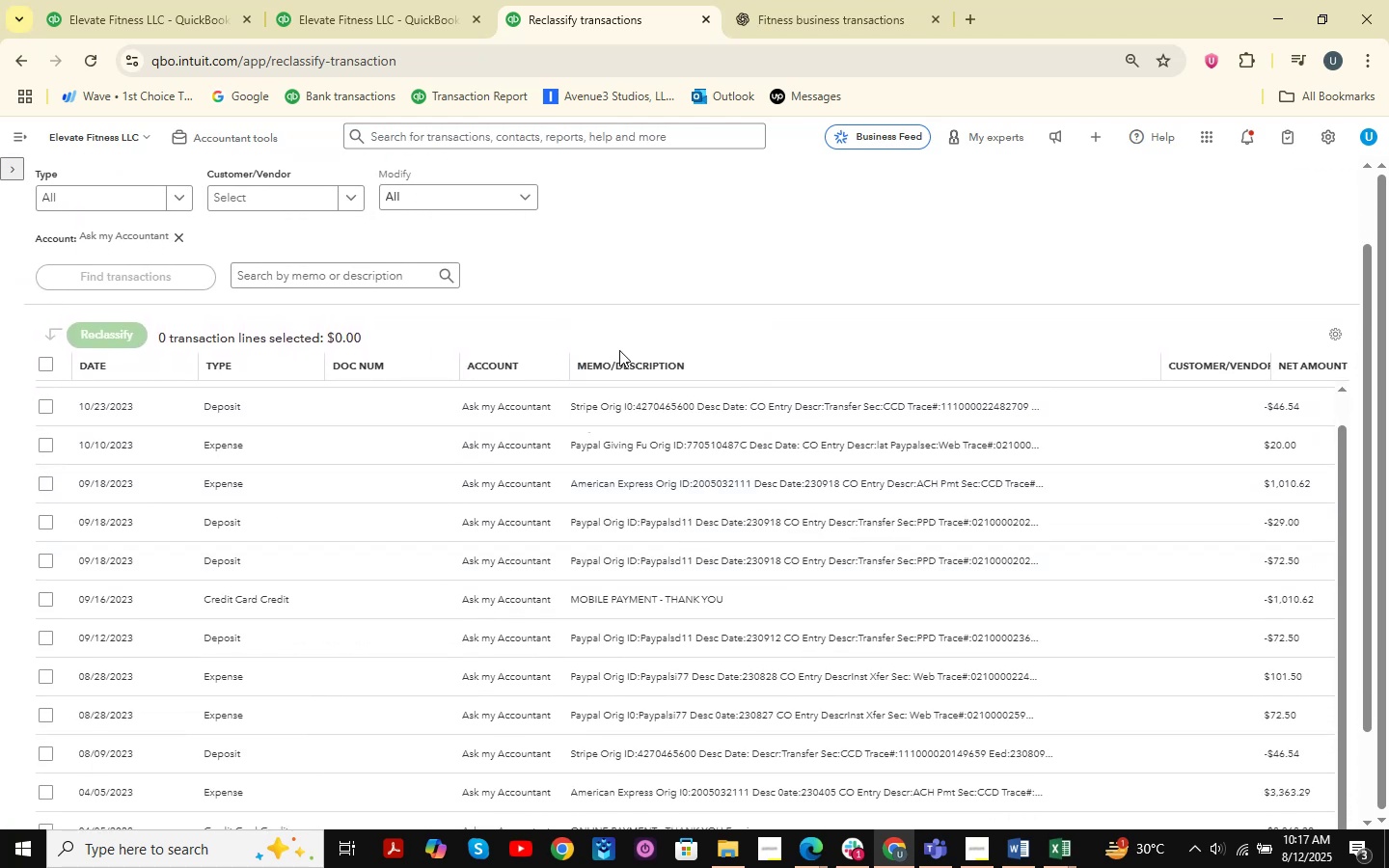 
left_click([616, 363])
 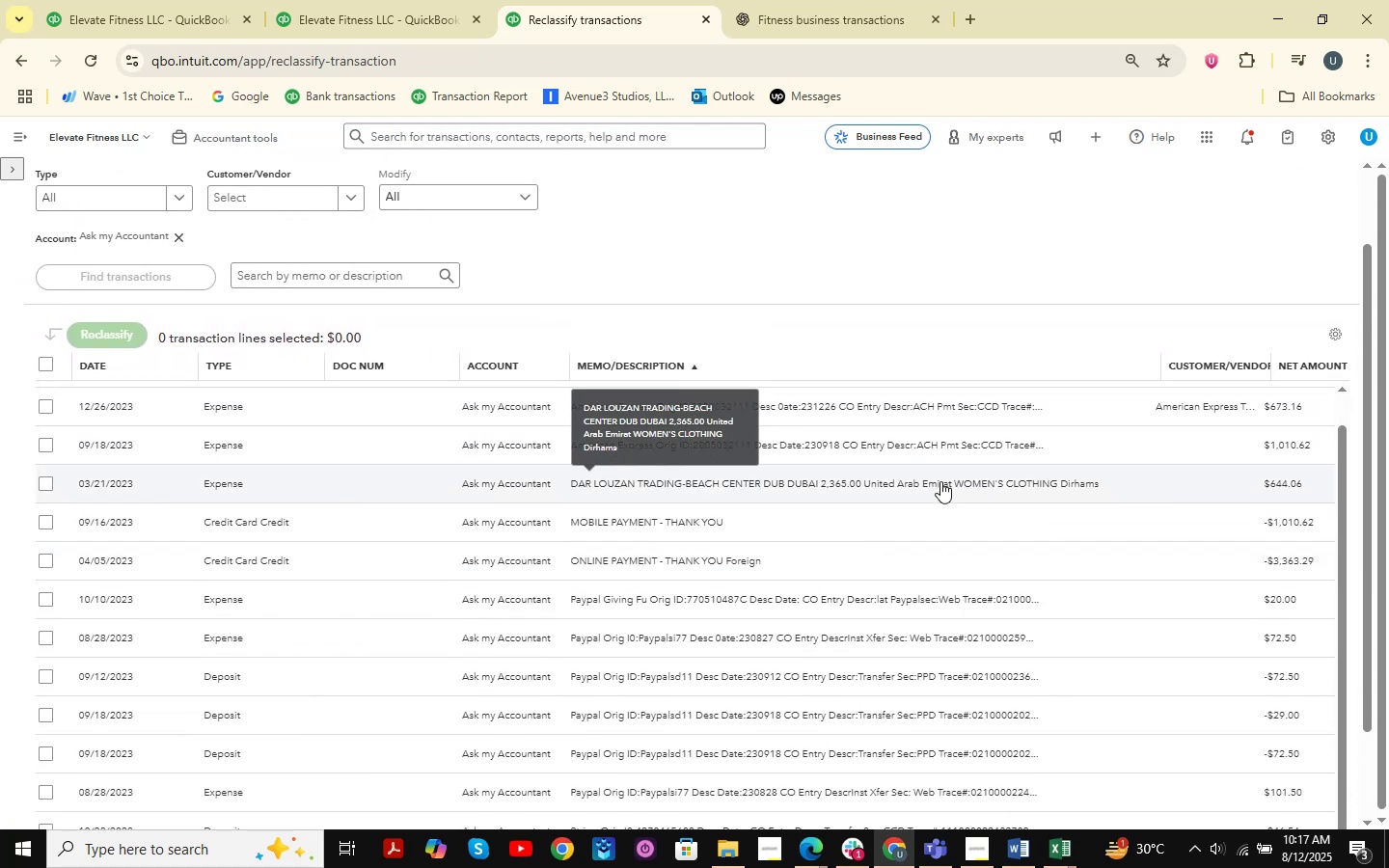 
scroll: coordinate [787, 679], scroll_direction: down, amount: 26.0
 